 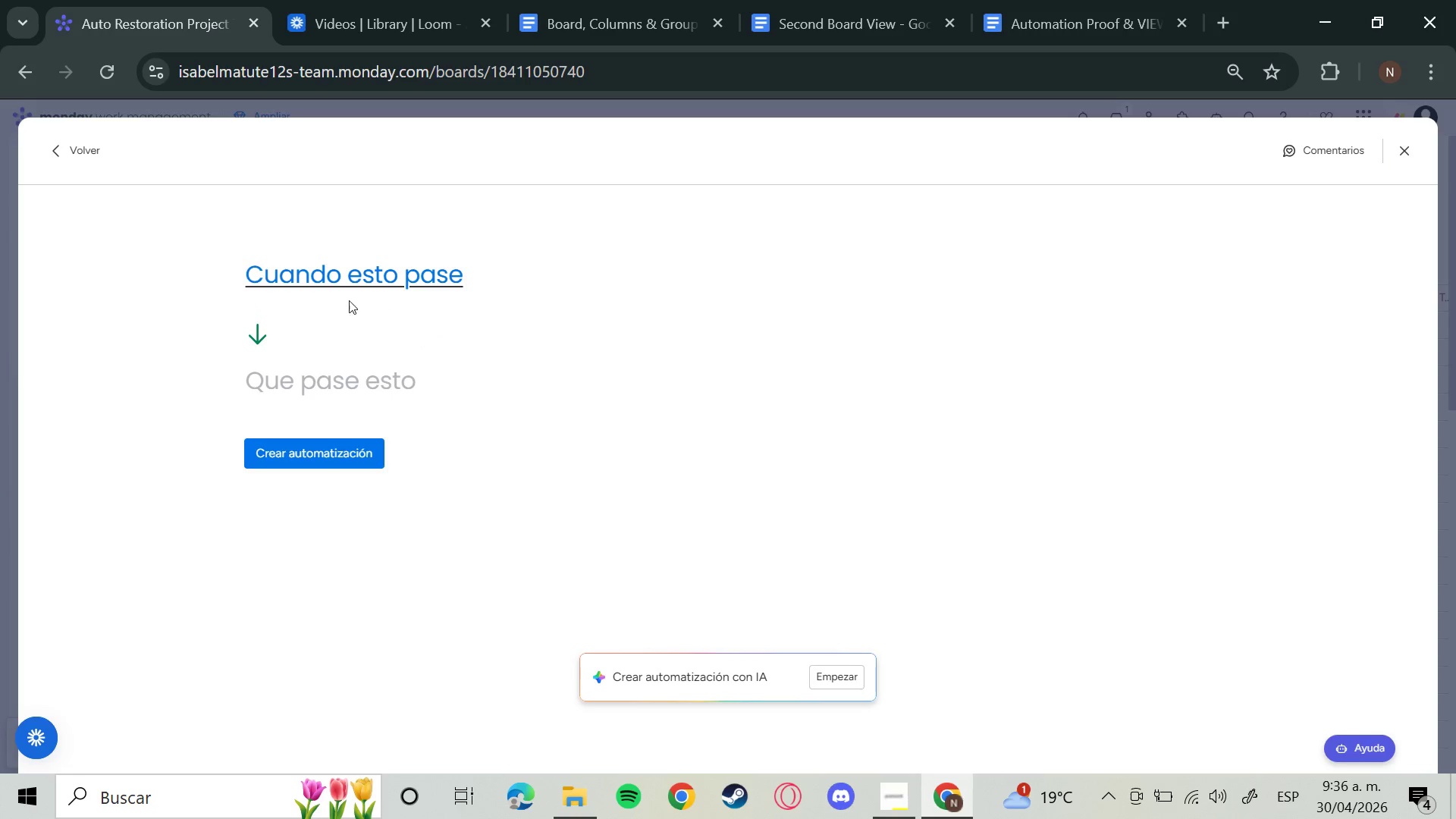 
left_click([325, 287])
 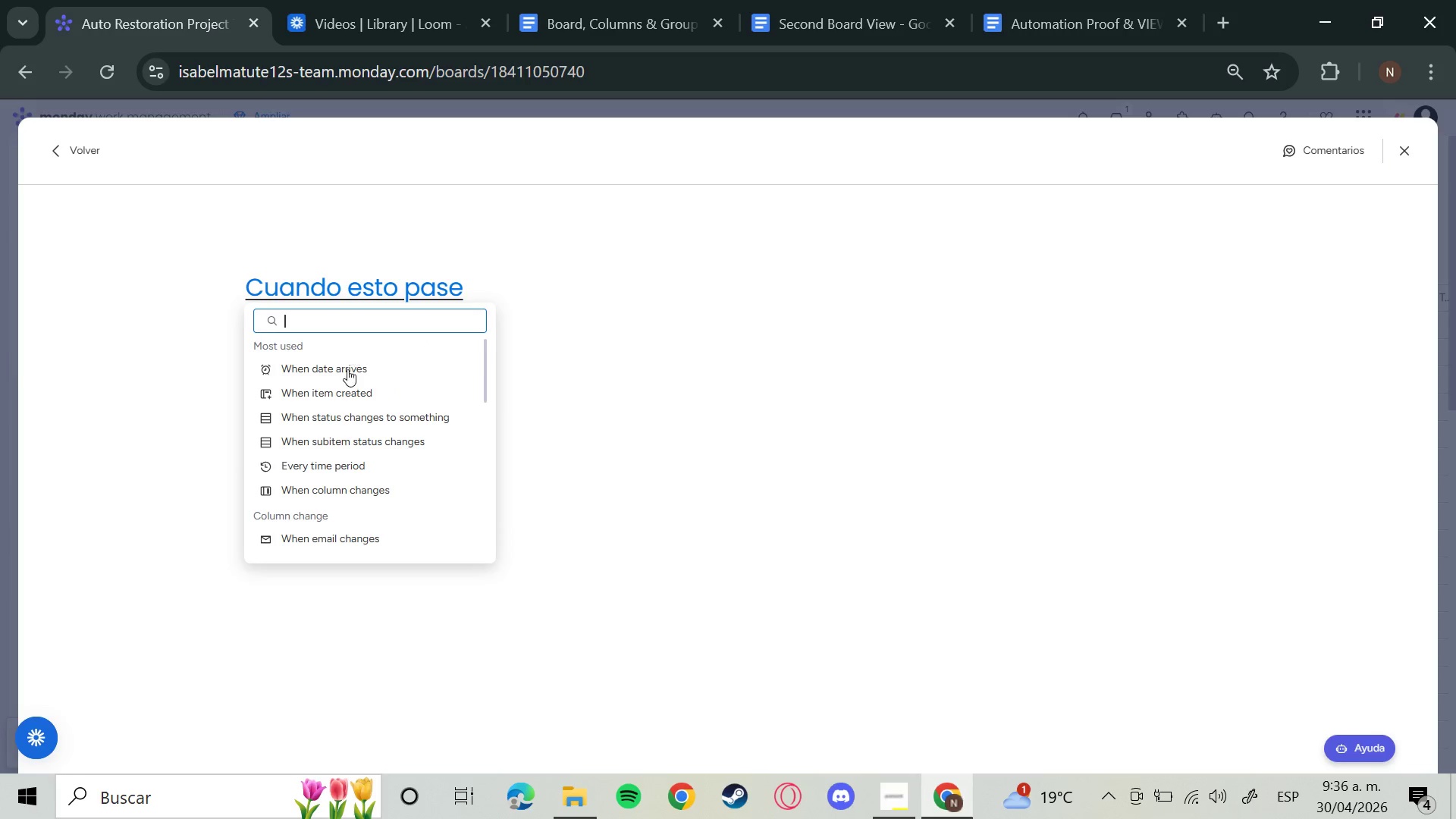 
left_click([353, 373])
 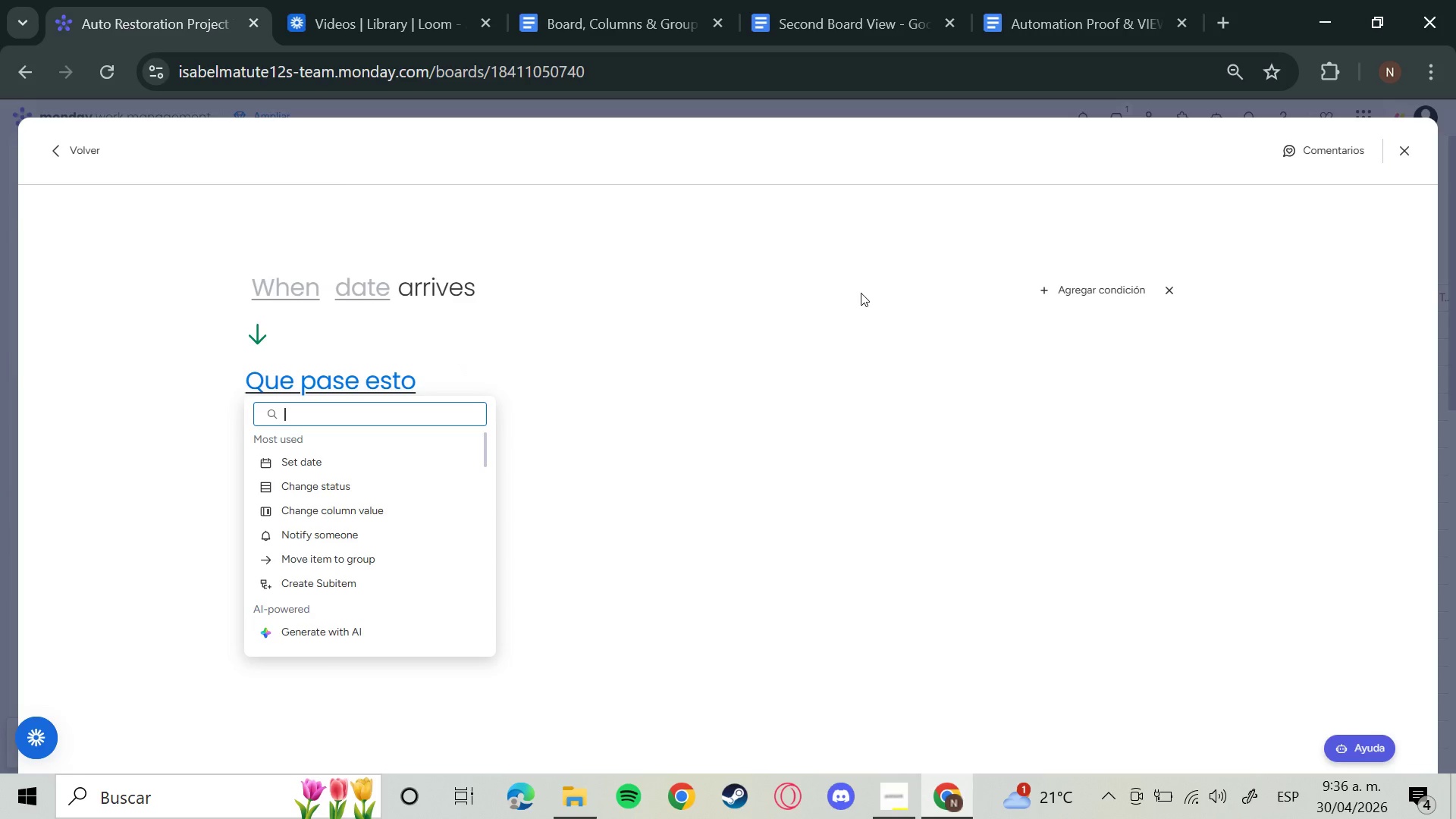 
left_click([1097, 285])
 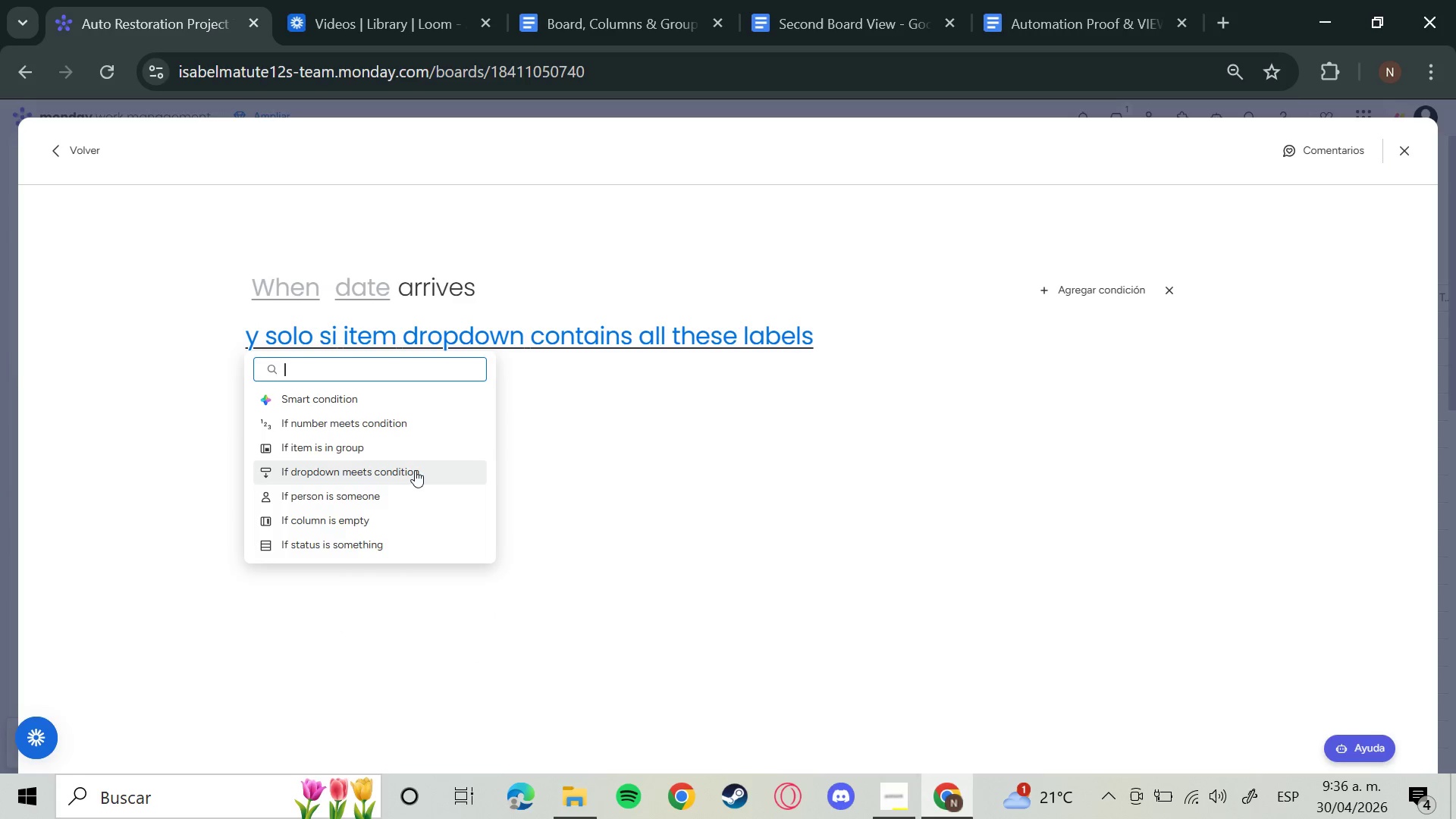 
wait(9.95)
 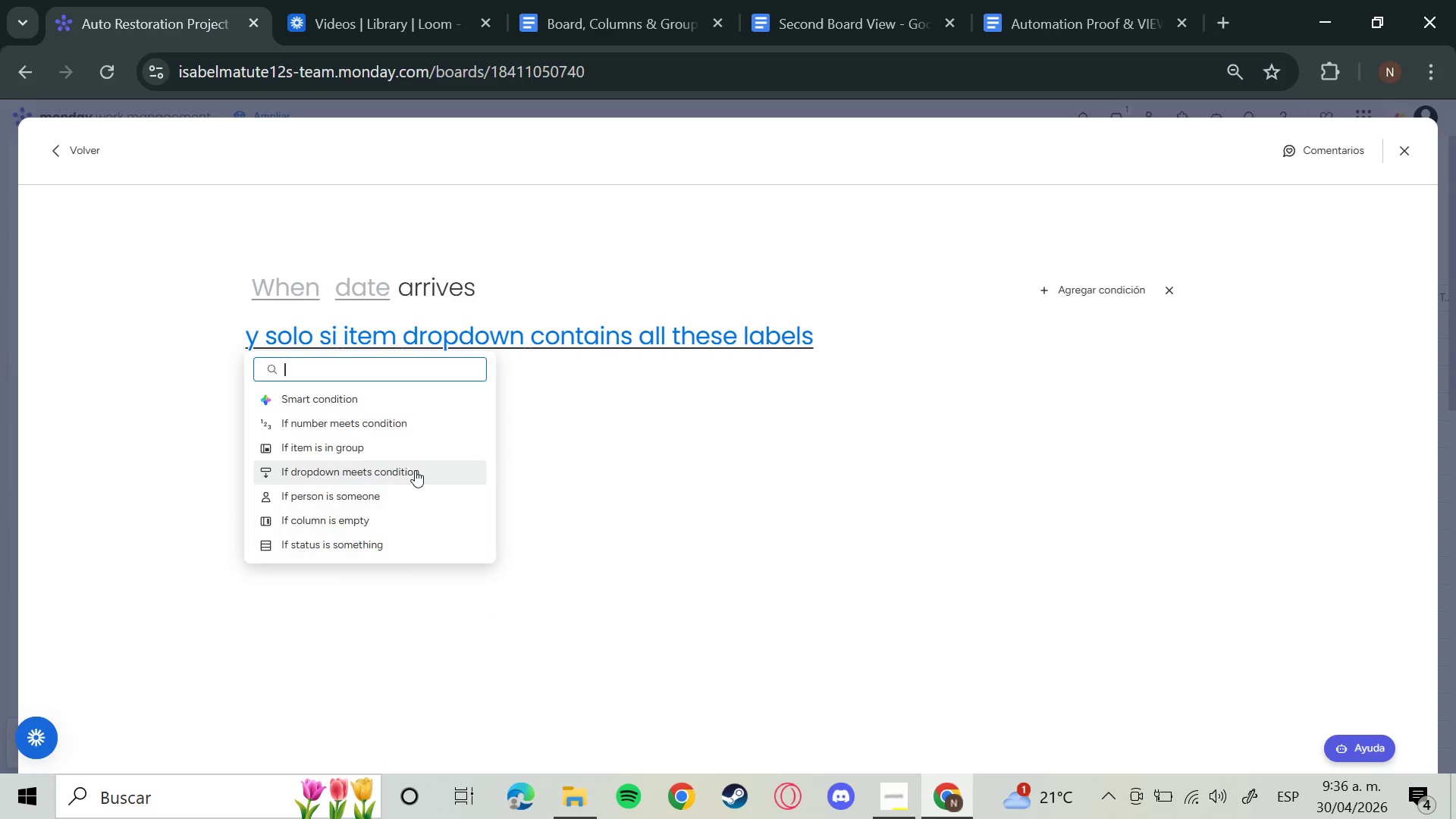 
left_click([375, 542])
 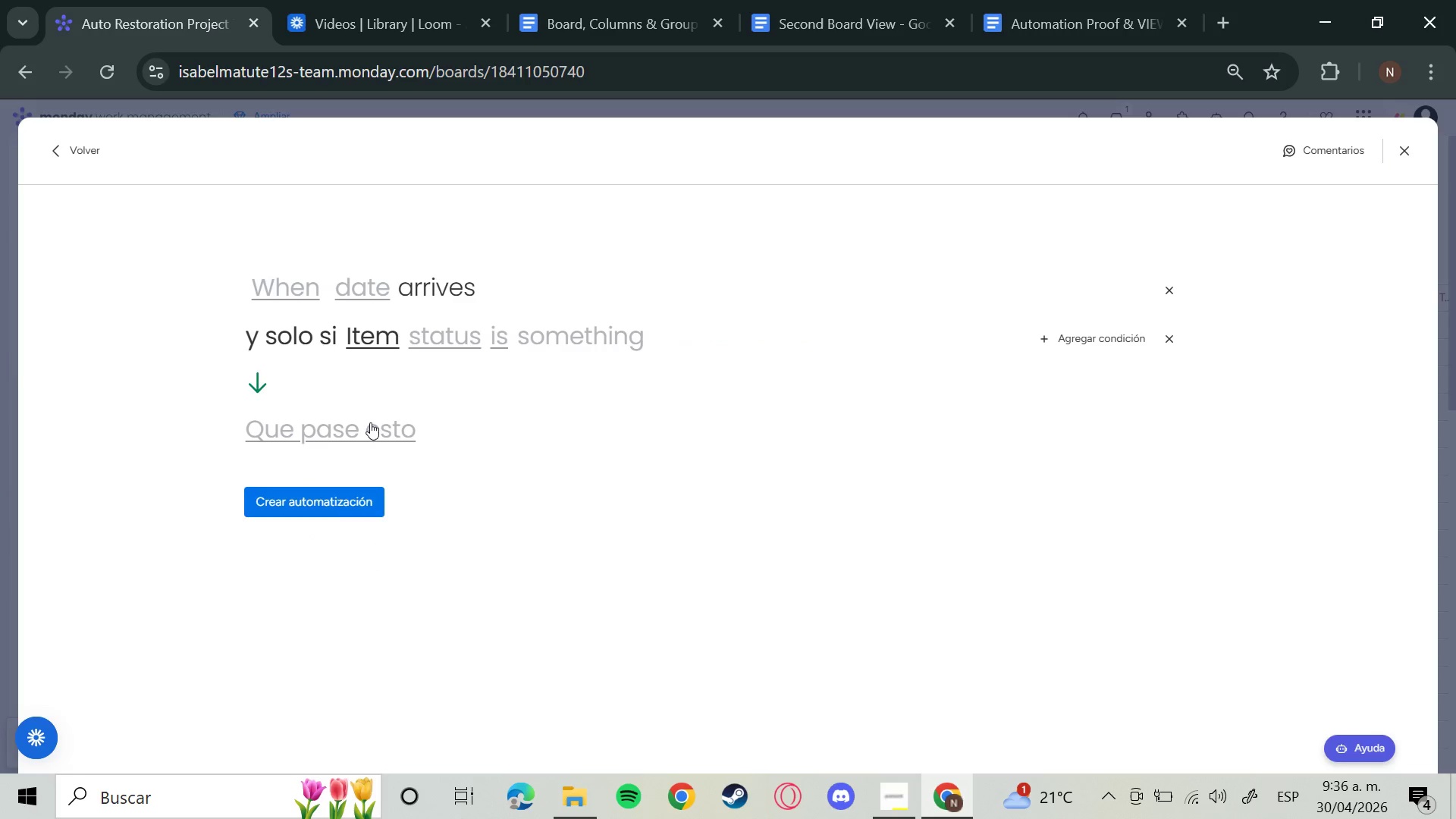 
left_click([370, 422])
 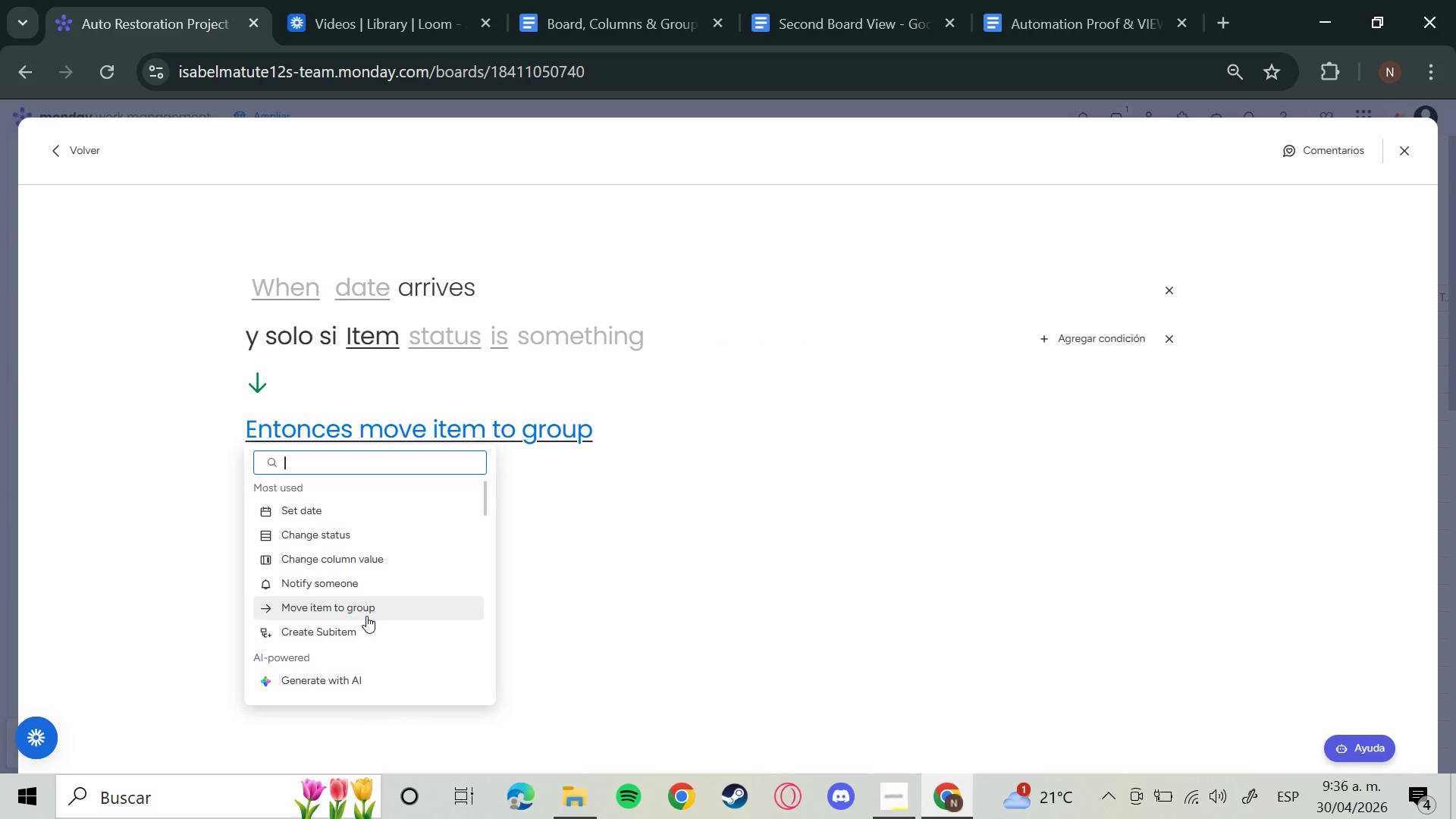 
wait(5.28)
 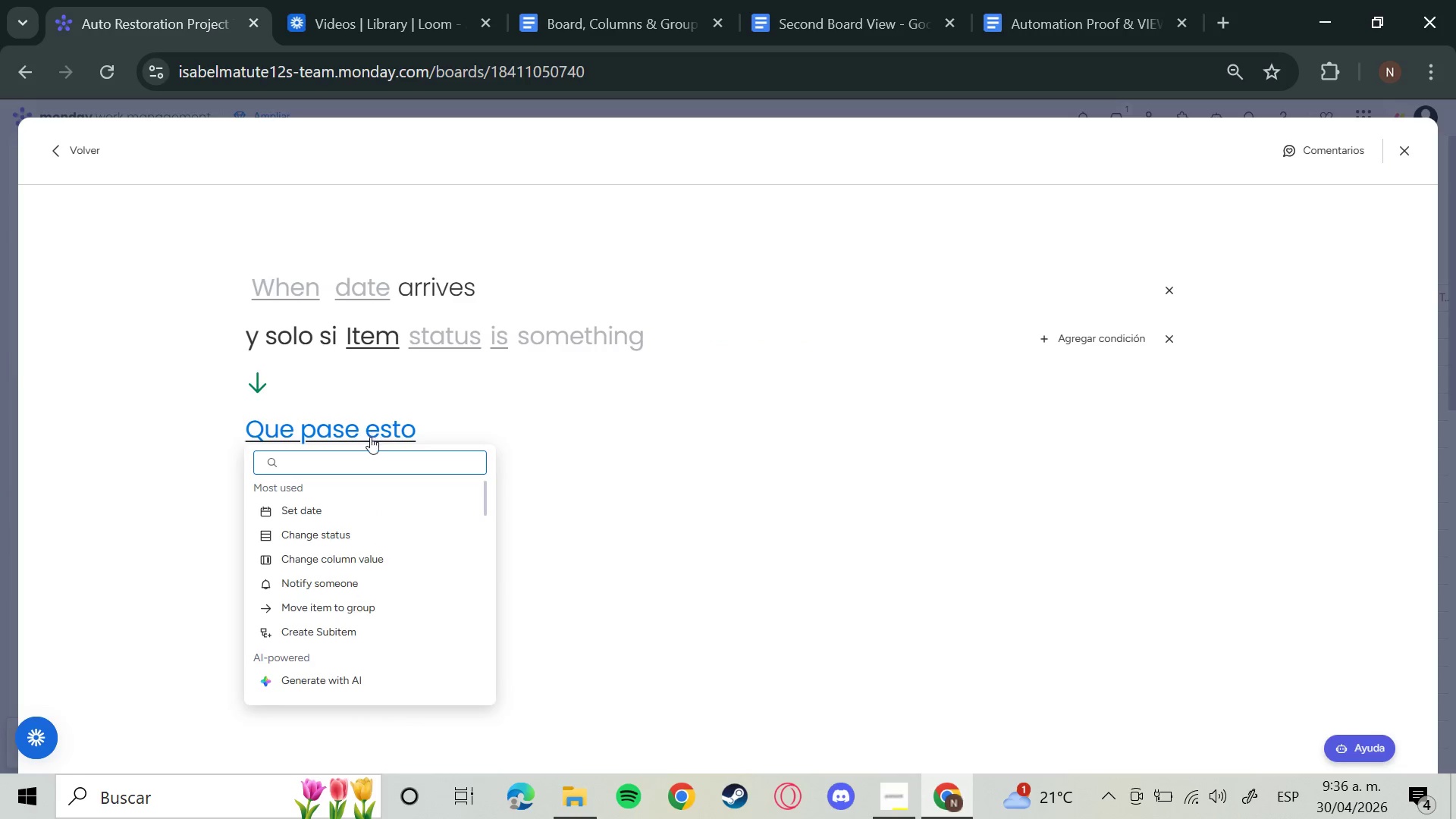 
left_click([372, 588])
 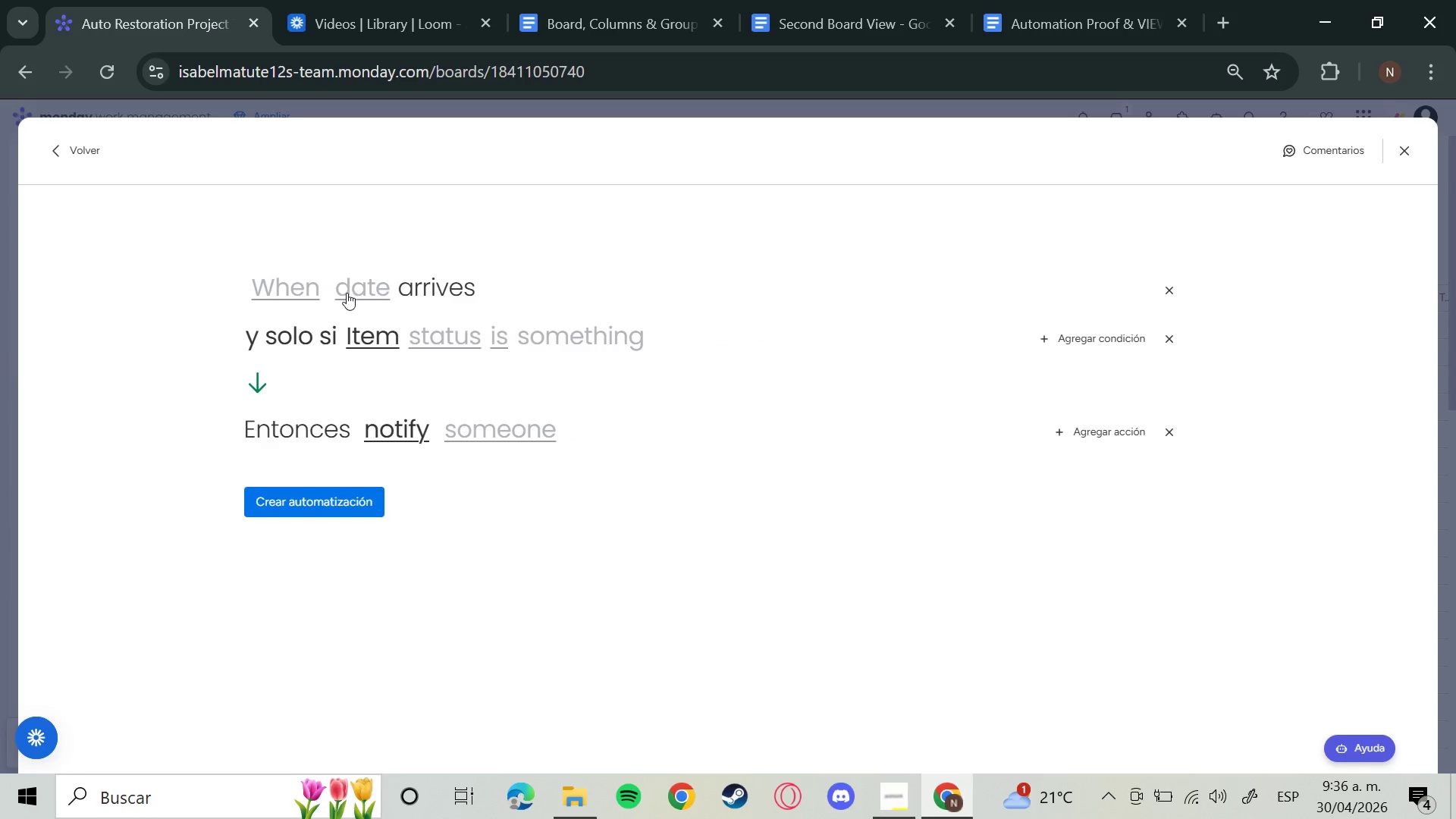 
left_click([275, 281])
 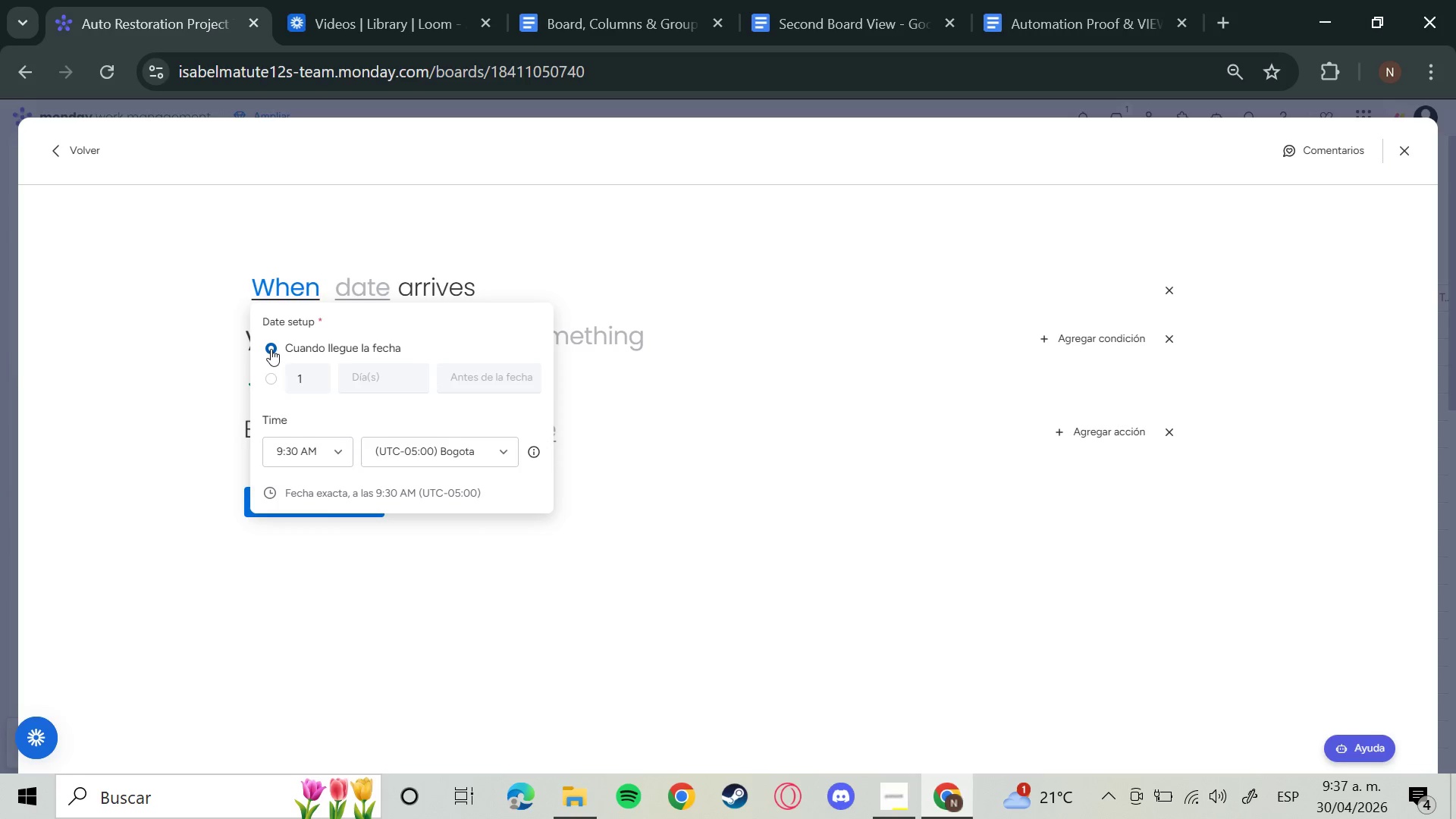 
left_click([274, 349])
 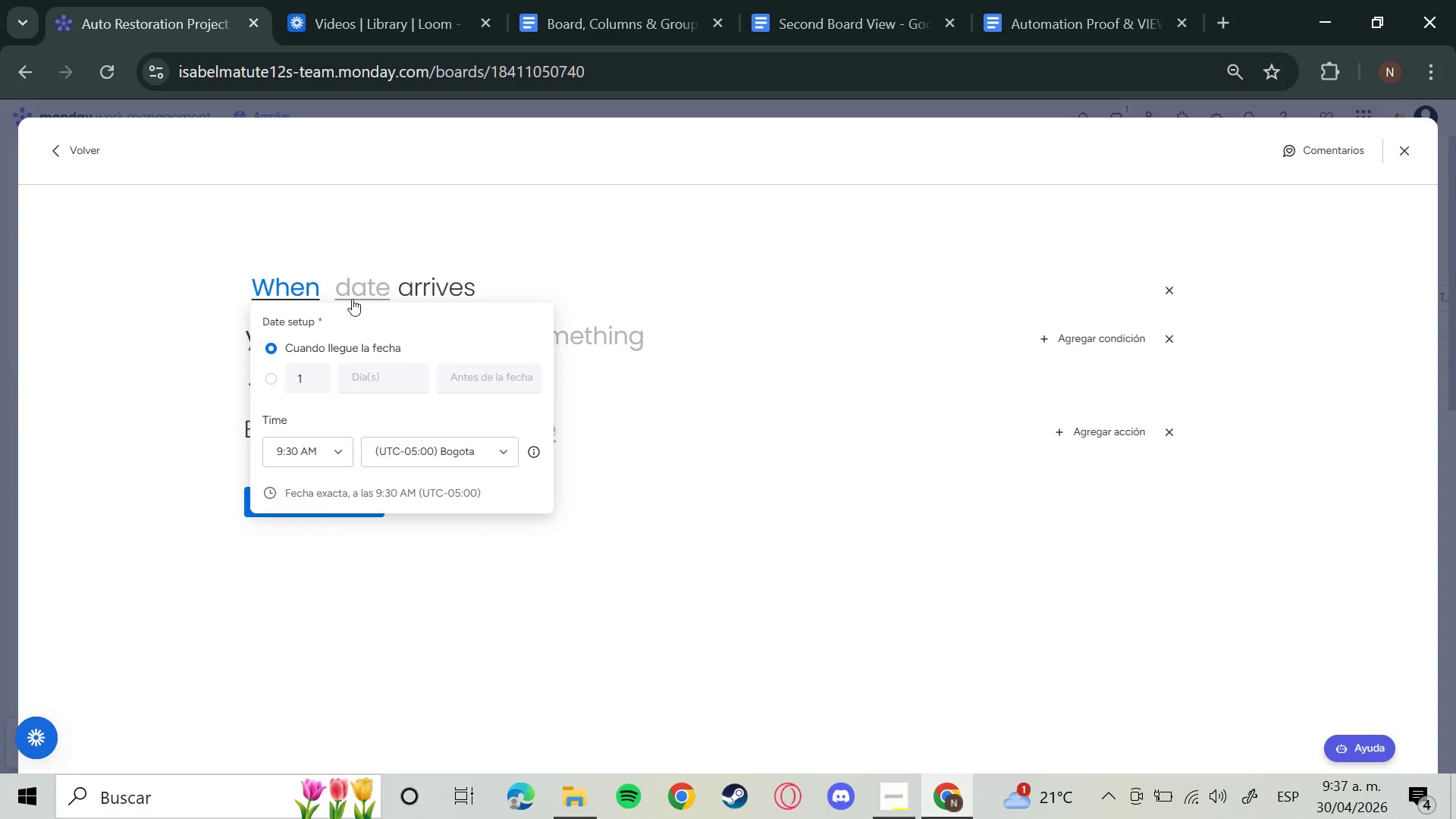 
mouse_move([370, 295])
 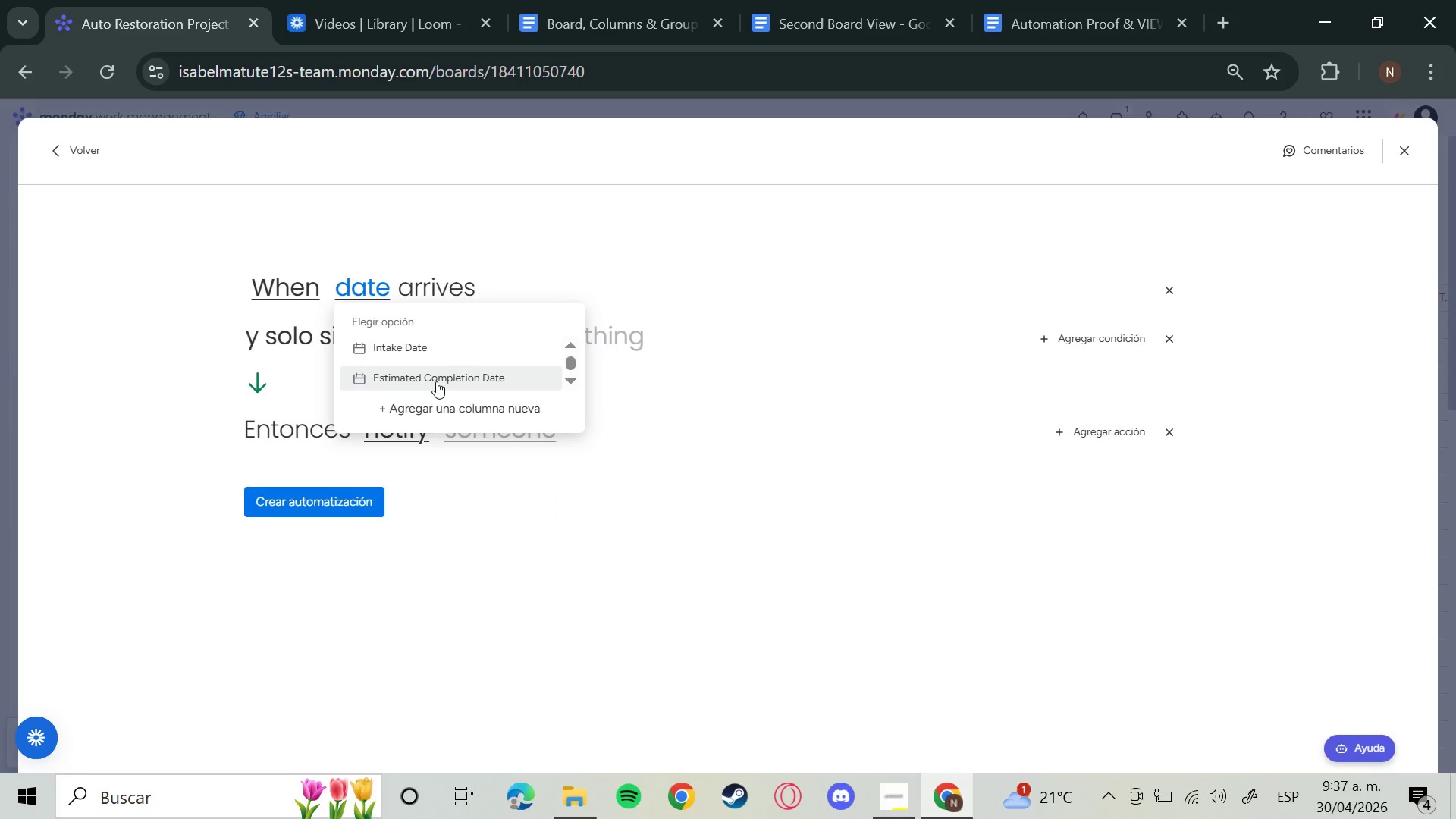 
left_click([436, 381])
 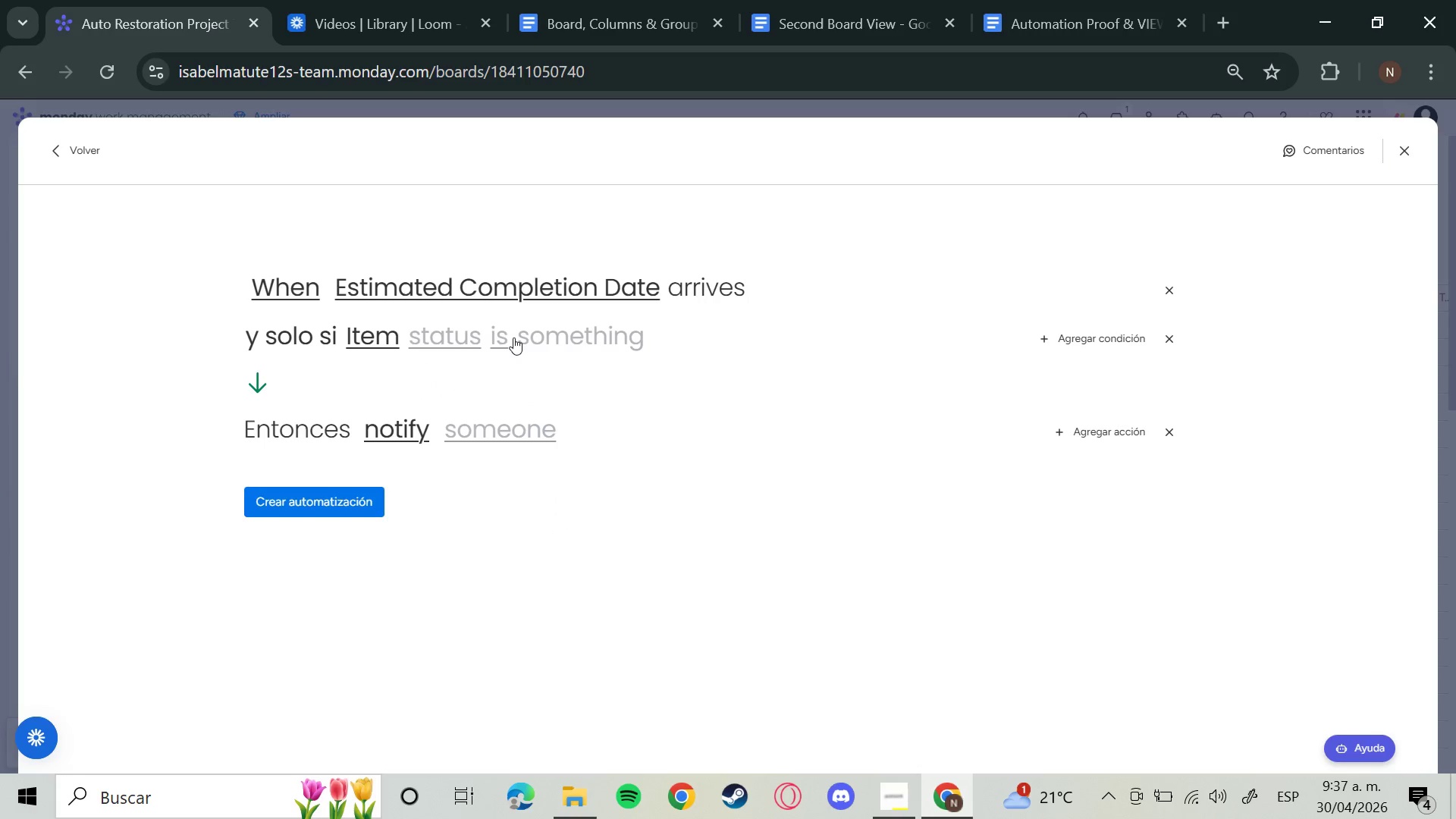 
left_click([446, 325])
 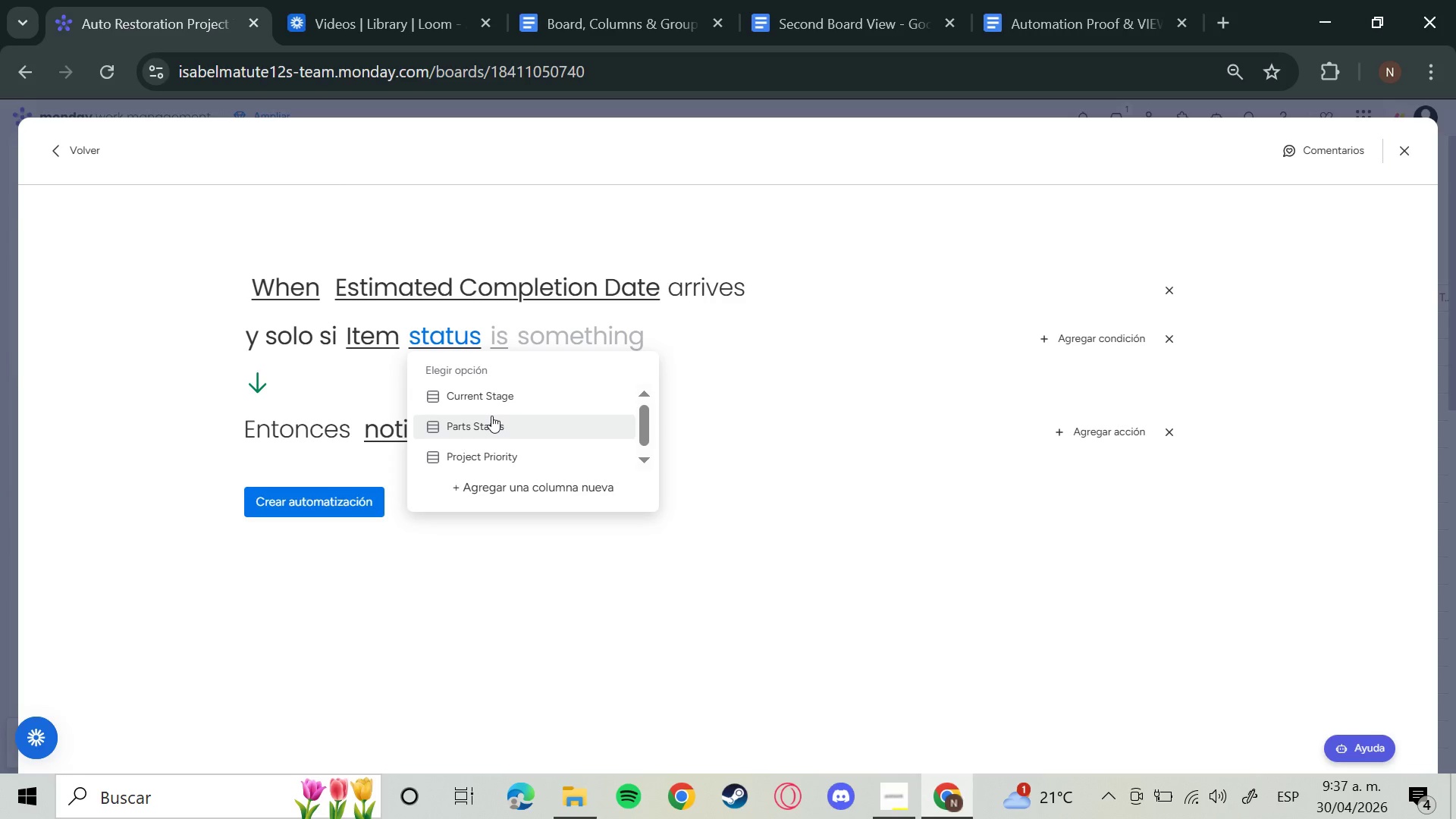 
left_click([501, 402])
 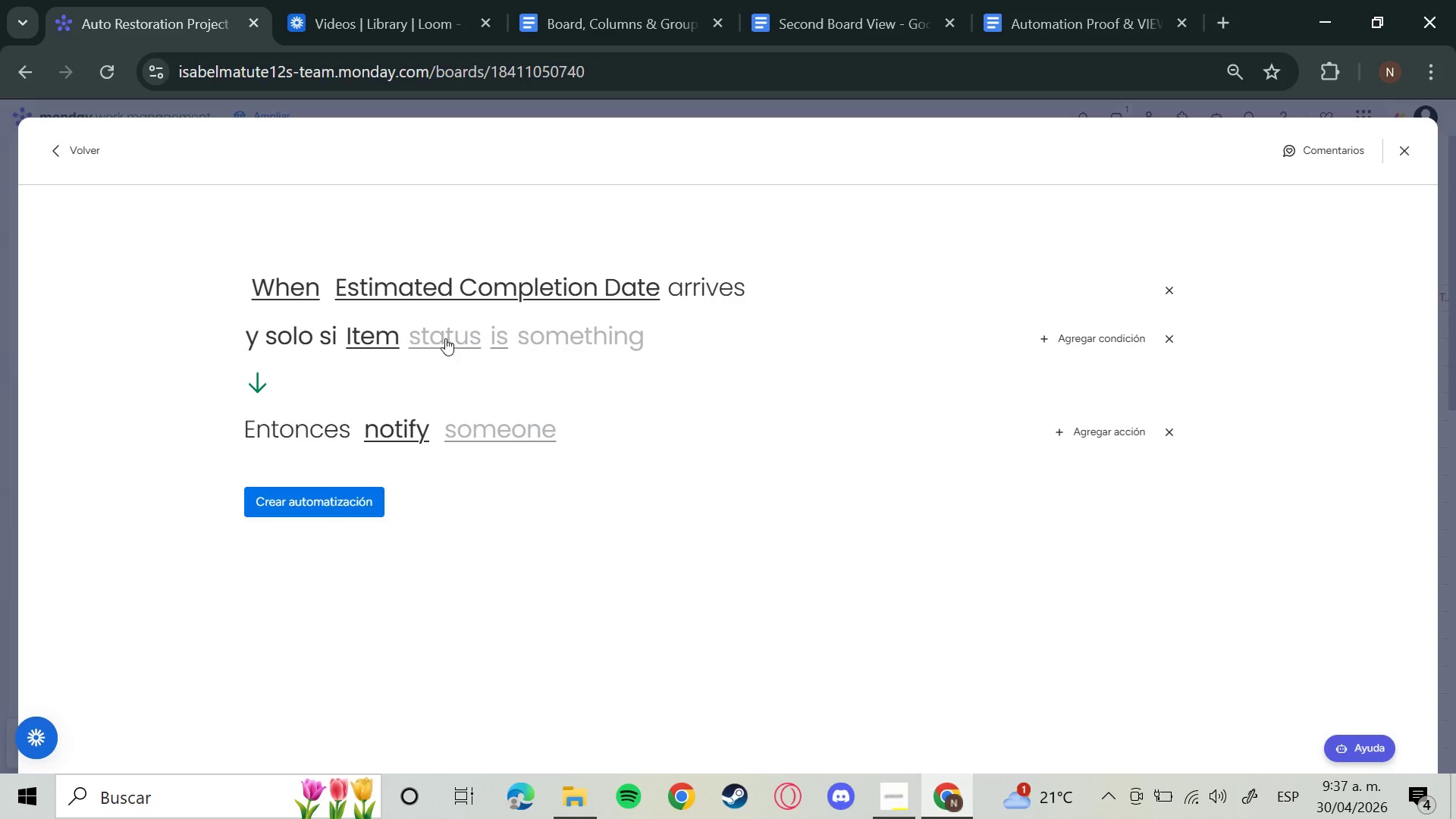 
left_click([583, 330])
 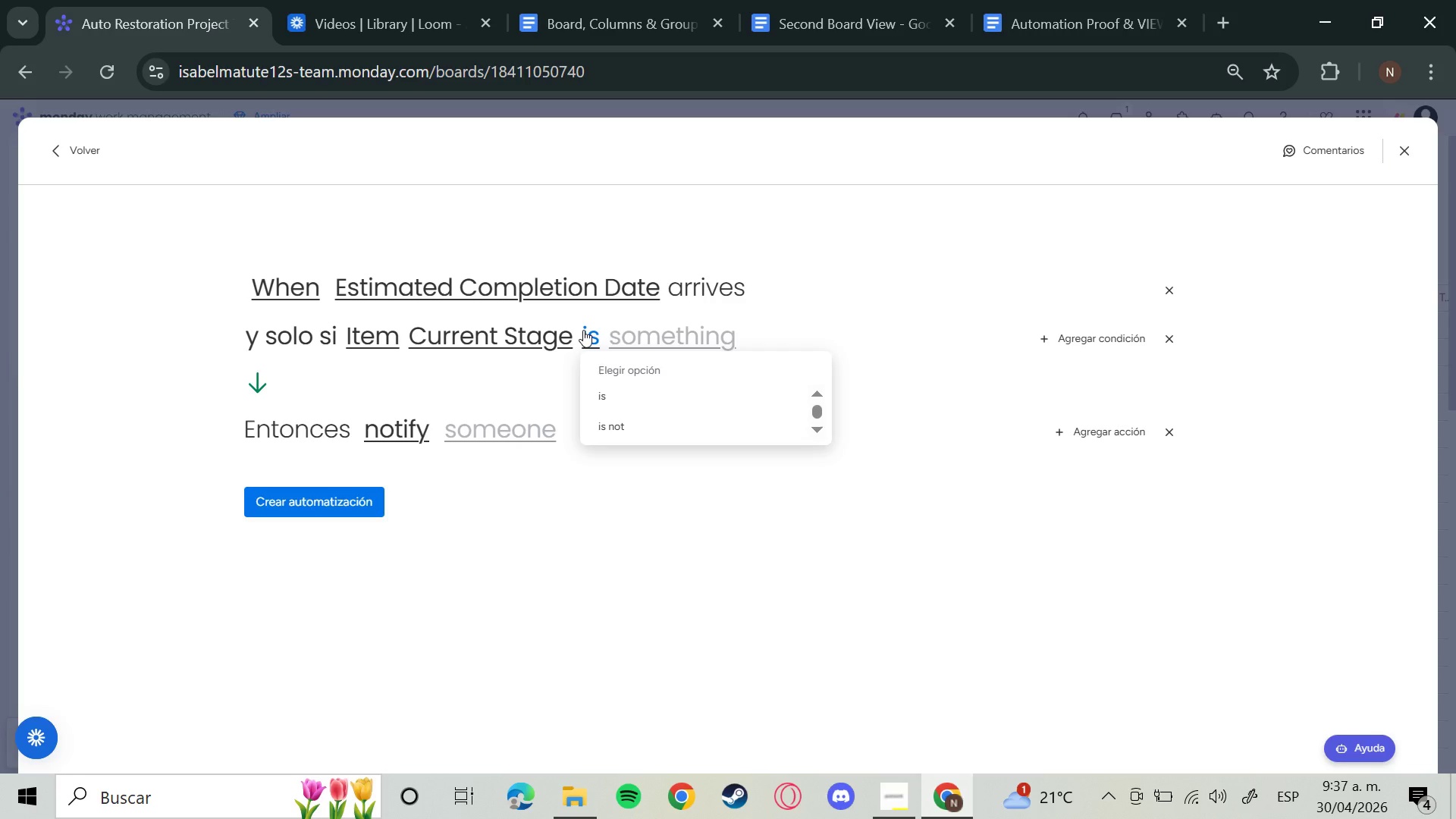 
wait(5.34)
 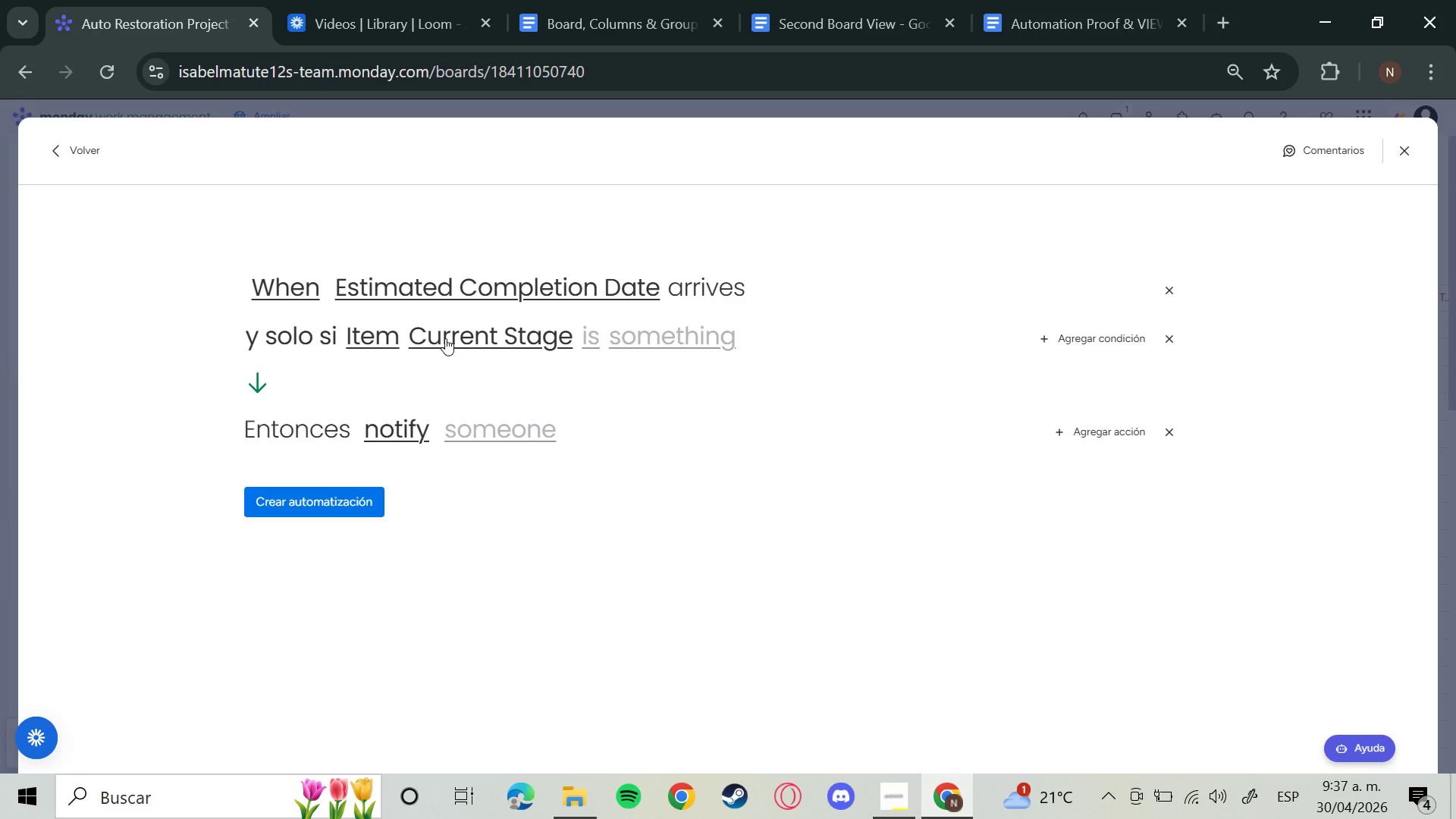 
left_click([620, 428])
 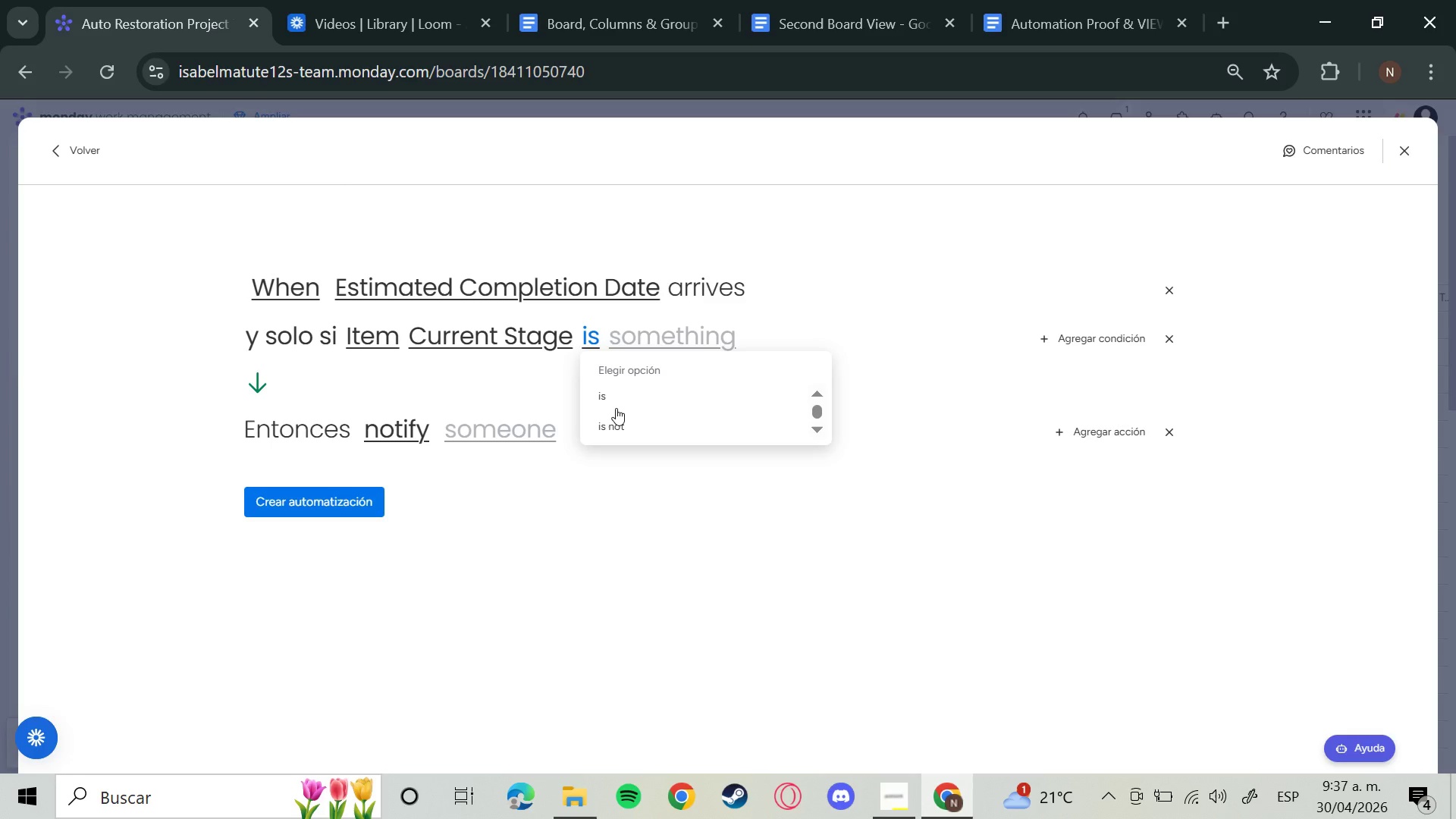 
left_click([712, 331])
 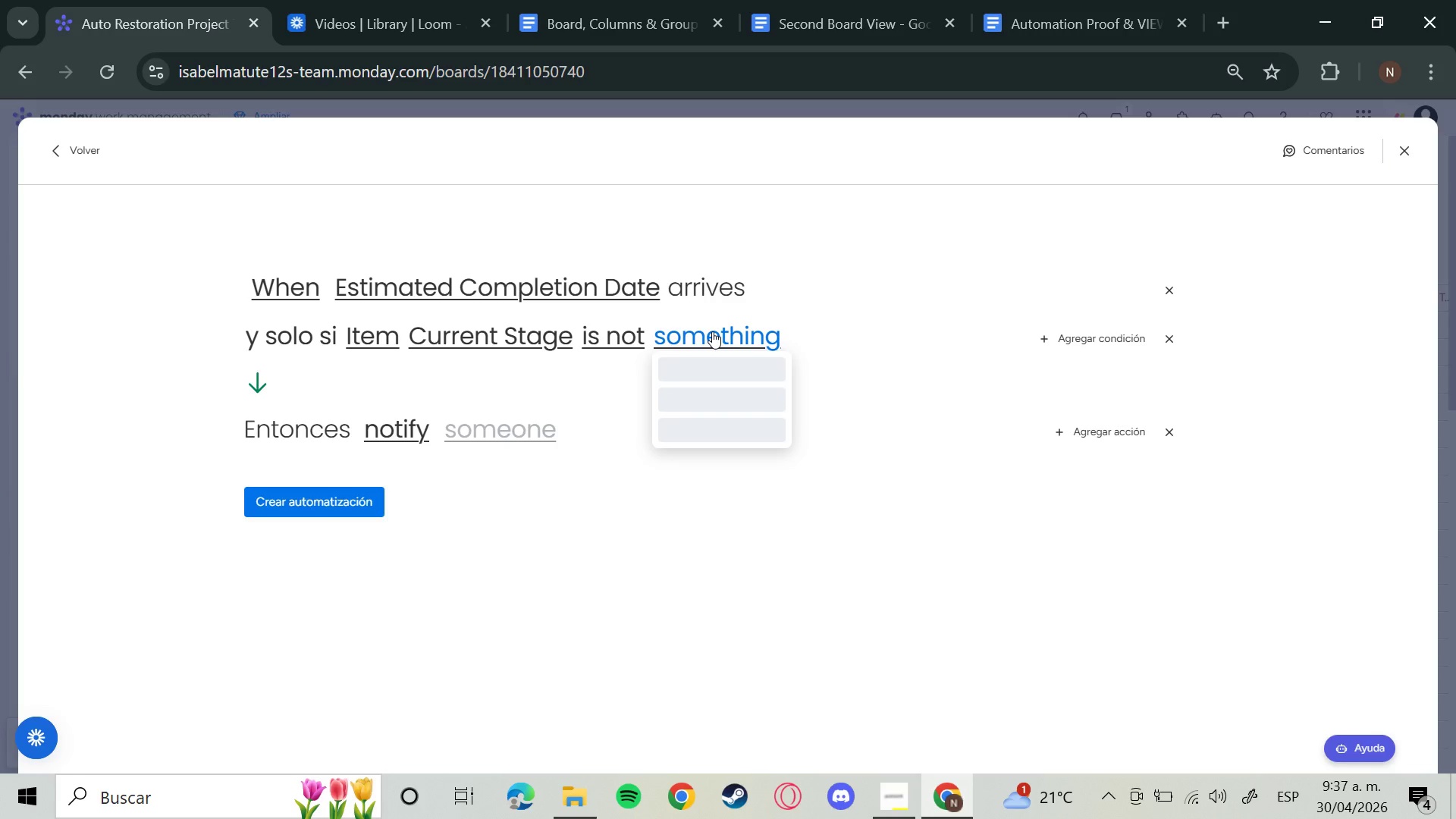 
wait(10.94)
 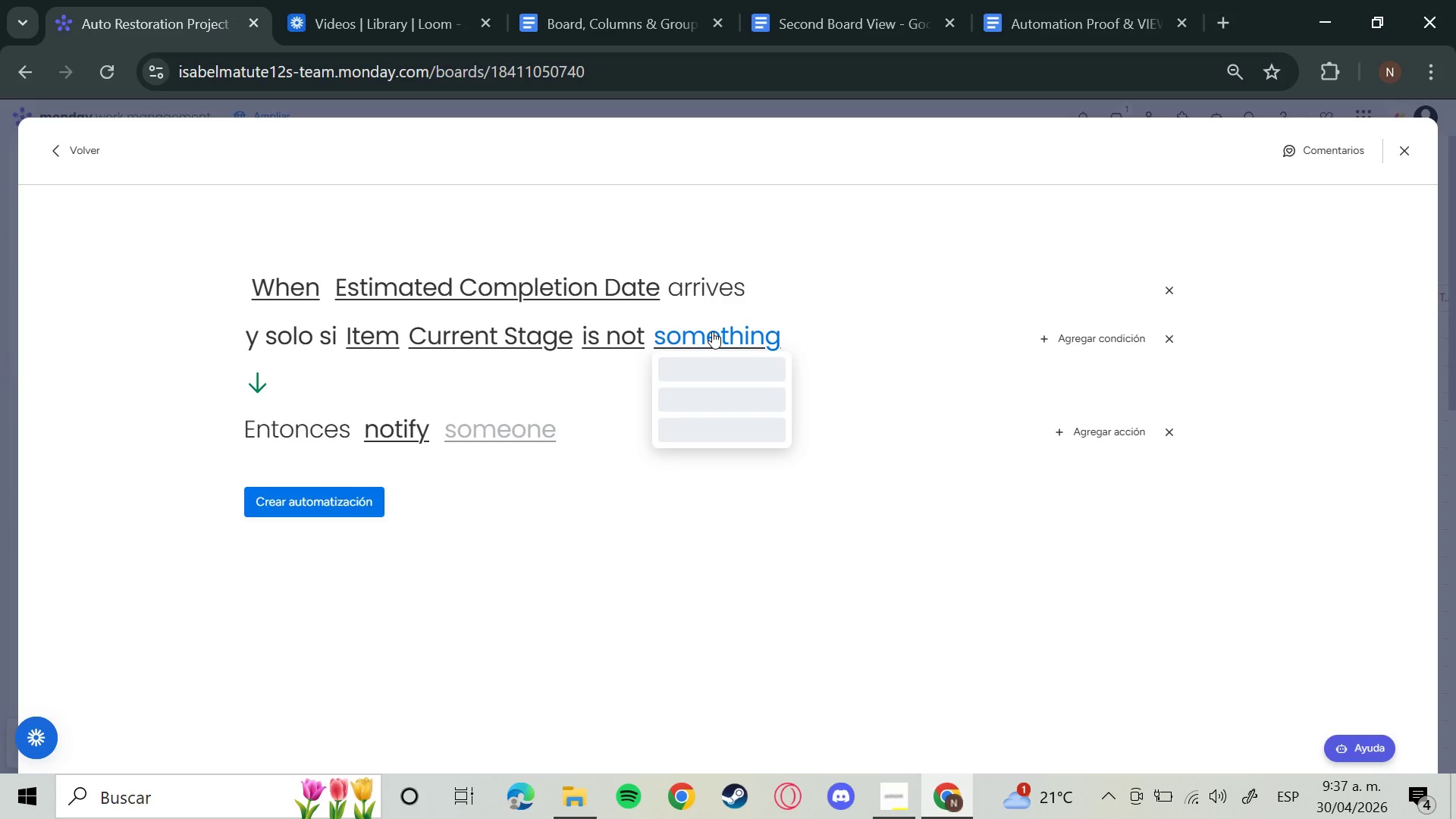 
left_click([719, 425])
 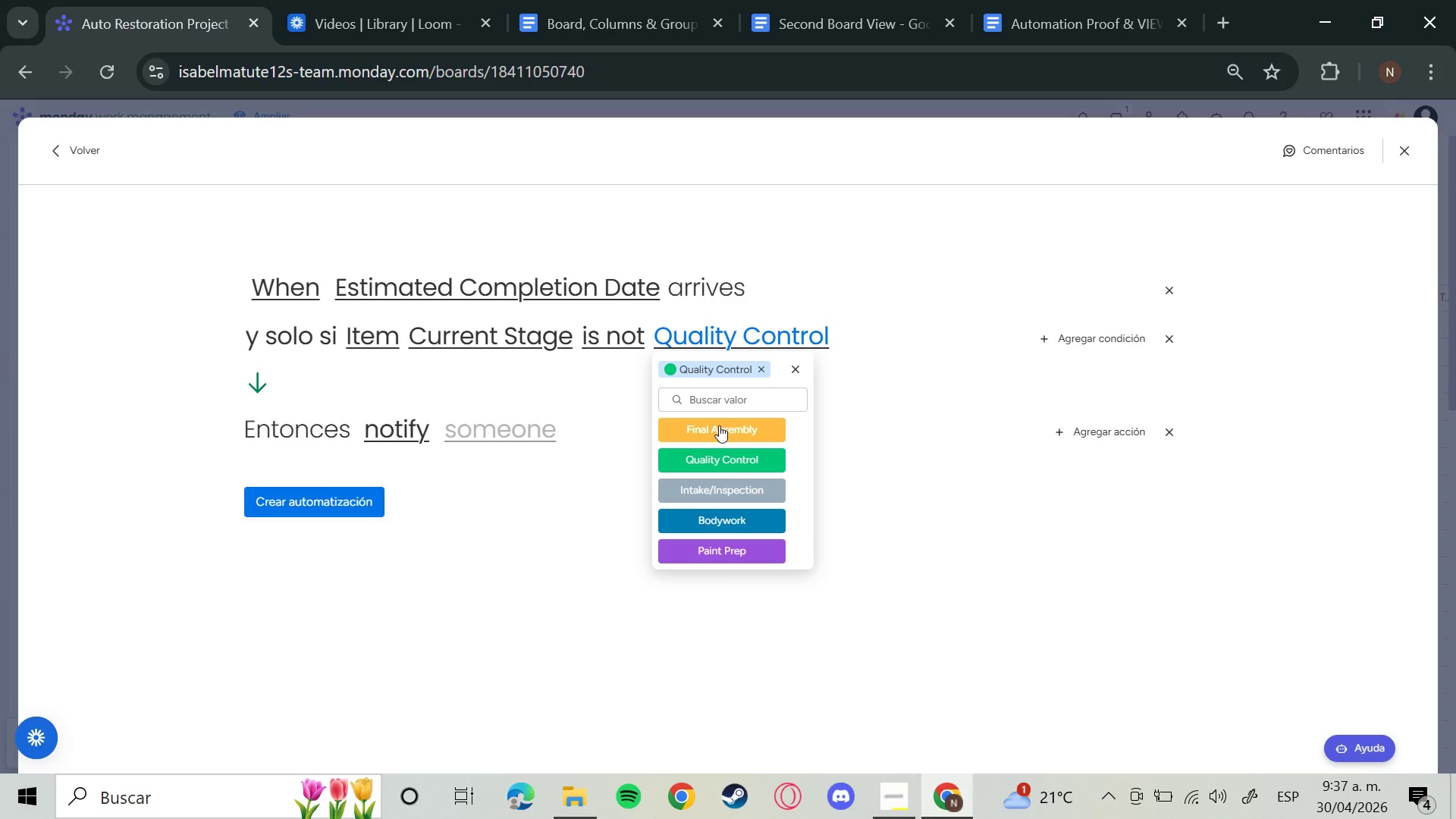 
left_click([553, 423])
 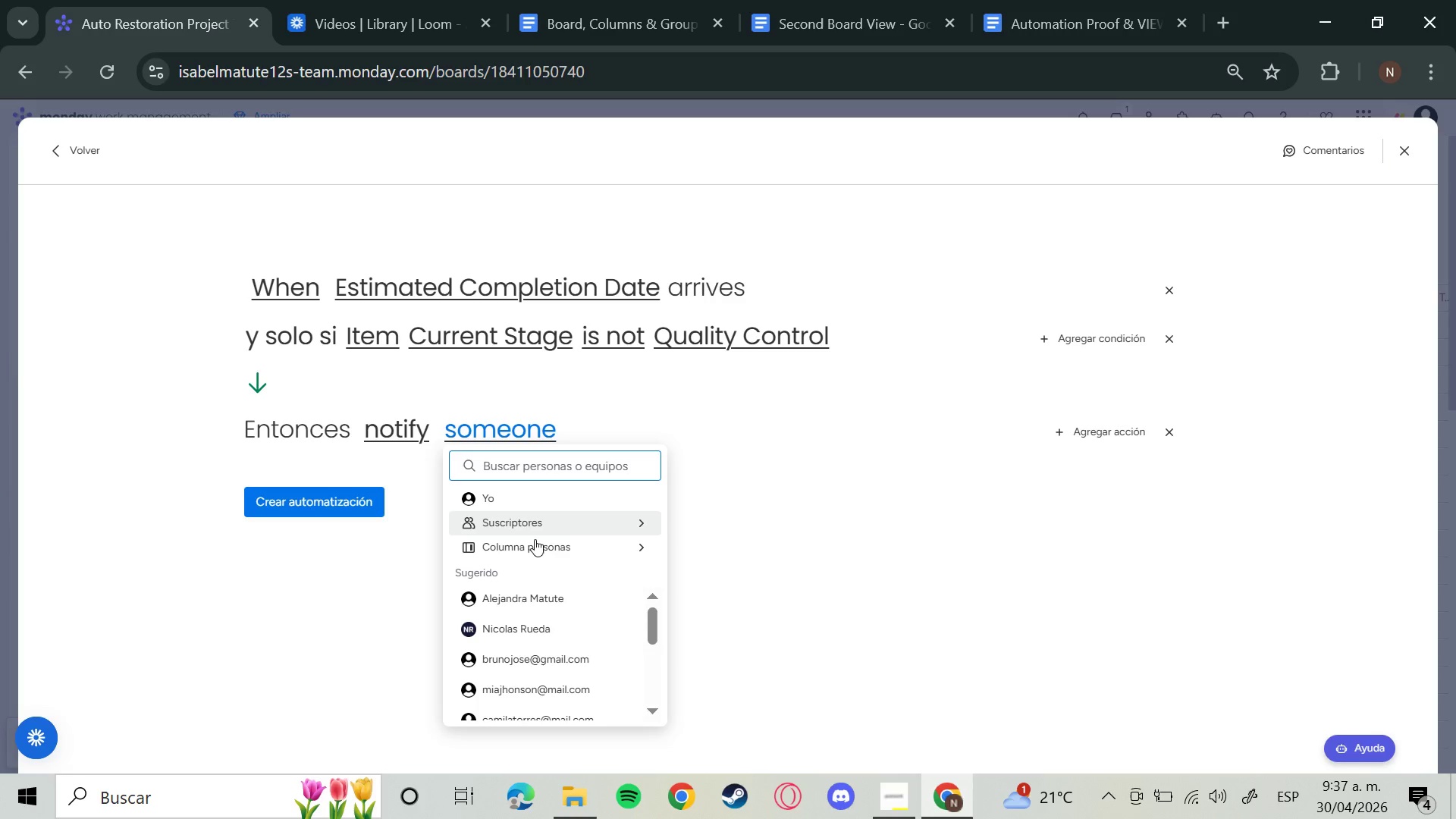 
wait(6.59)
 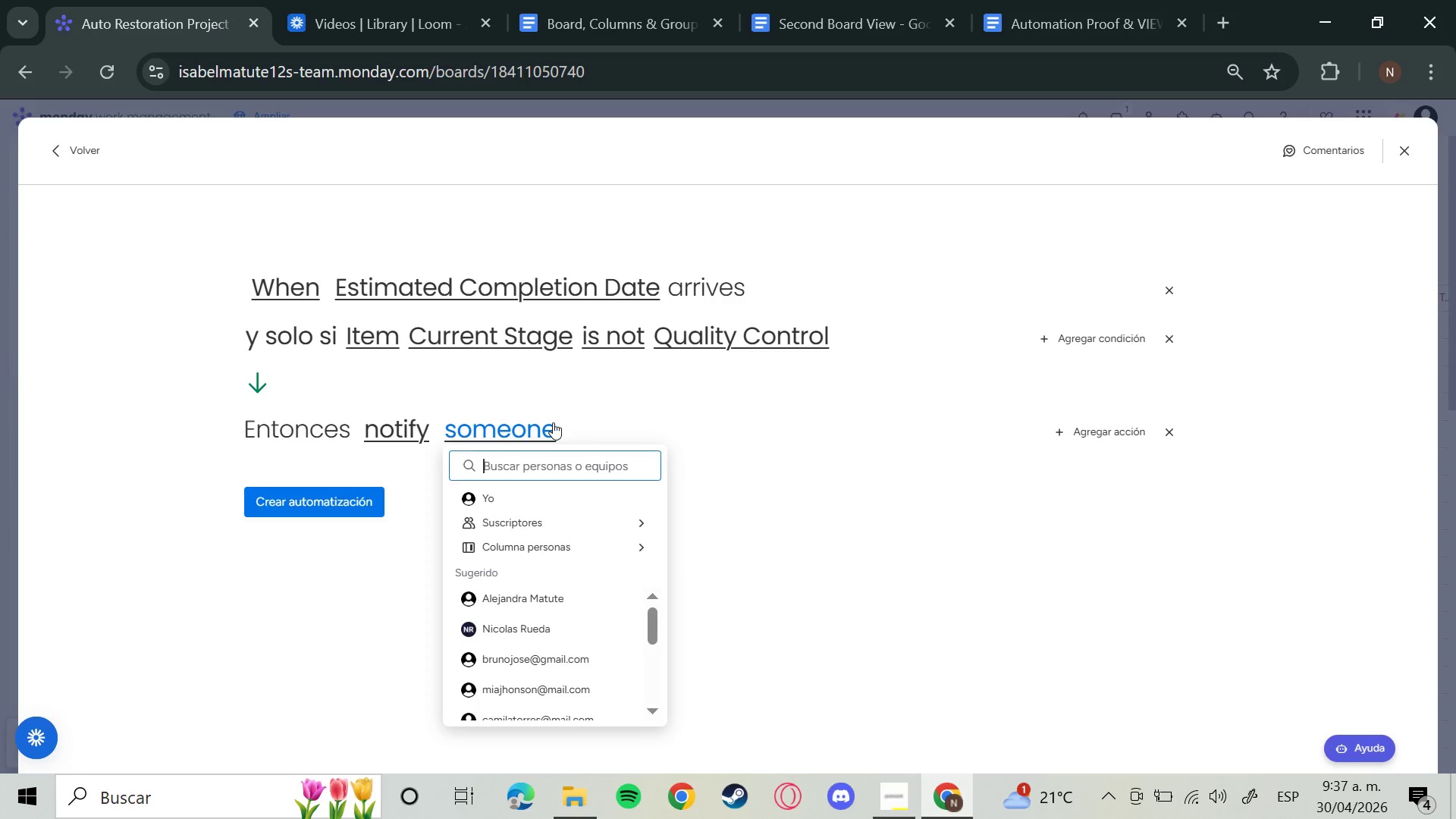 
left_click([711, 560])
 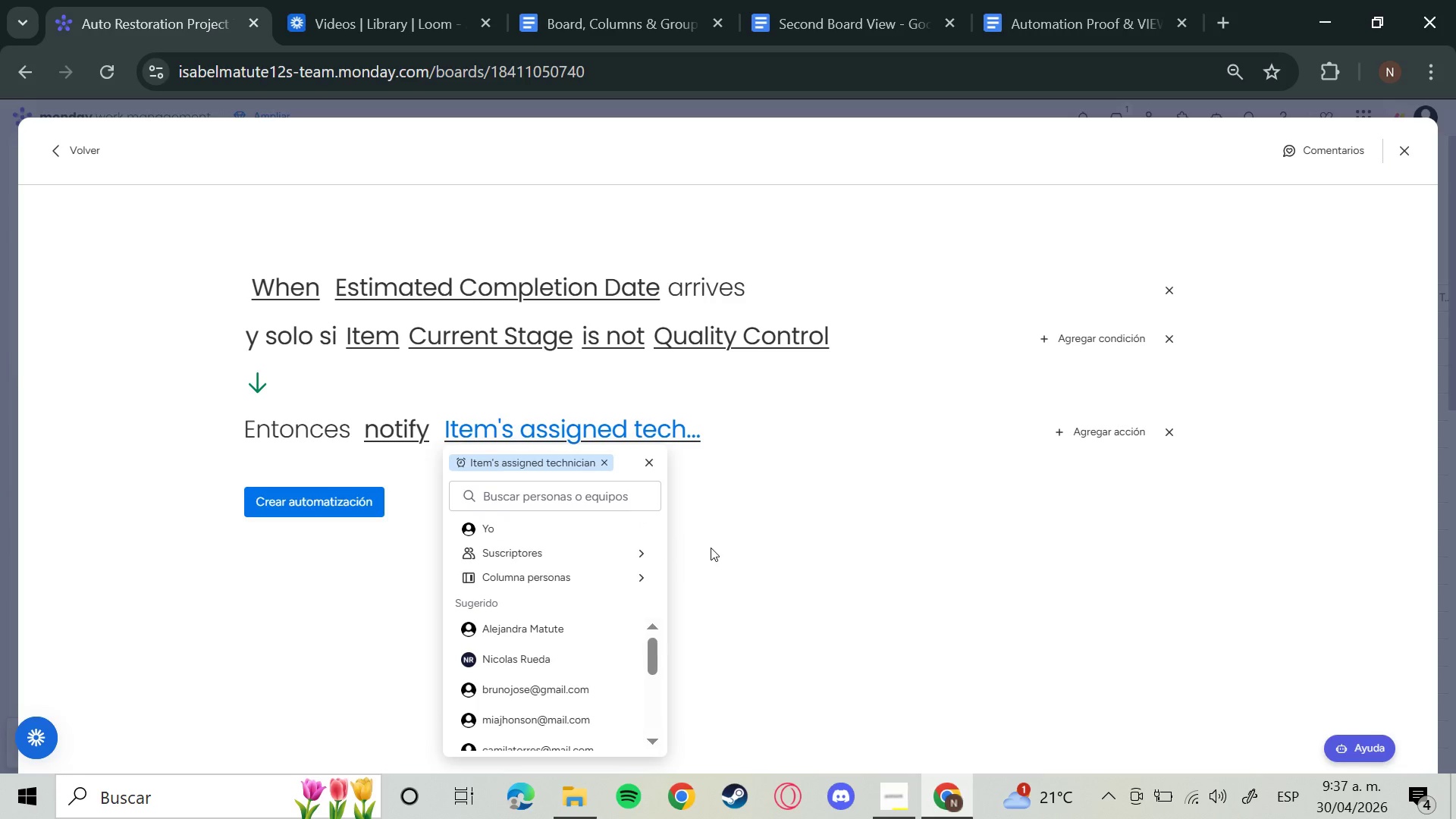 
left_click([413, 414])
 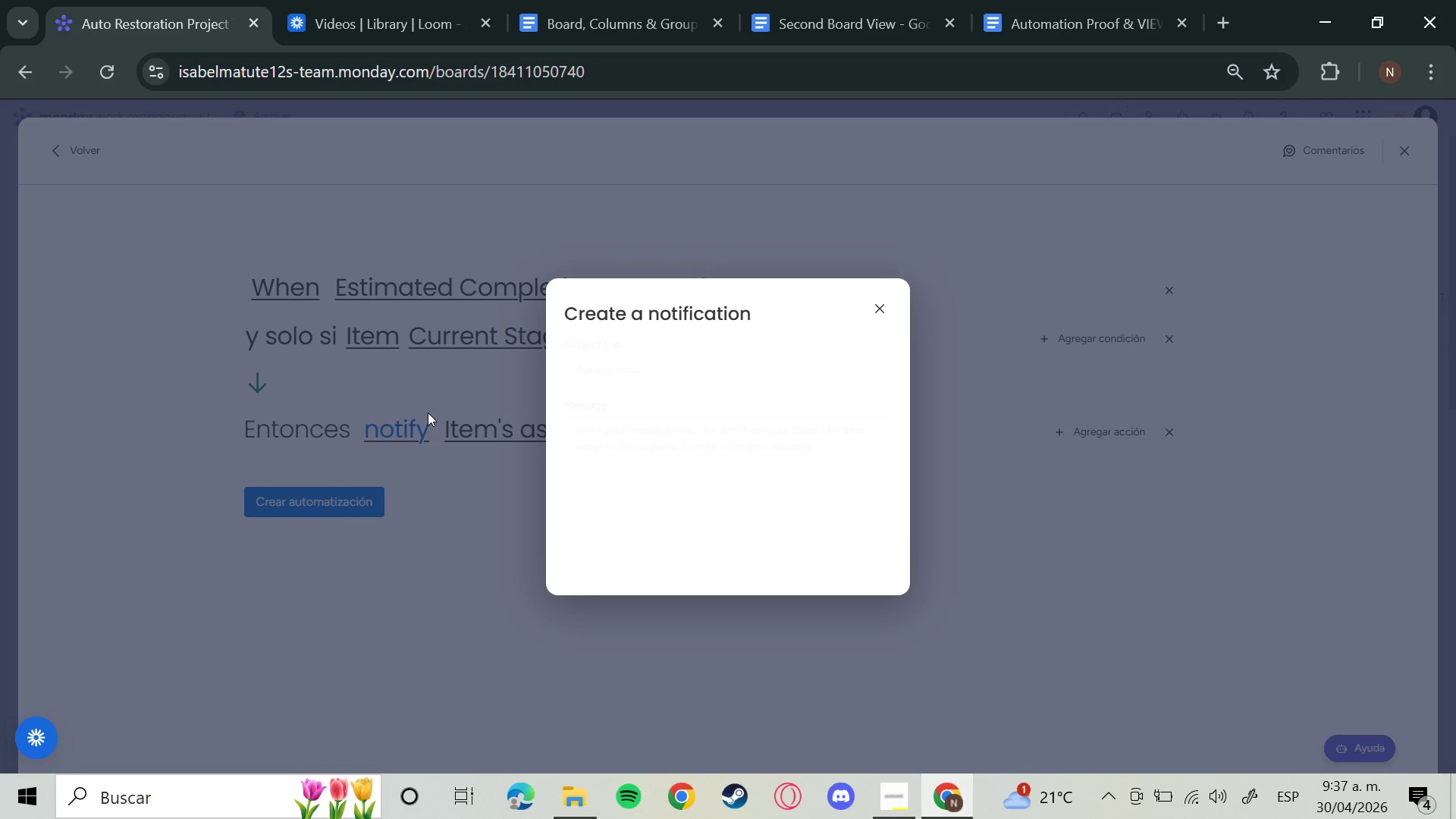 
left_click([628, 457])
 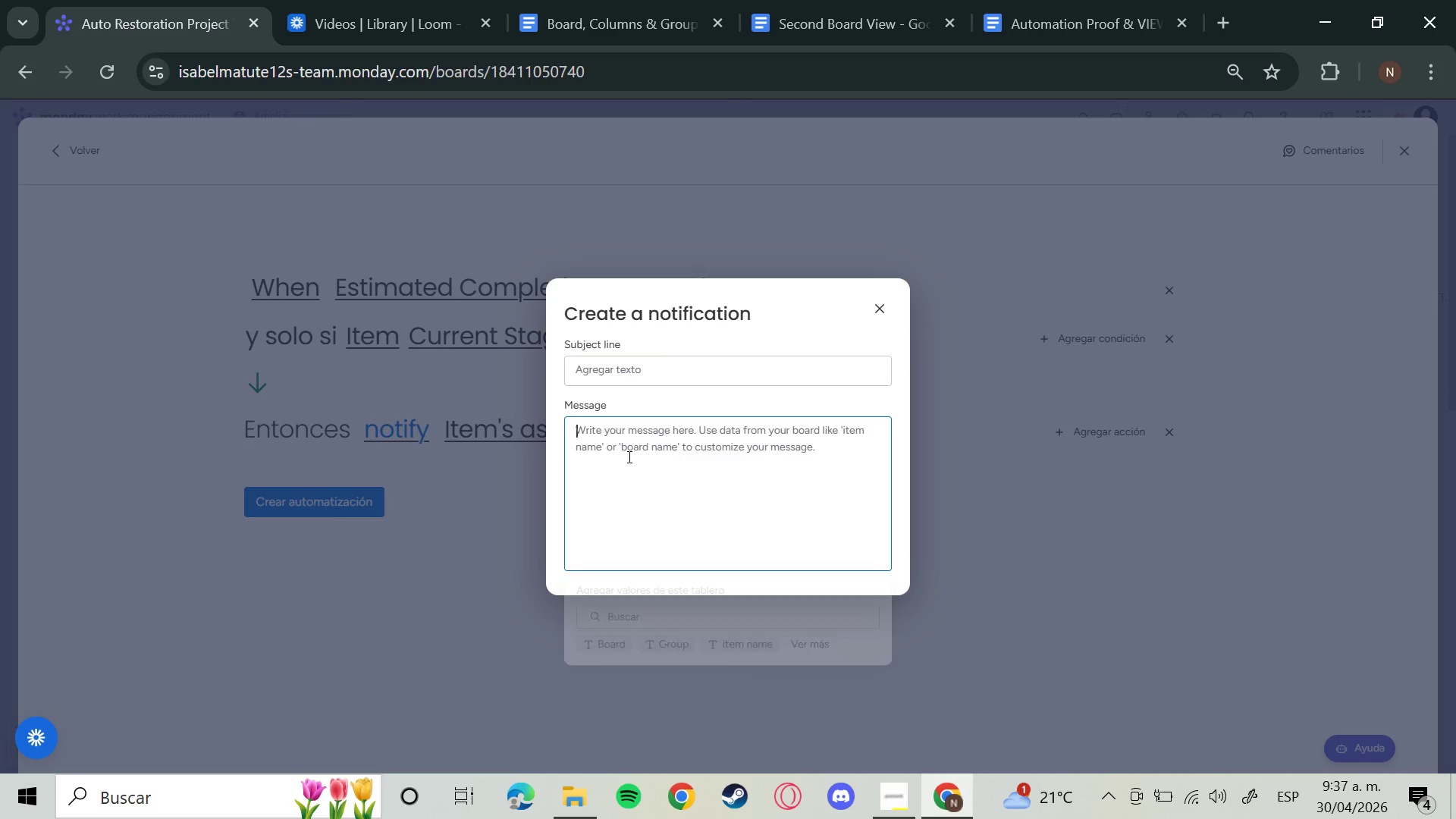 
type(This Vw)
key(Backspace)
key(Backspace)
type(vehicle has reached )
 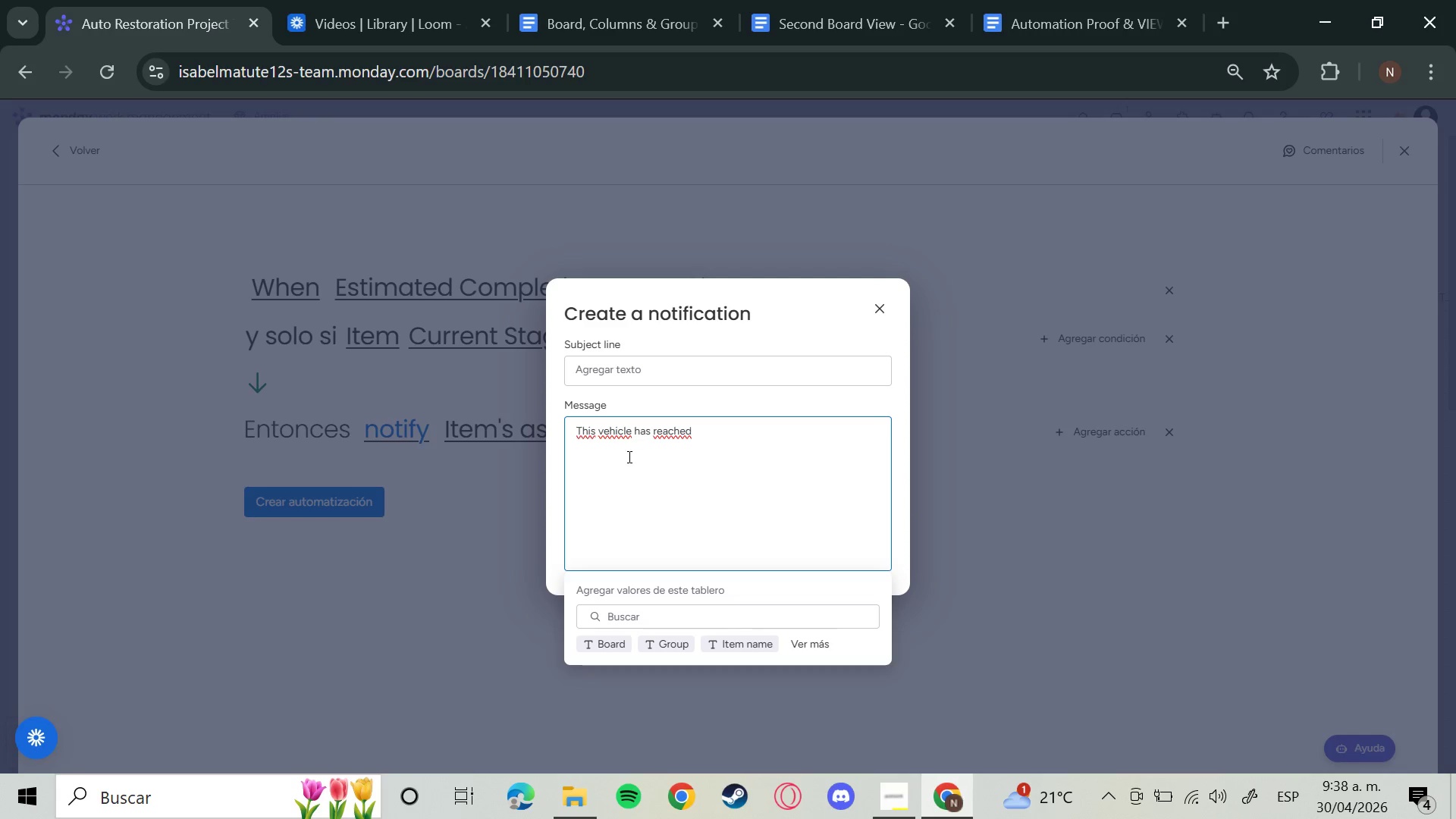 
type(its estimated comp)
 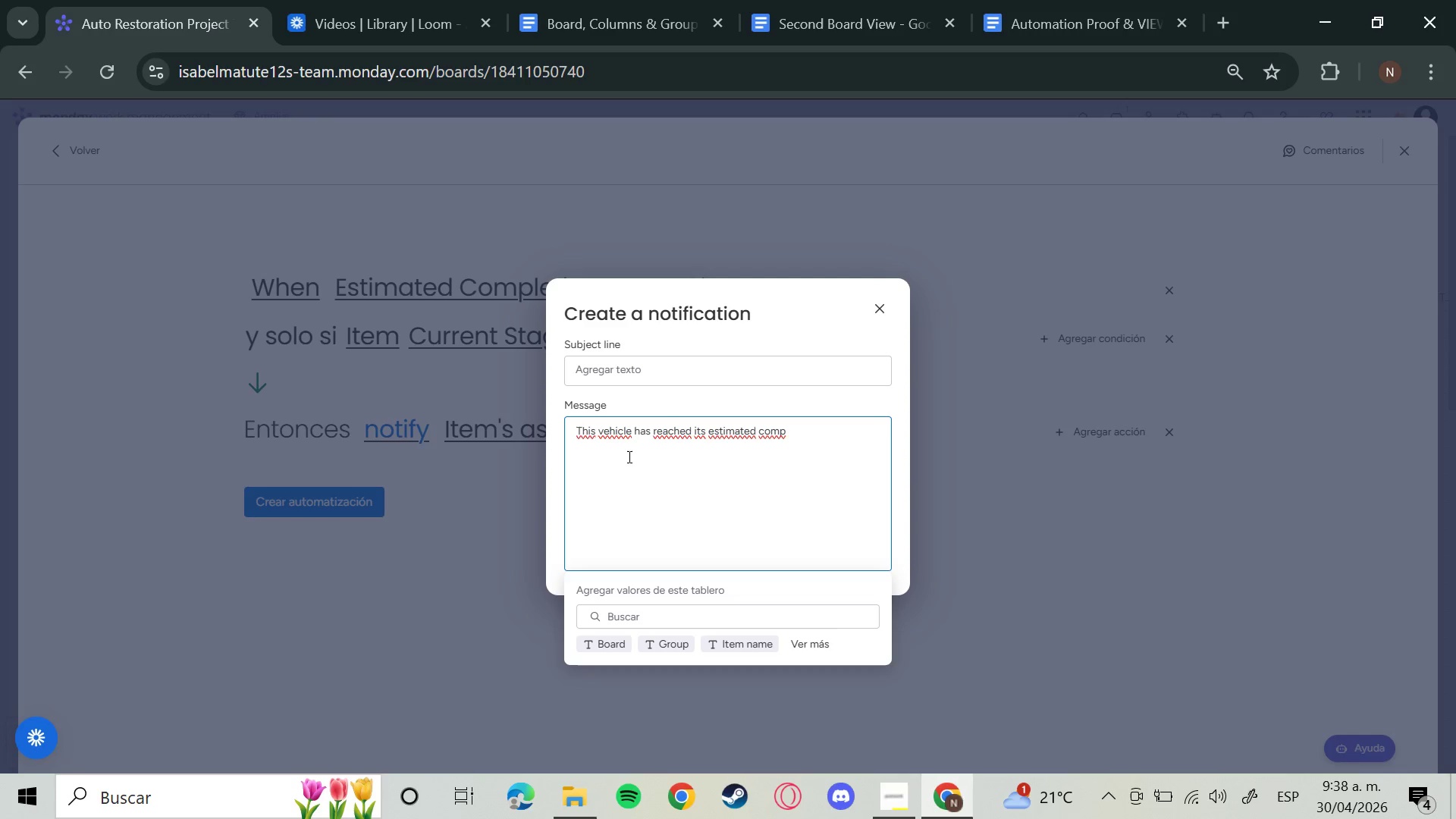 
wait(9.0)
 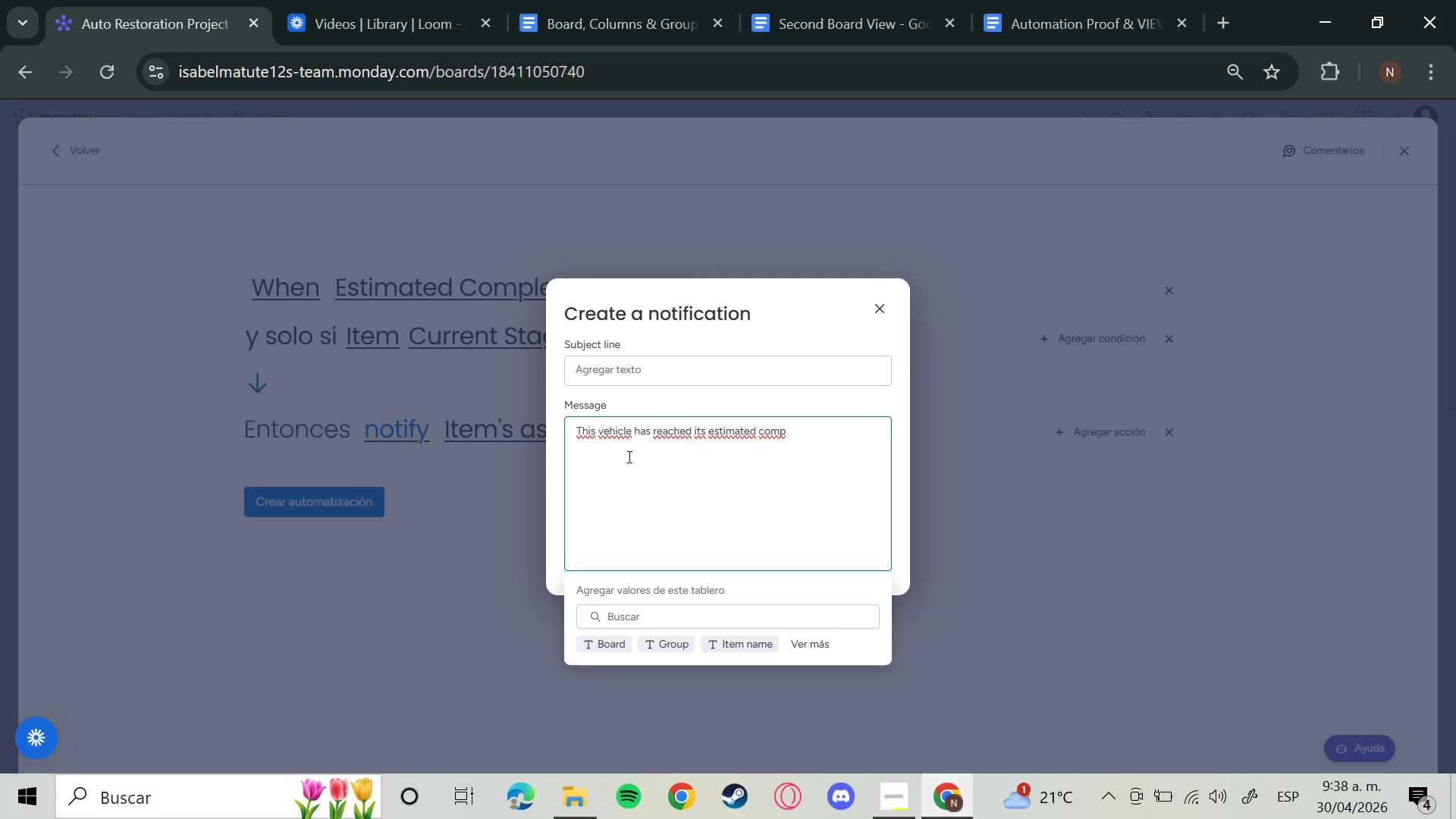 
type(pl)
key(Backspace)
key(Backspace)
type(e)
key(Backspace)
type(letion date and is  )
key(Backspace)
type(n)
 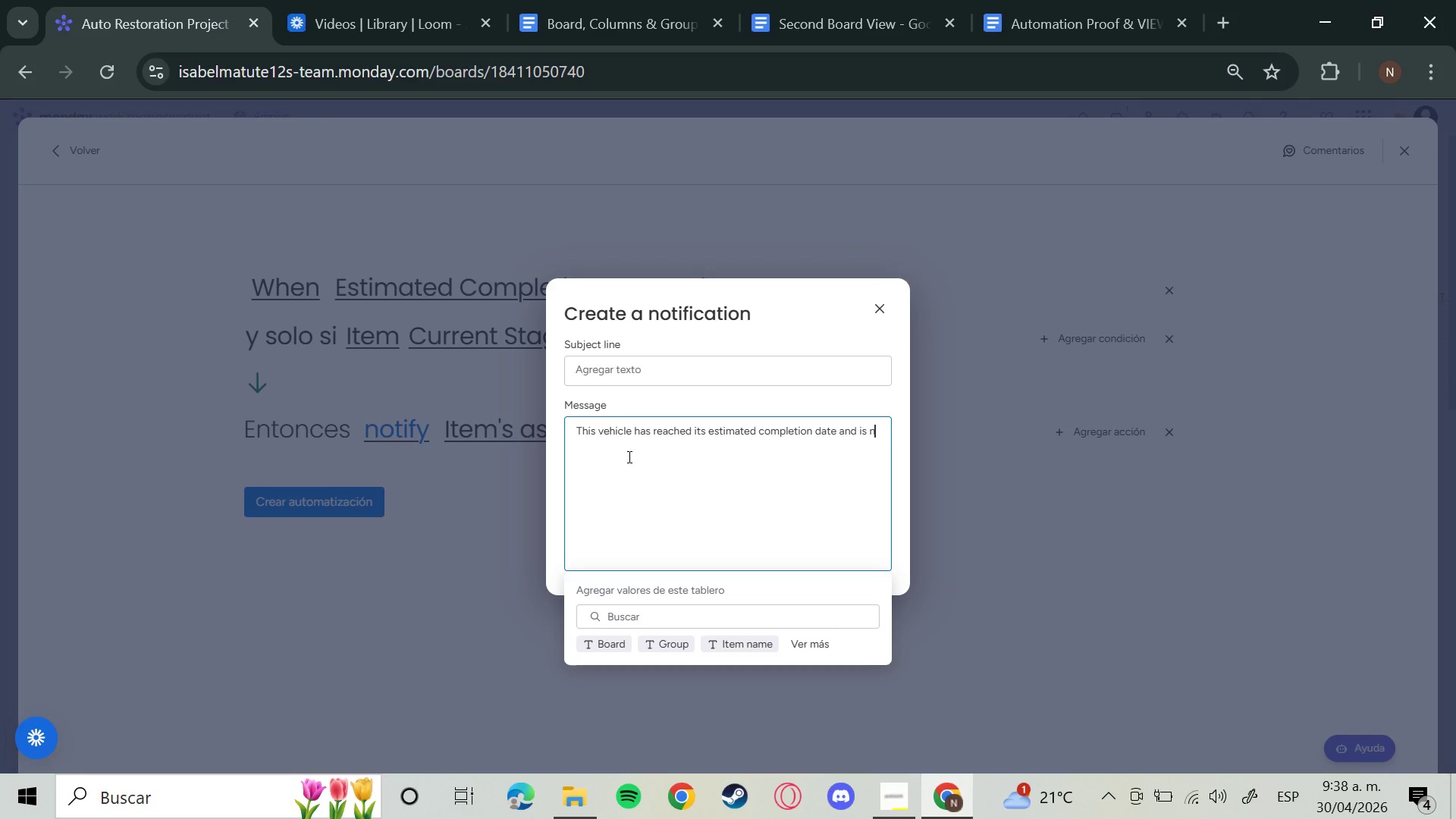 
wait(11.48)
 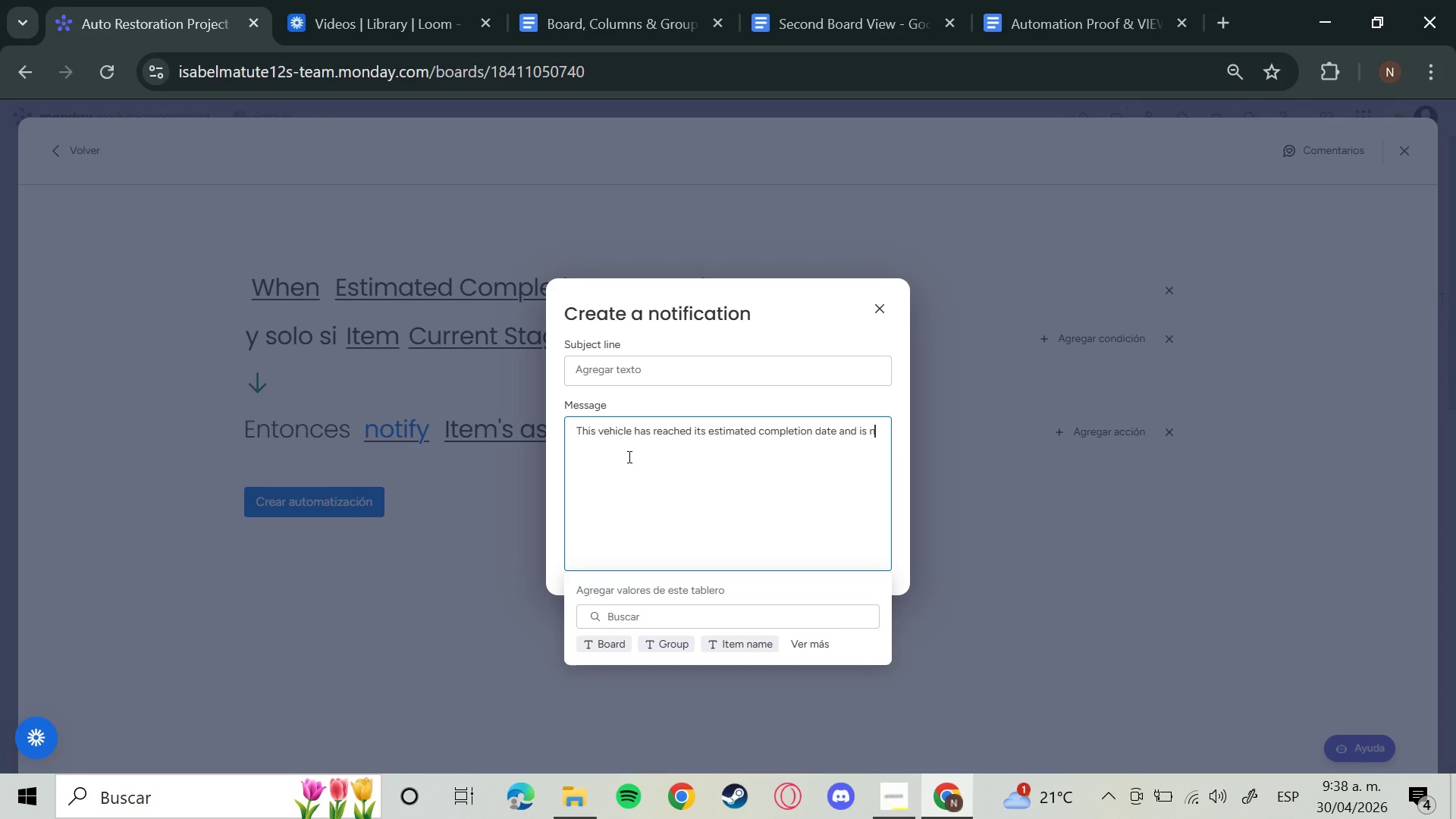 
key(Backspace)
 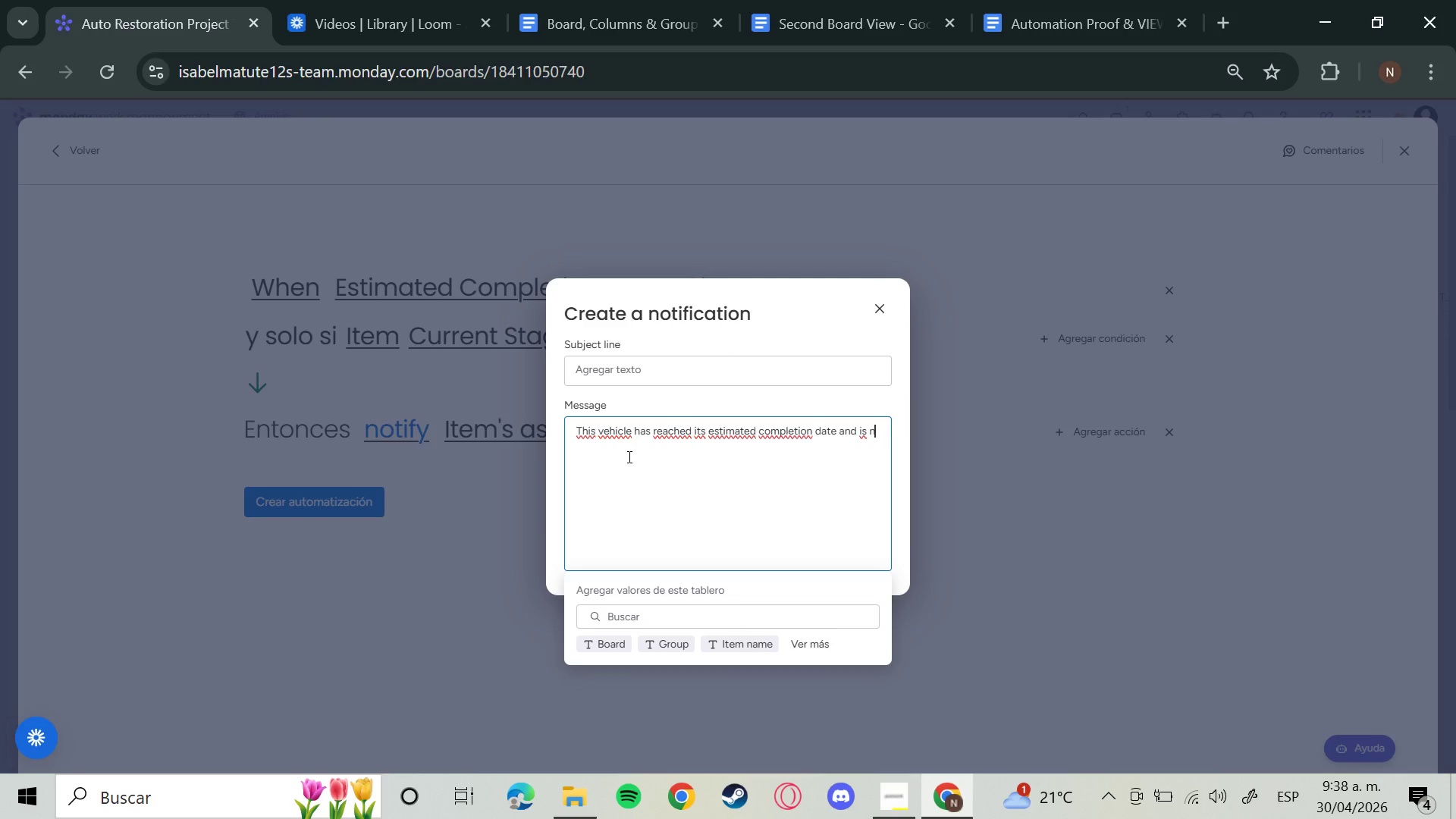 
key(Backspace)
 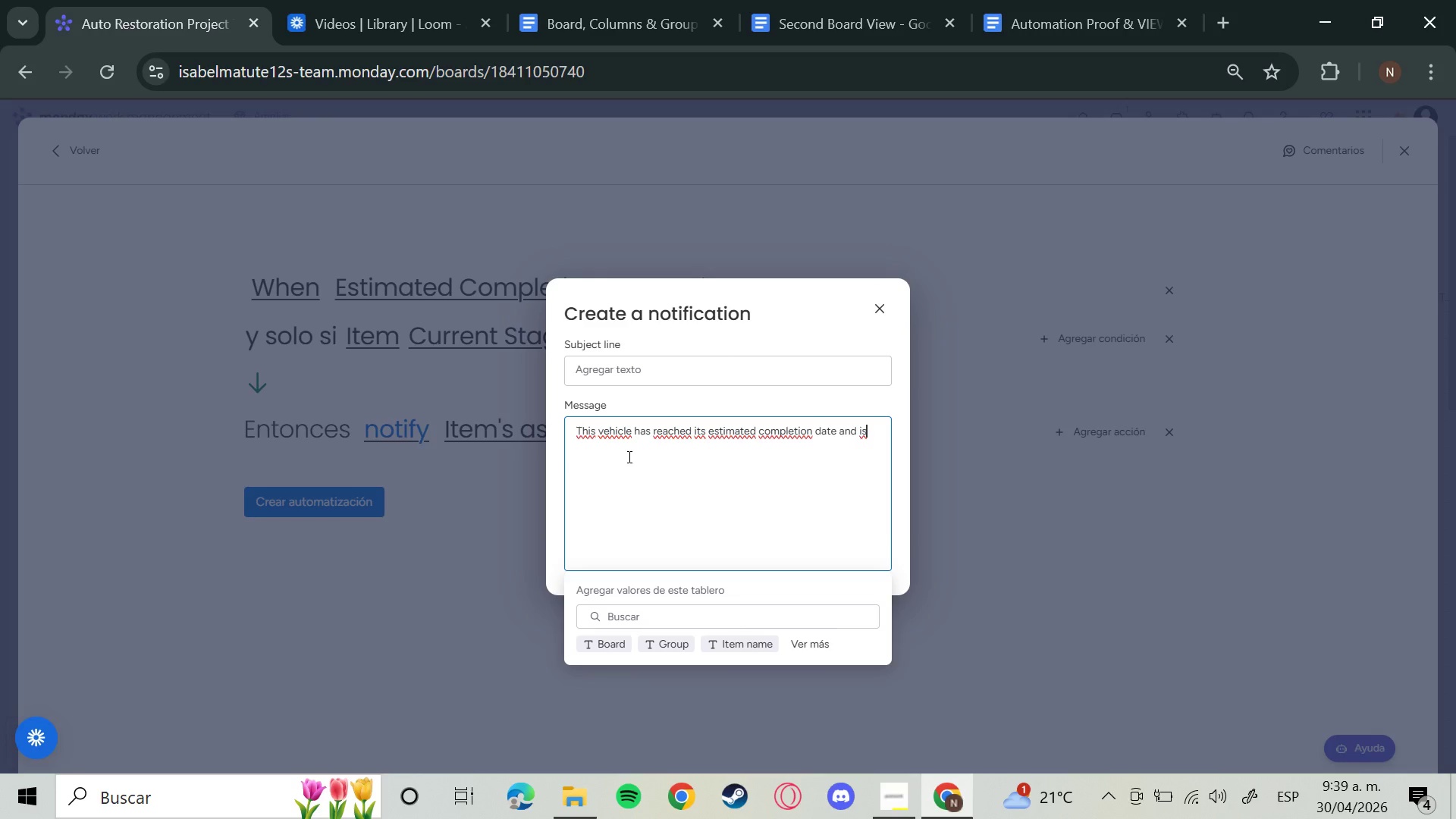 
wait(16.41)
 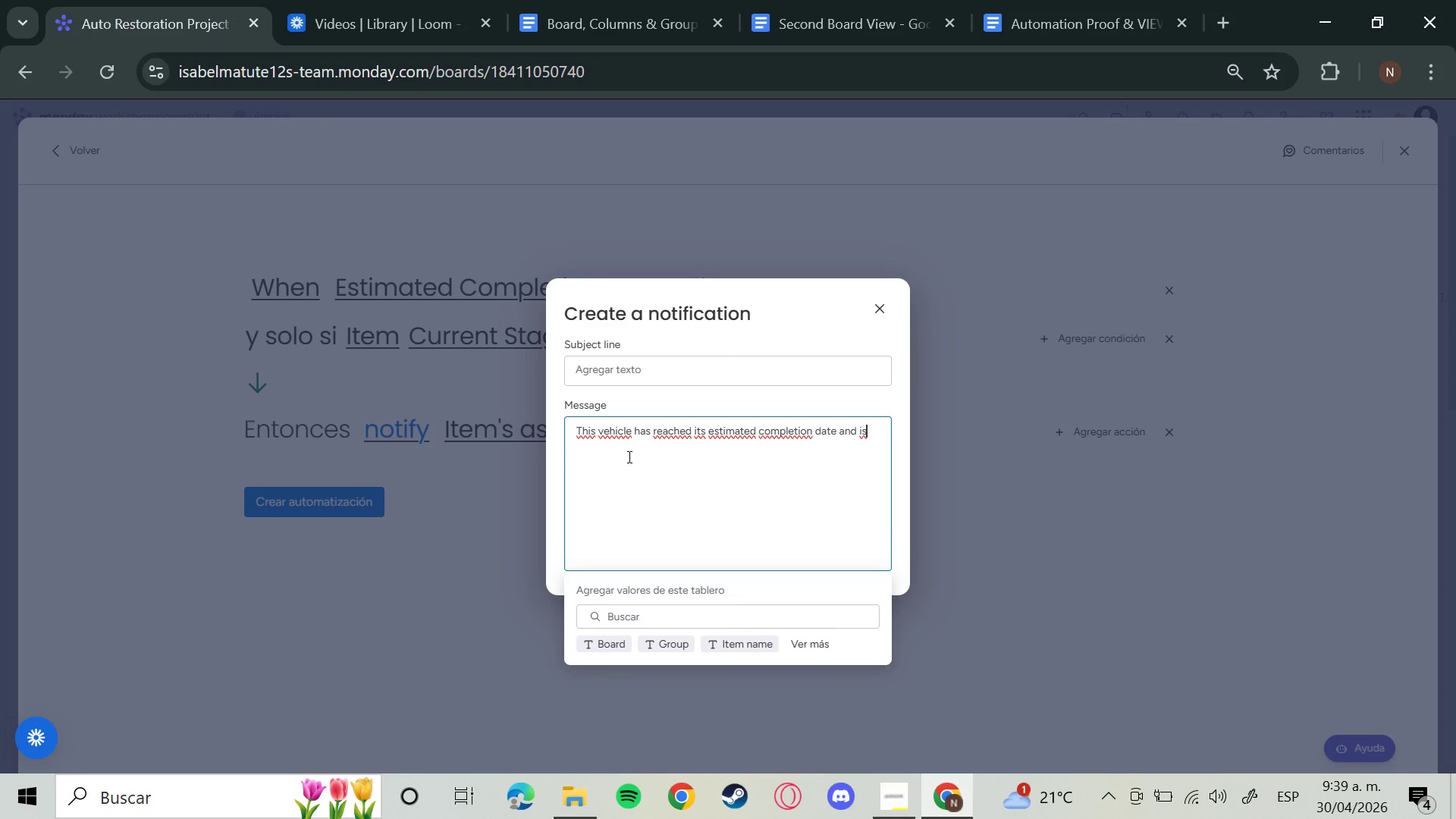 
type( not yet in Quality Control )
key(Backspace)
type(. Please review the restoray)
key(Backspace)
type(tion status)
 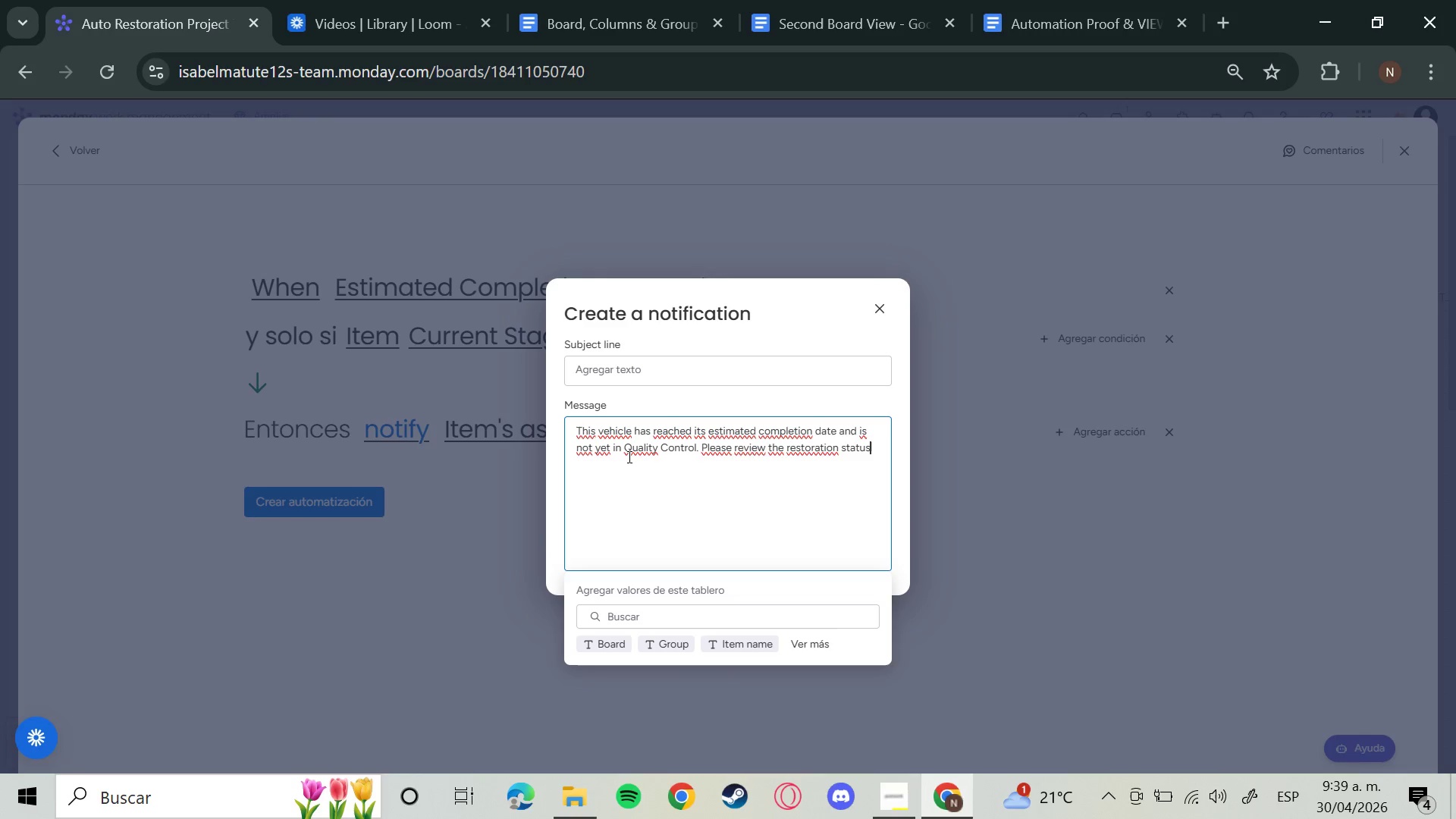 
key(Enter)
 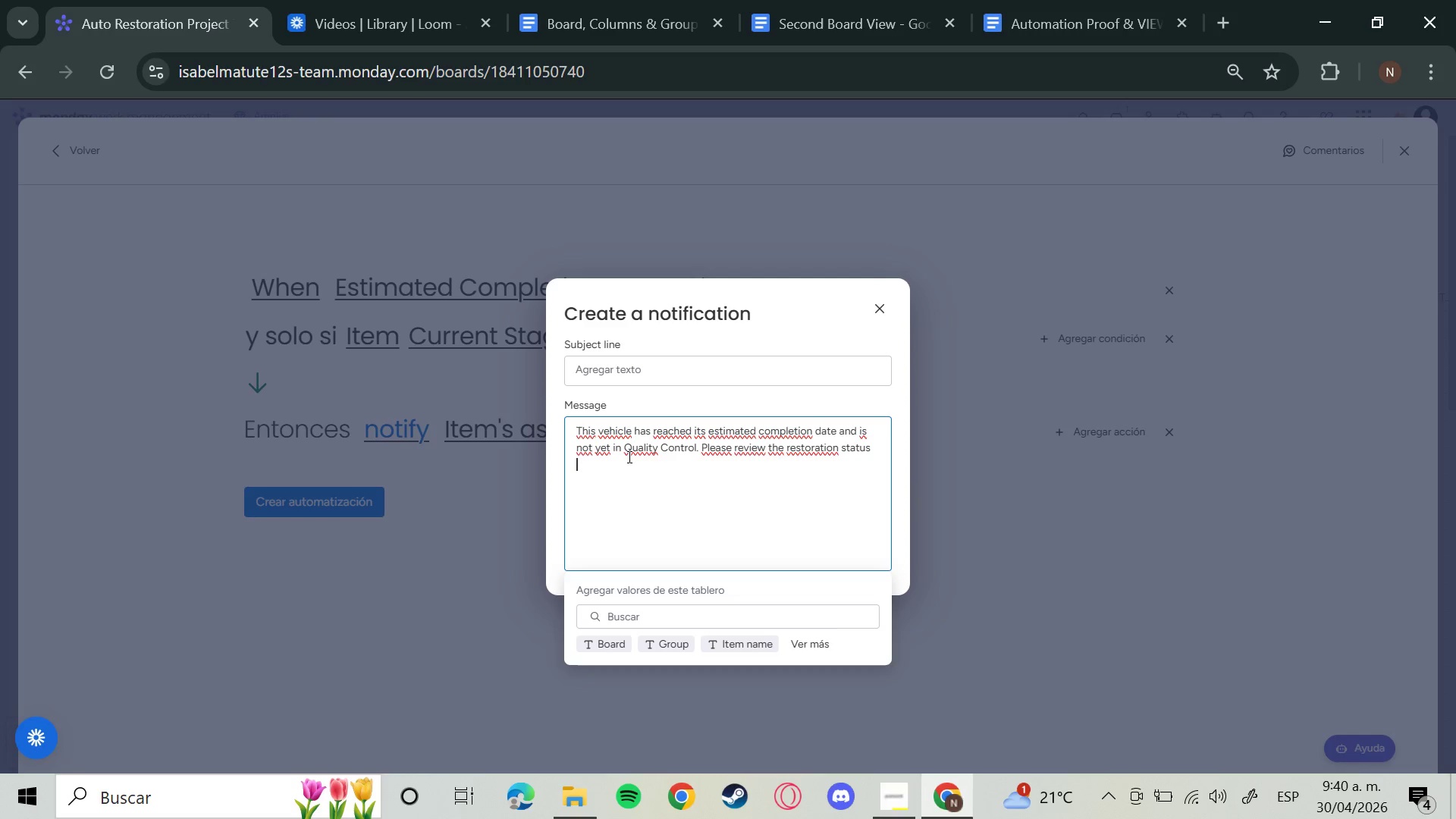 
wait(24.7)
 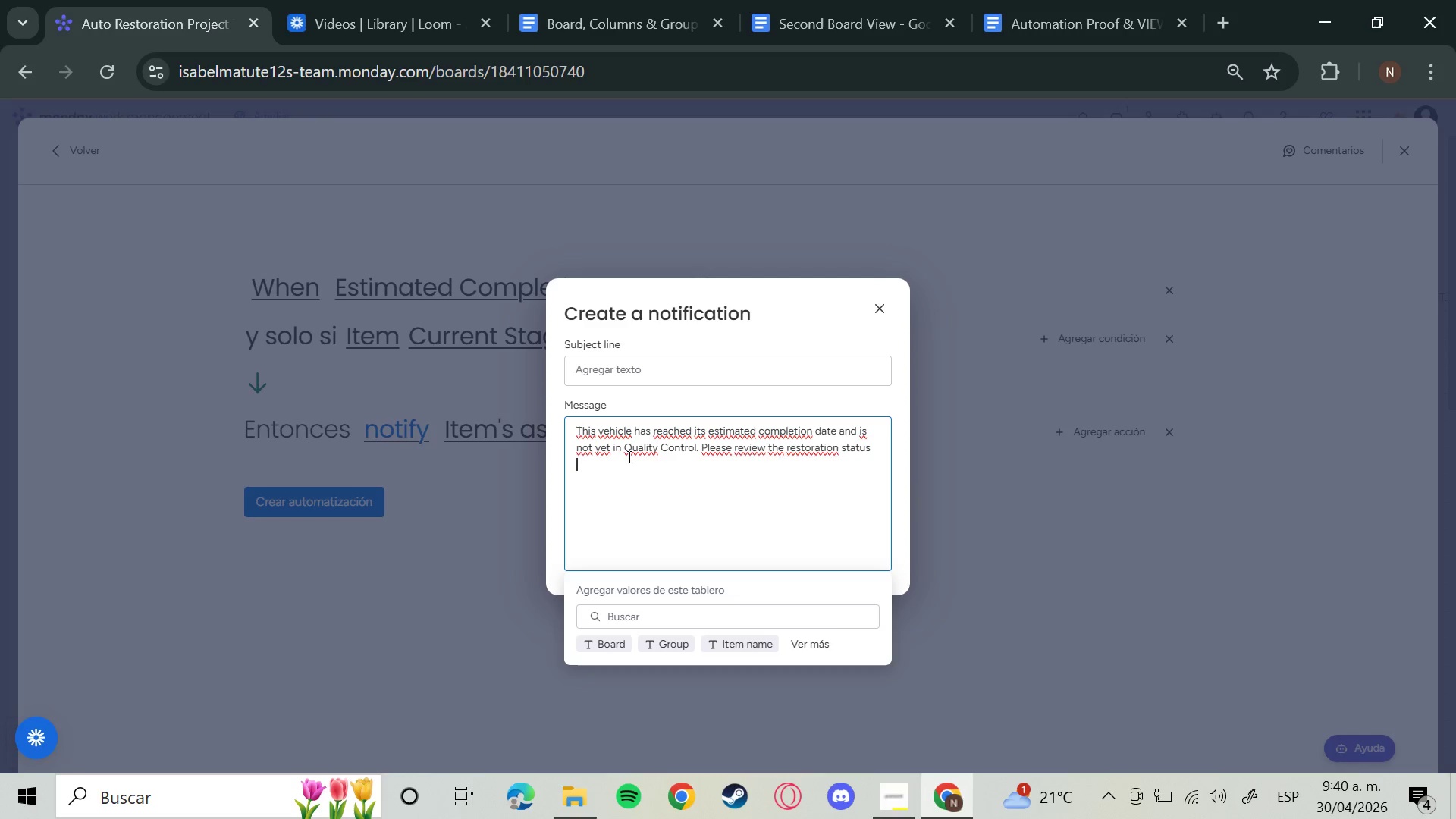 
left_click([1143, 531])
 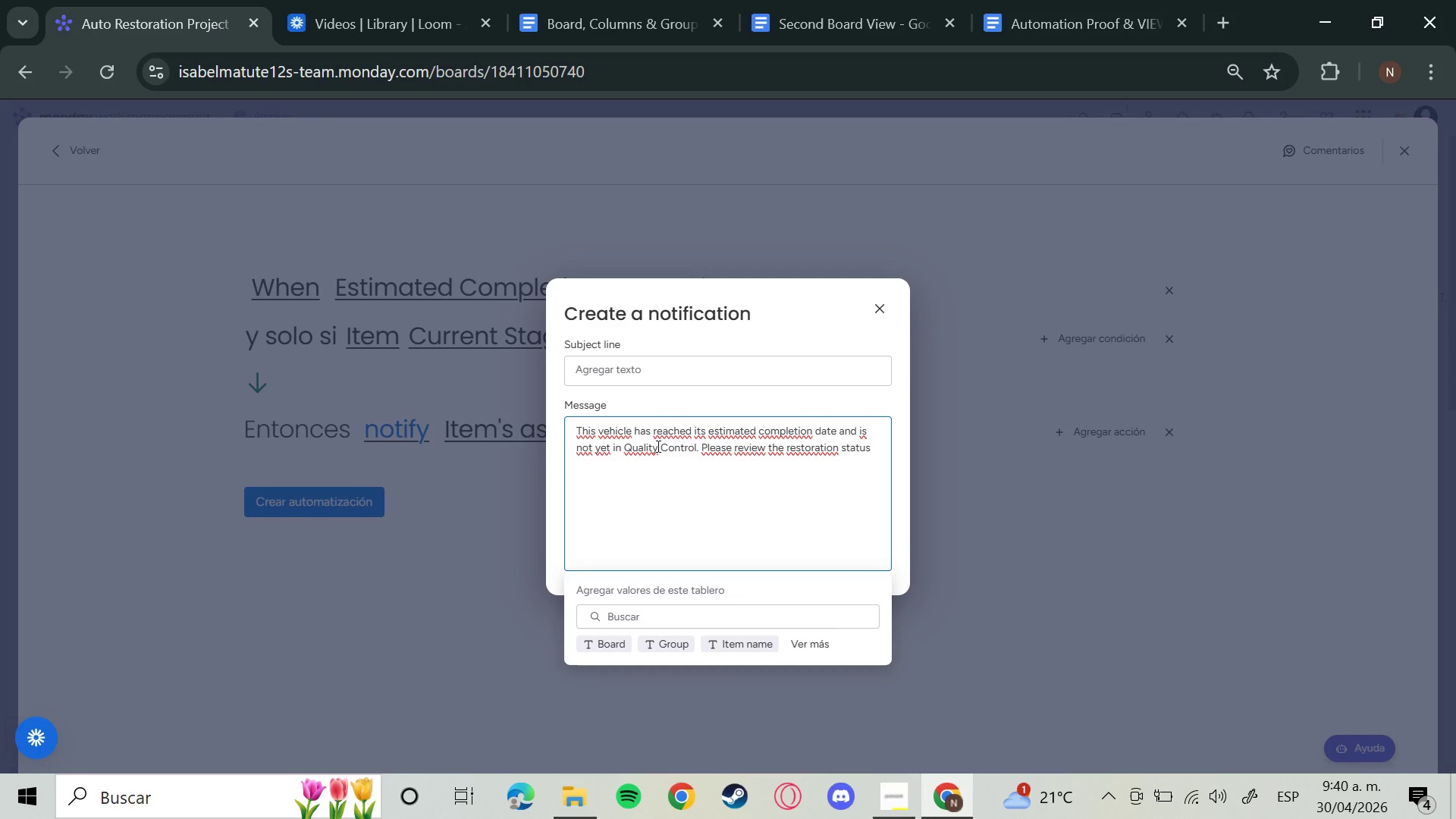 
left_click([1133, 527])
 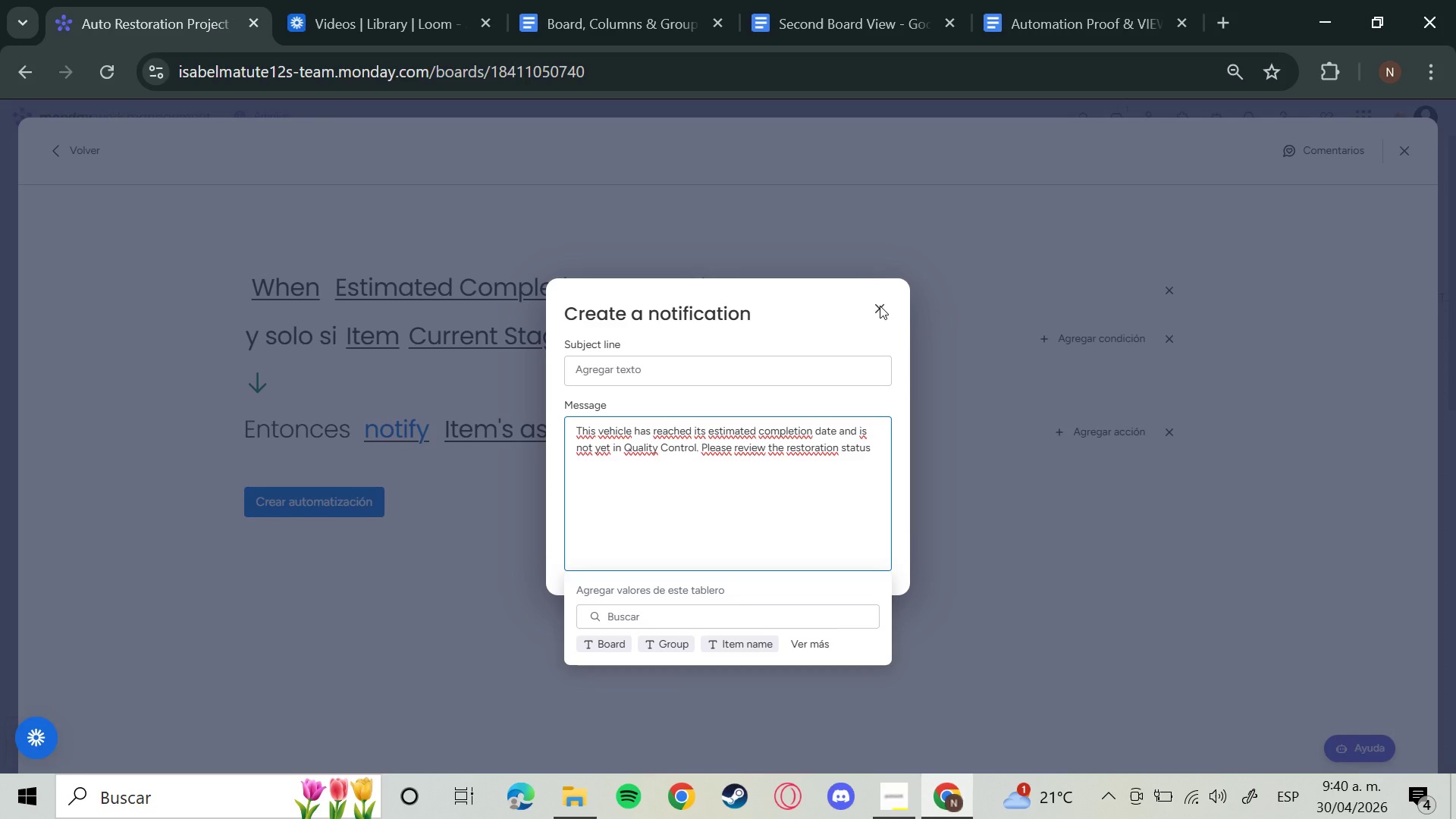 
left_click([880, 306])
 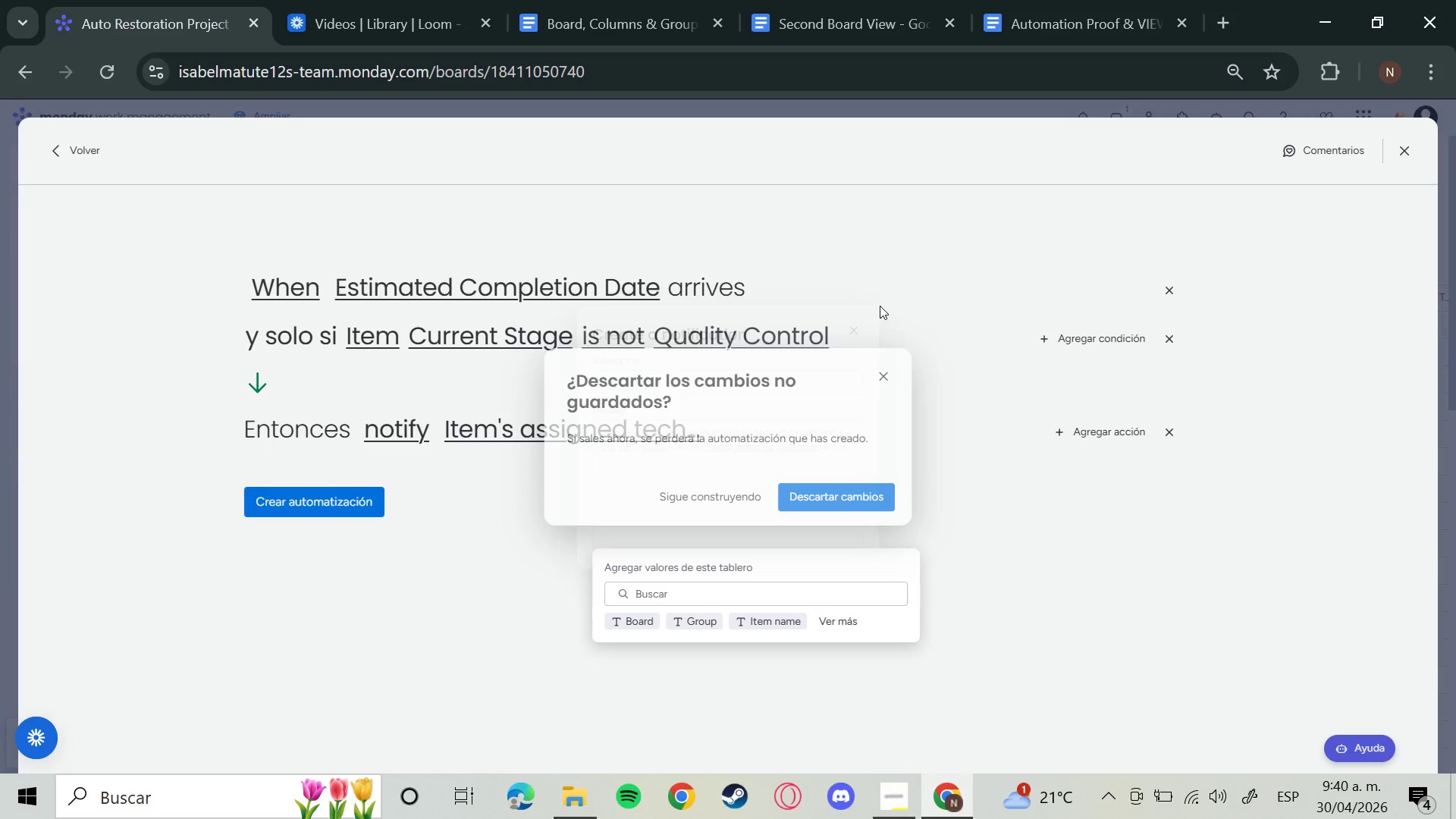 
wait(9.67)
 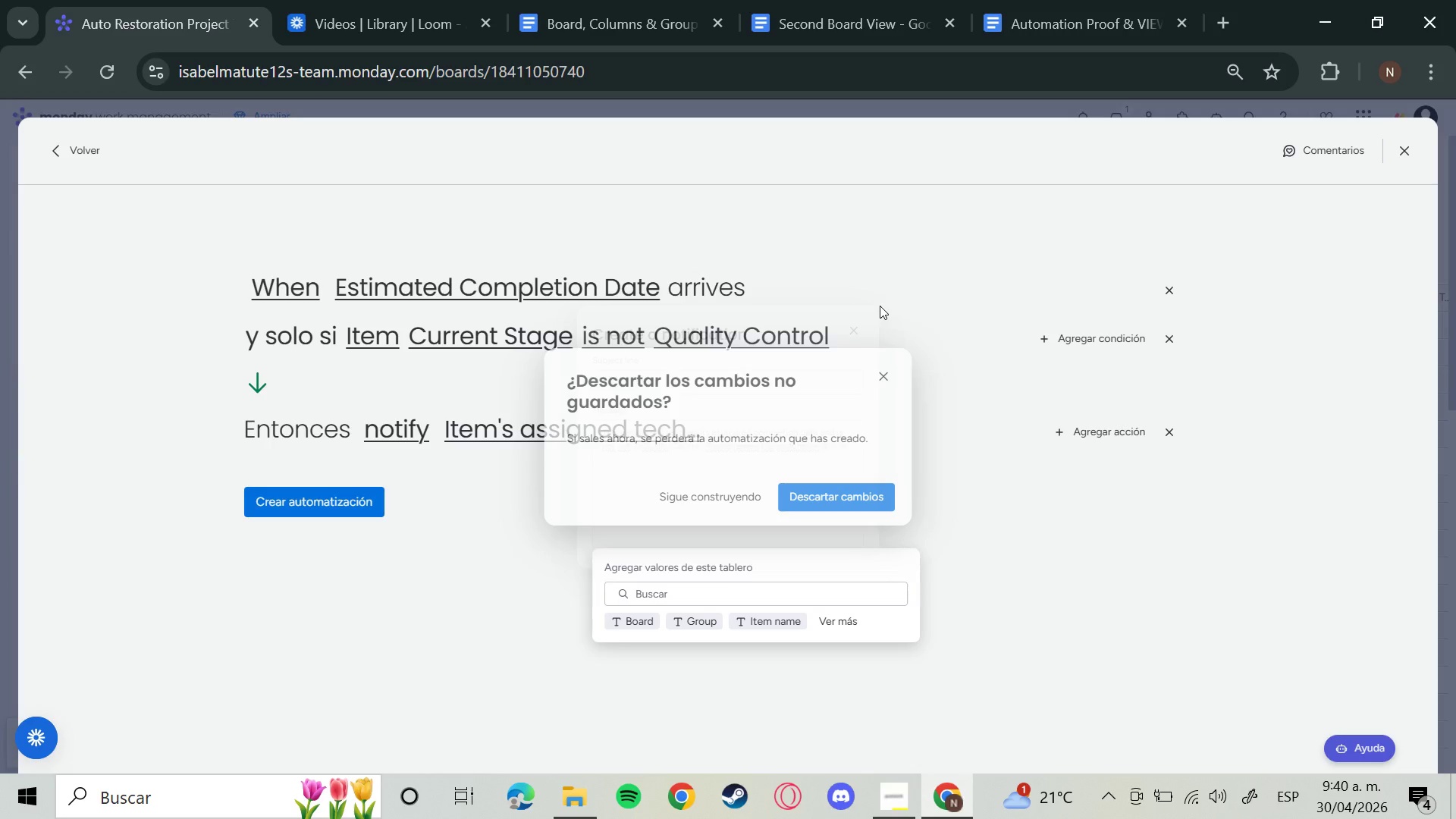 
left_click([310, 508])
 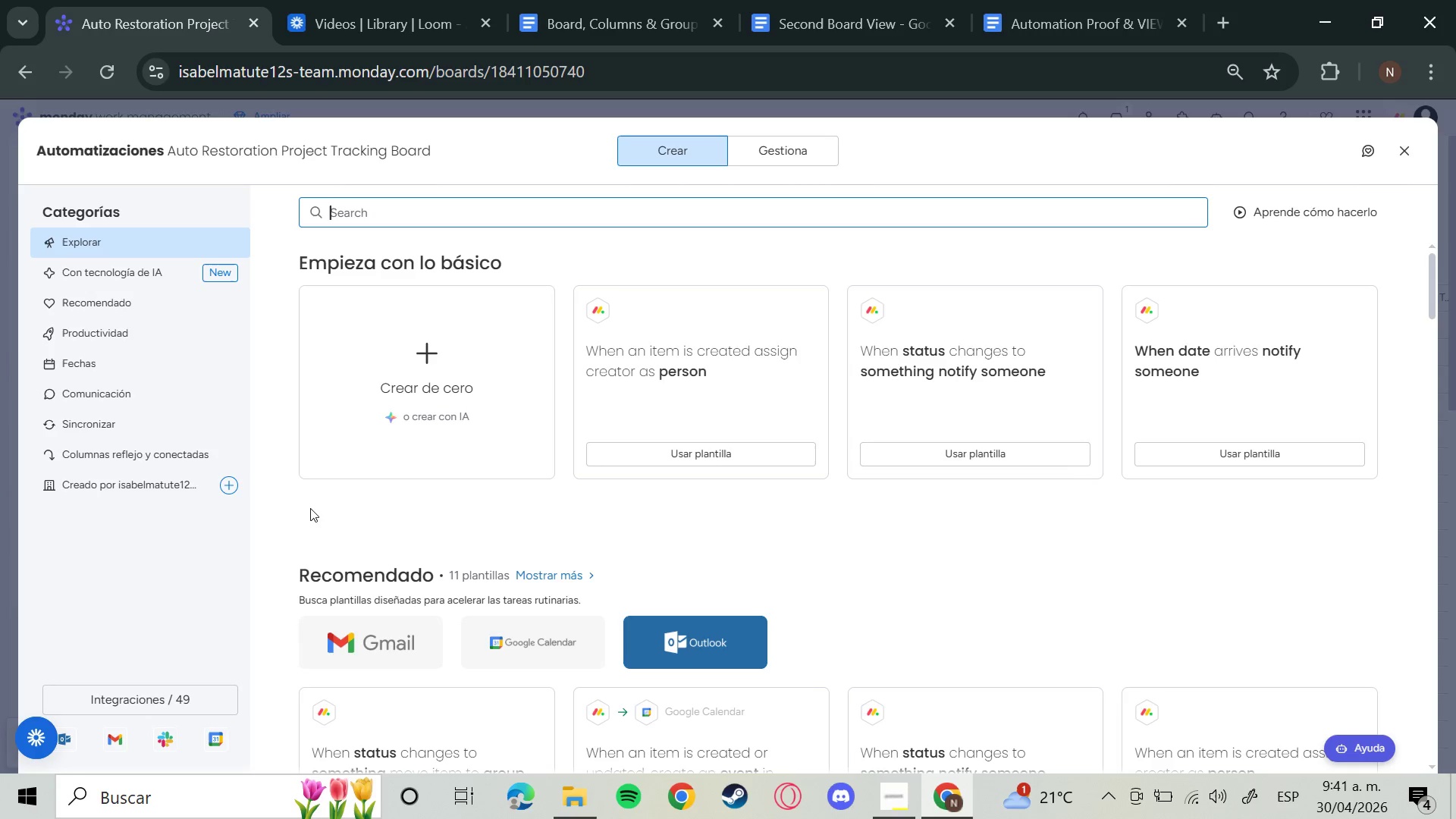 
wait(55.34)
 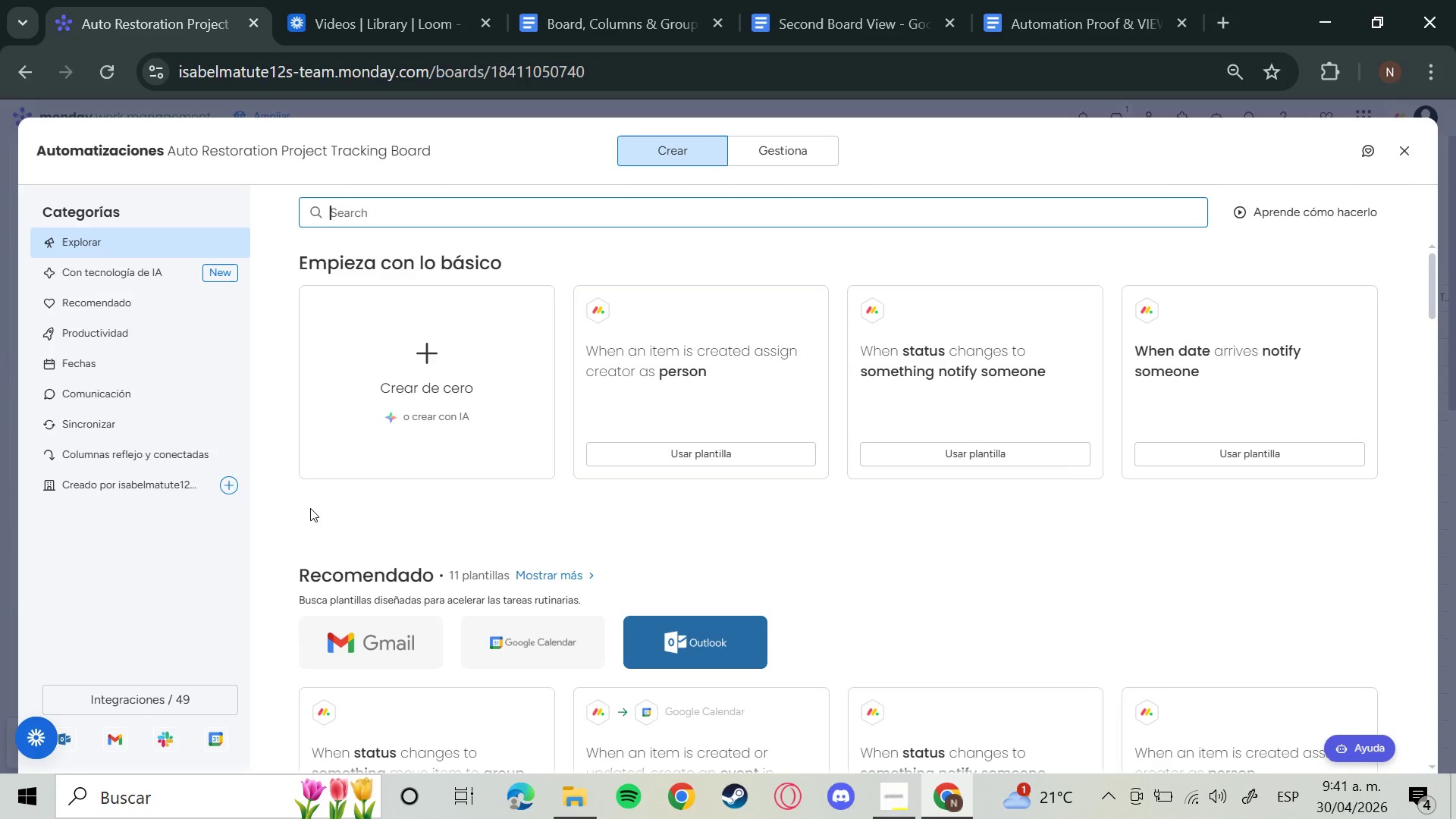 
left_click([1412, 158])
 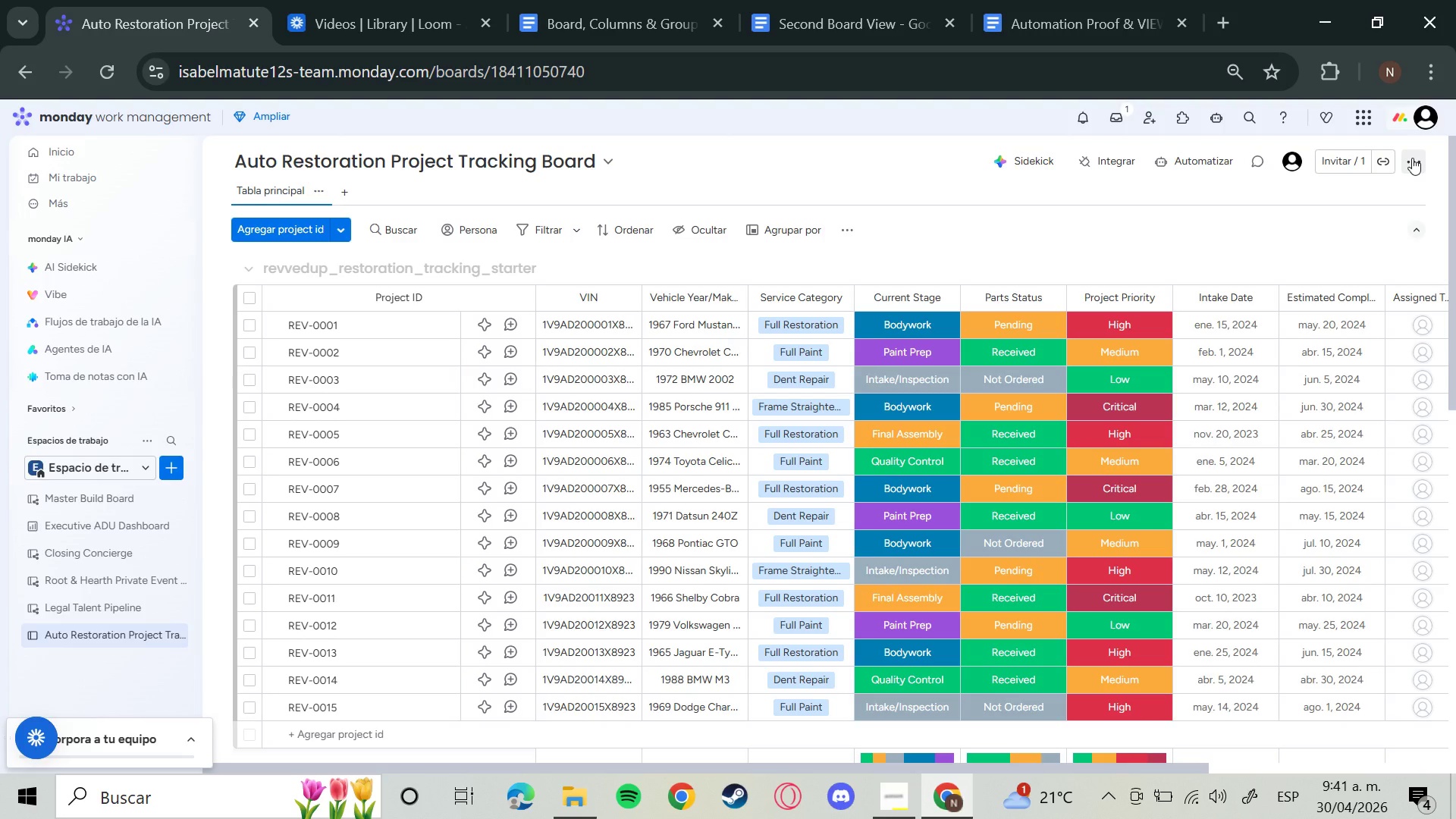 
wait(13.44)
 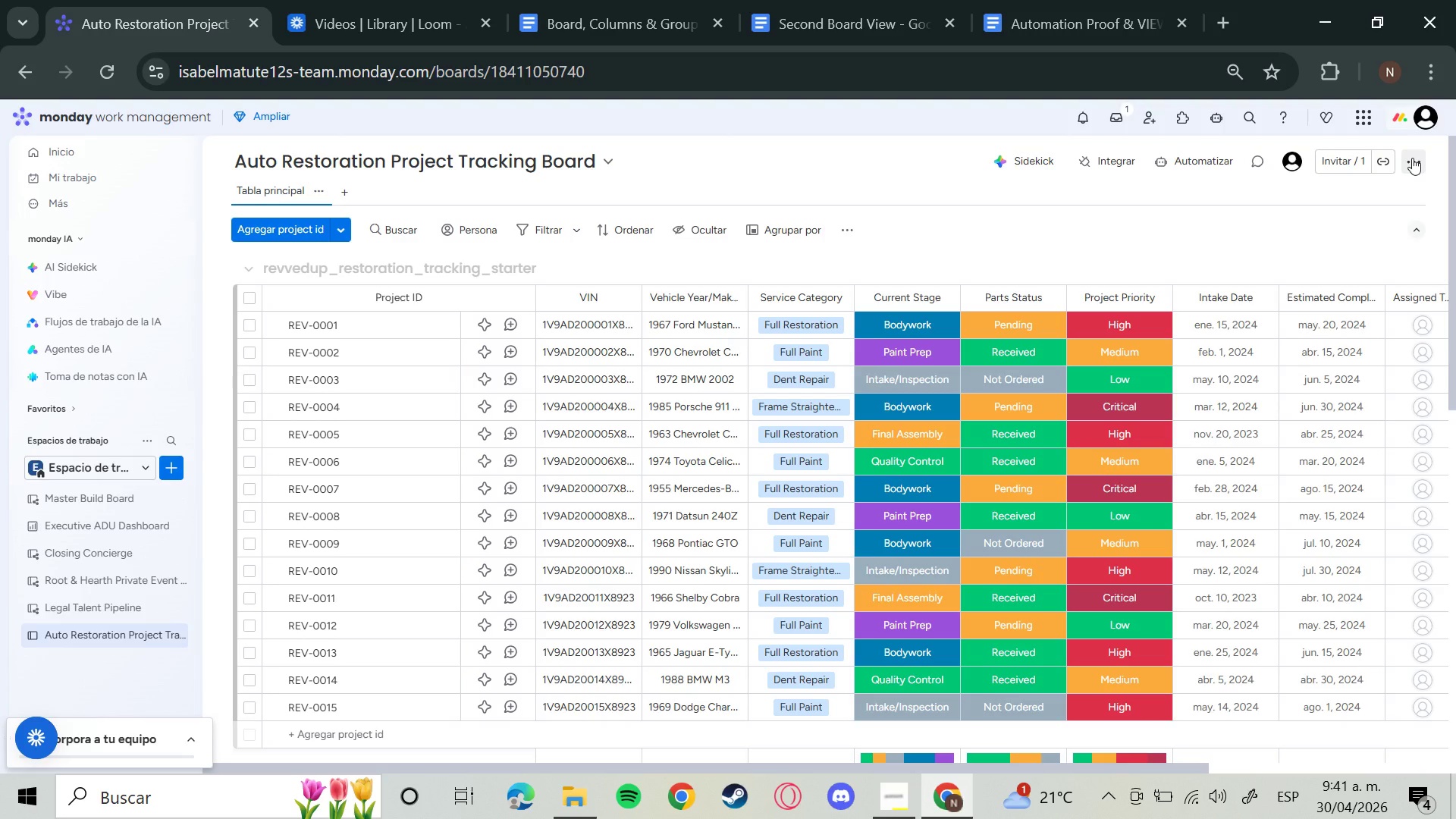 
left_click([914, 355])
 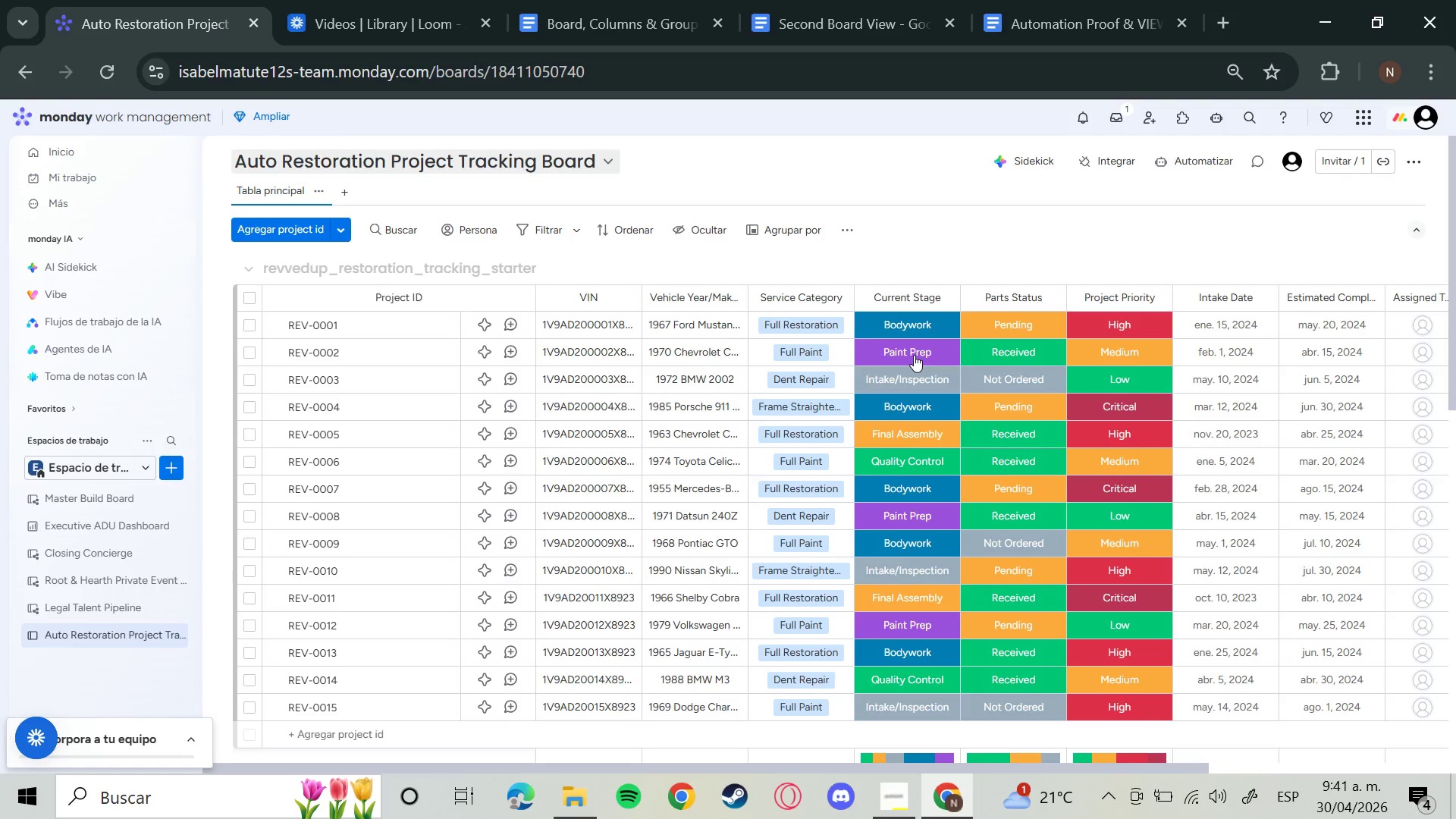 
left_click([887, 487])
 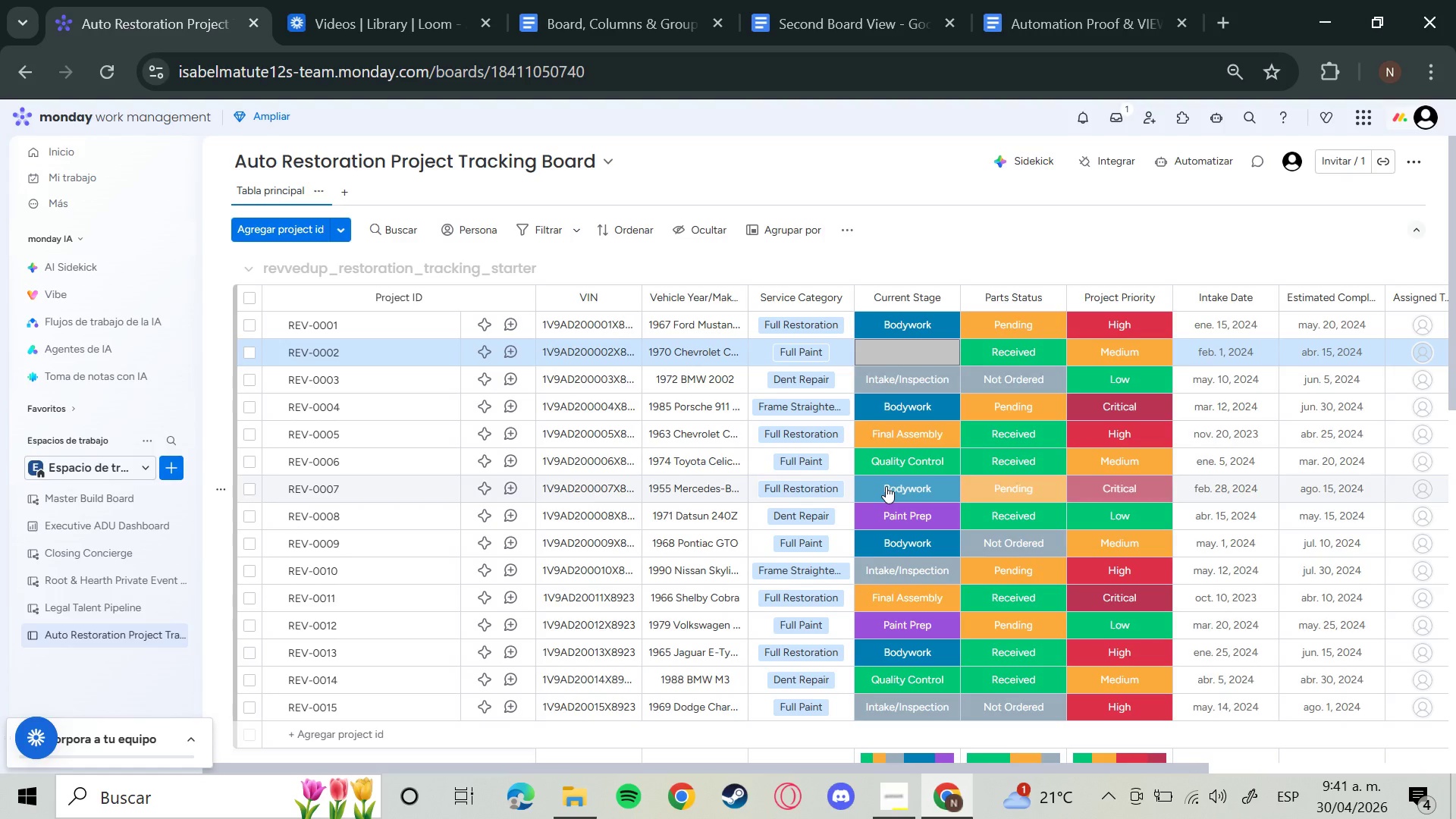 
left_click([912, 522])
 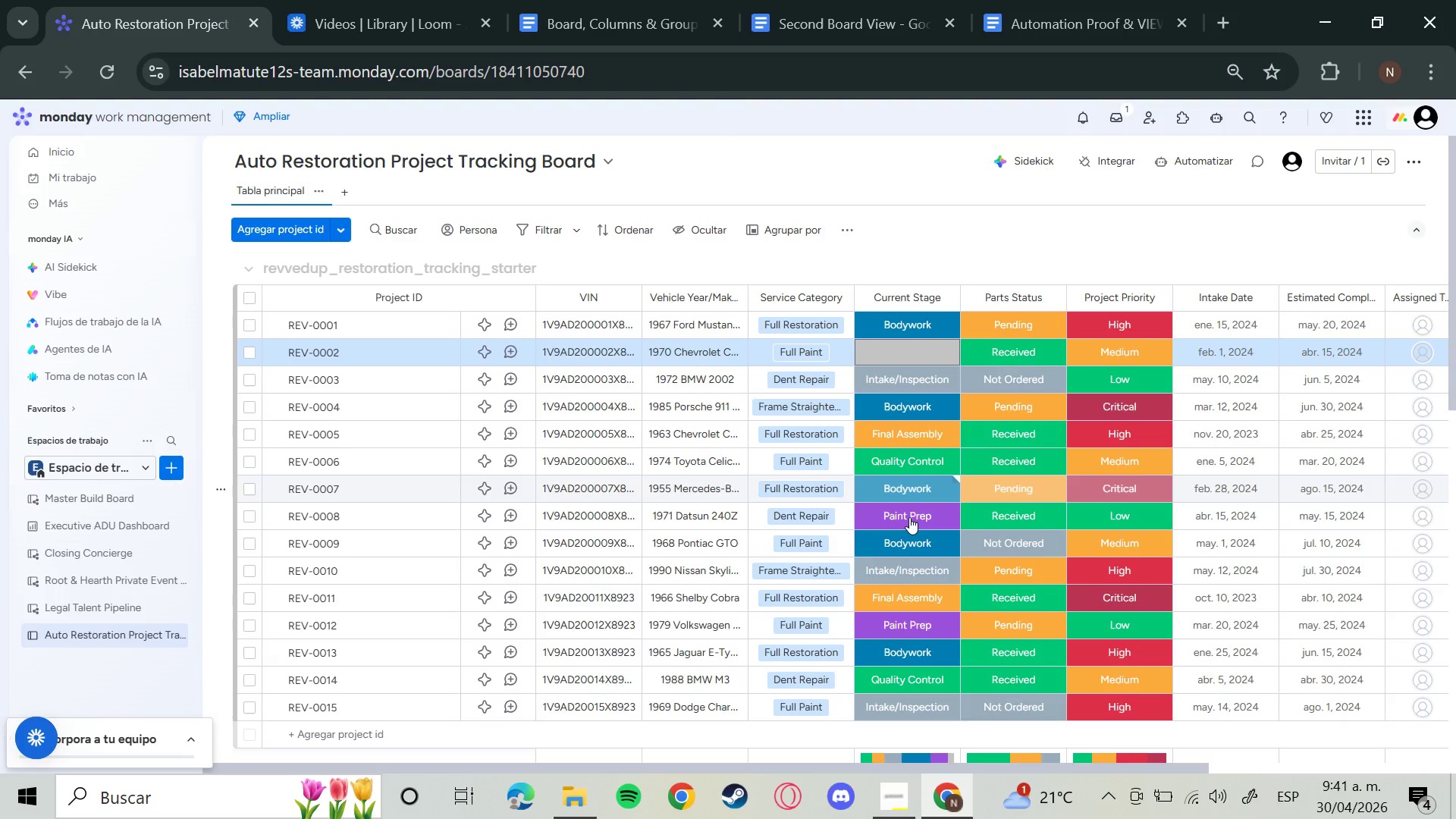 
wait(5.19)
 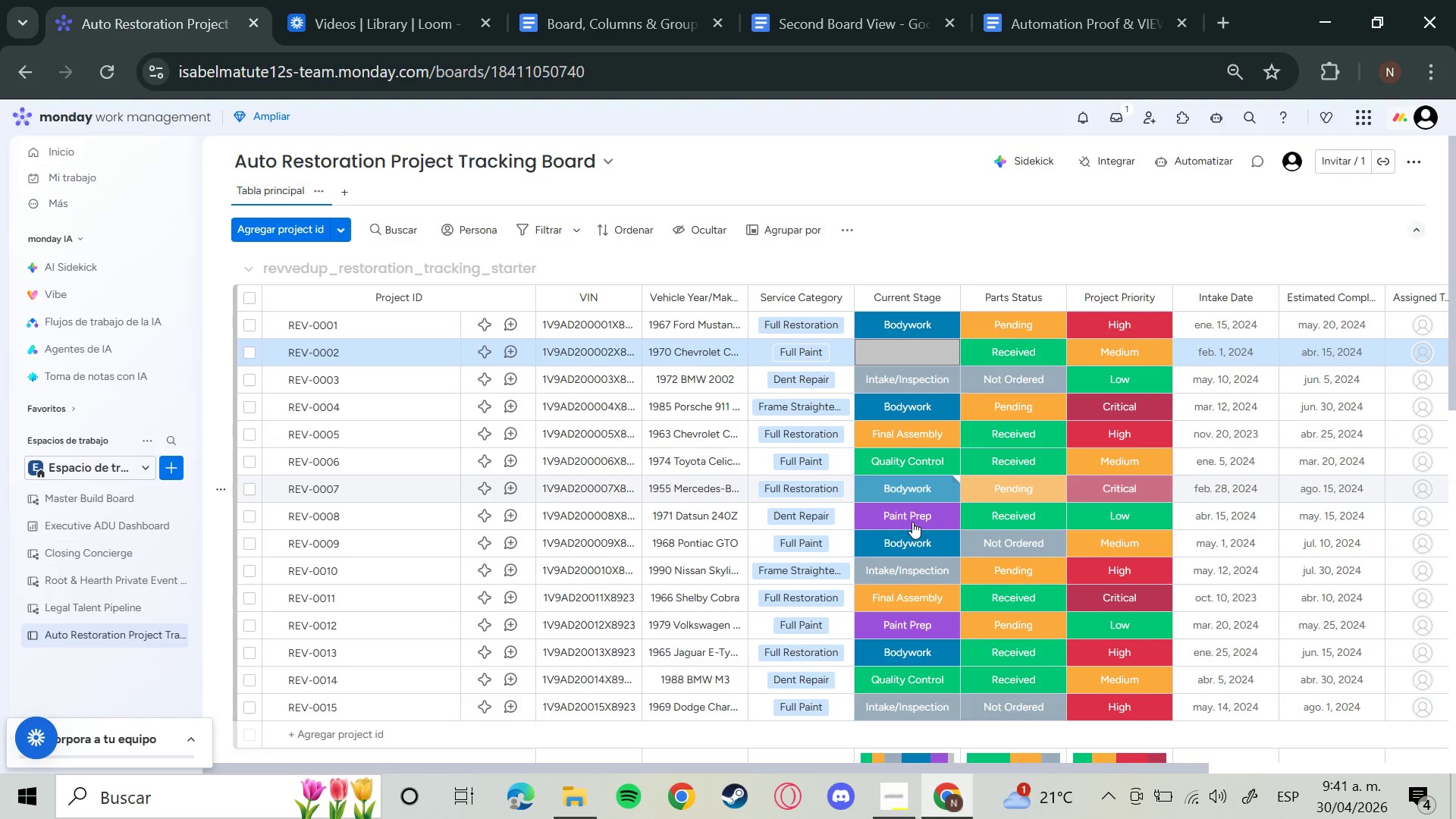 
left_click([917, 345])
 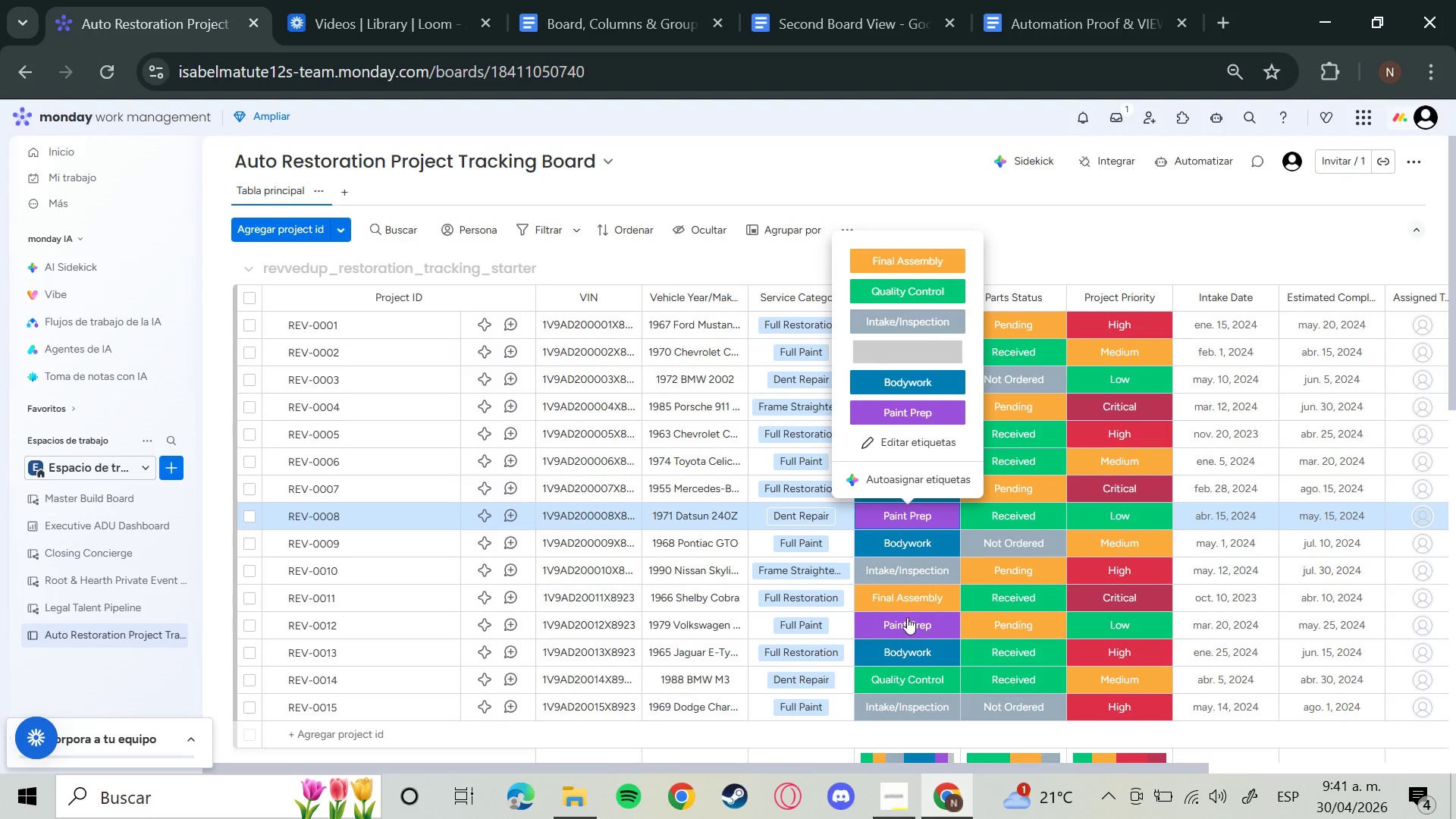 
left_click([907, 617])
 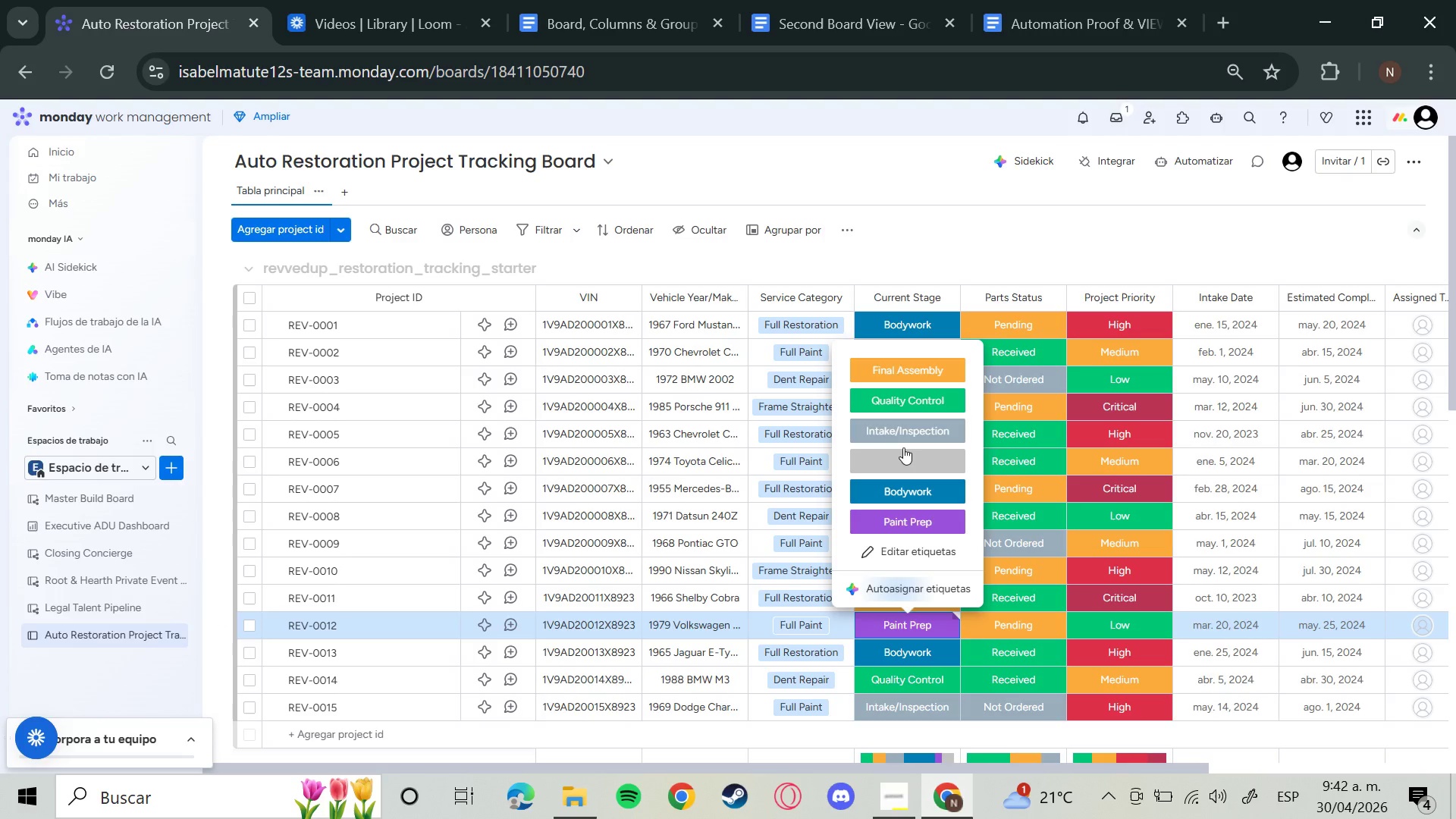 
left_click([903, 461])
 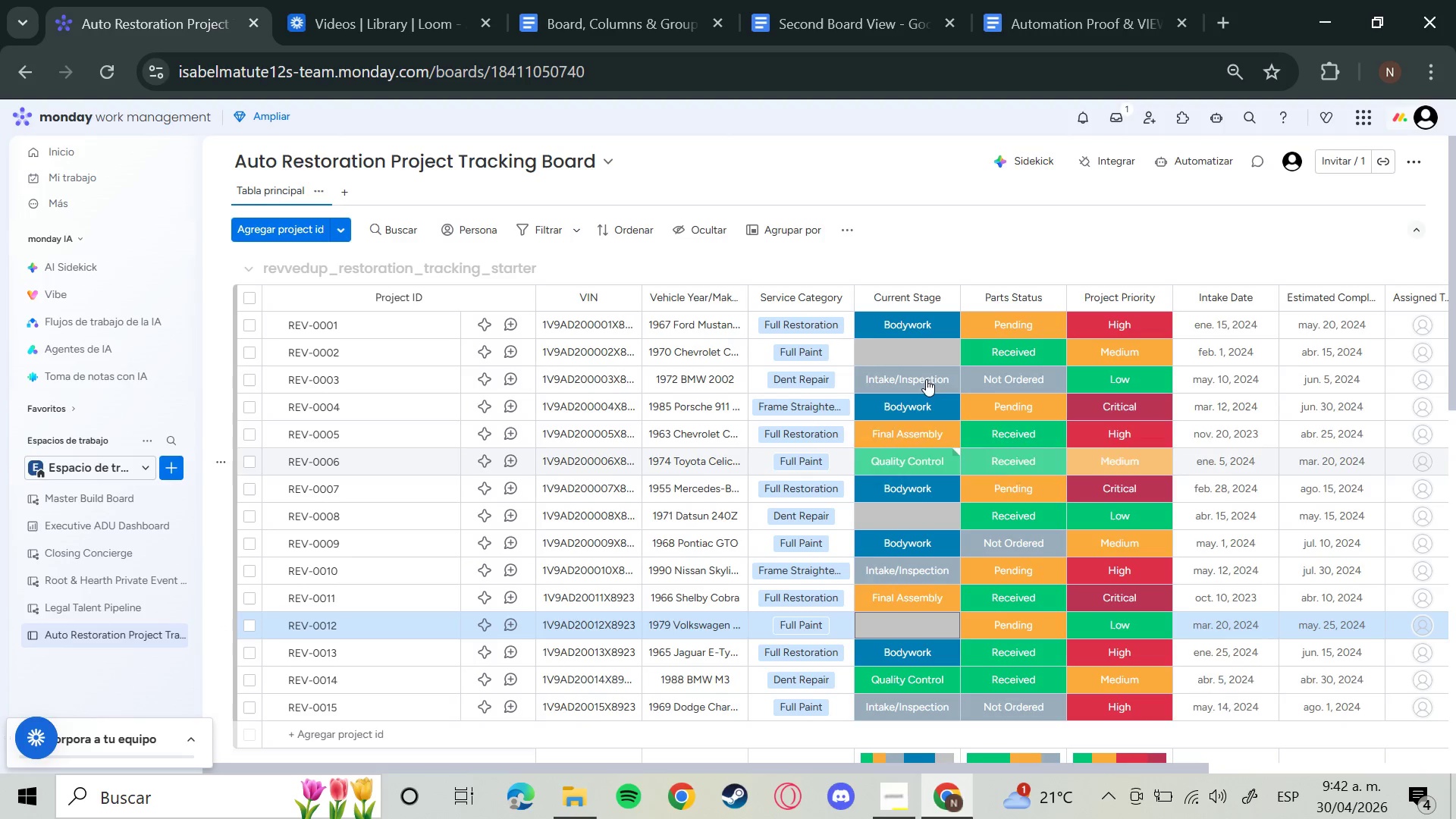 
left_click([936, 355])
 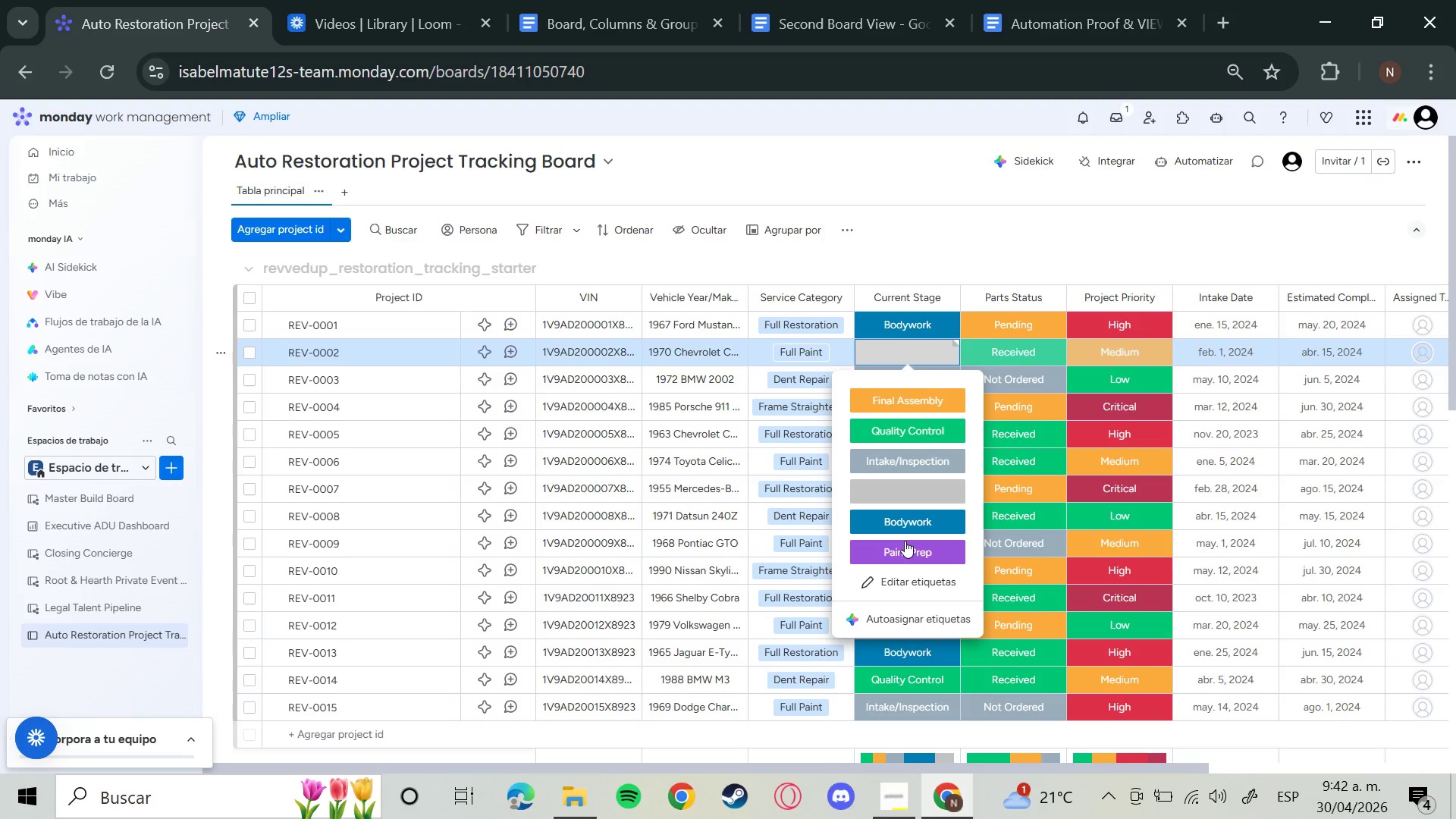 
left_click([905, 544])
 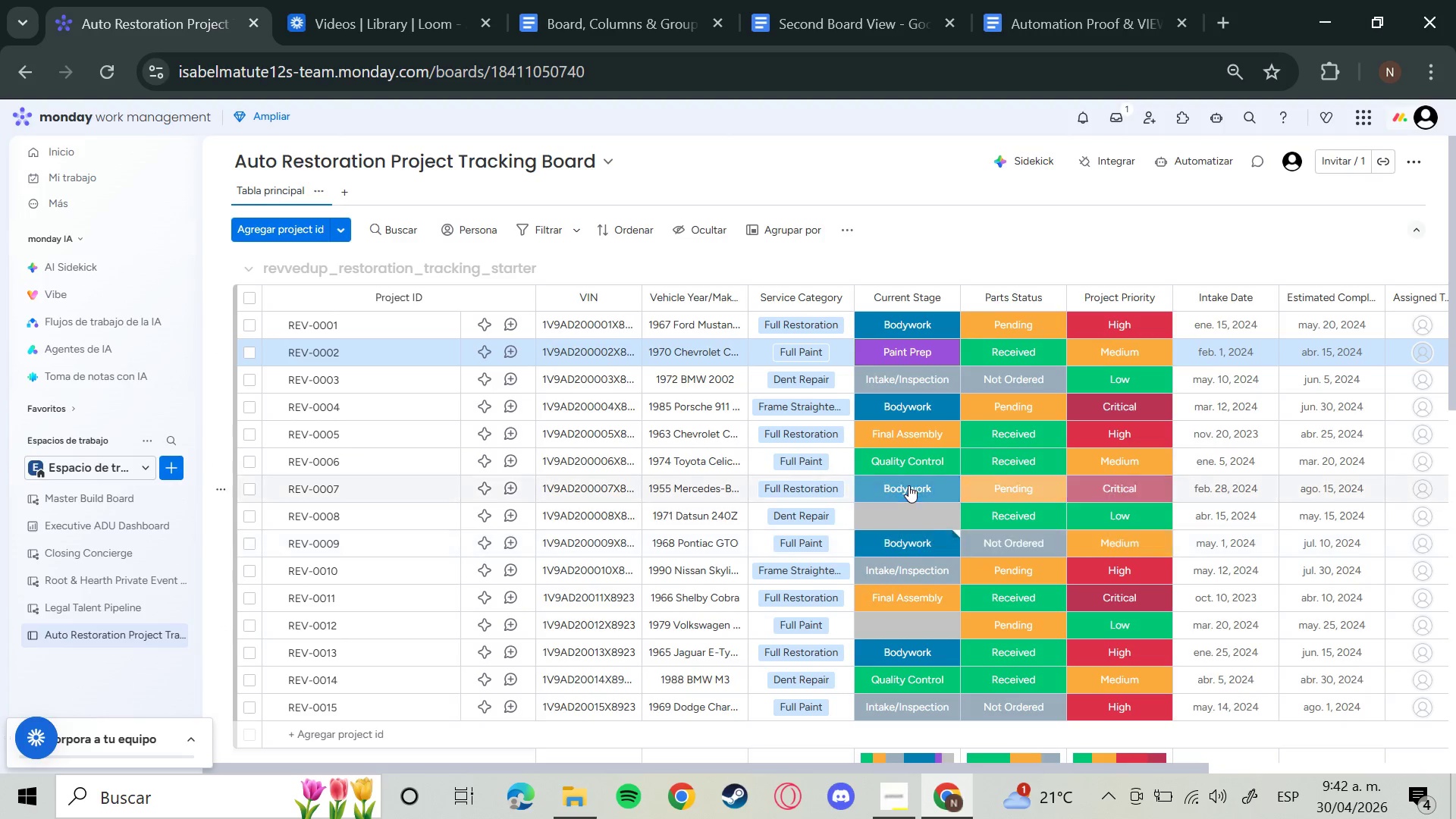 
left_click([908, 513])
 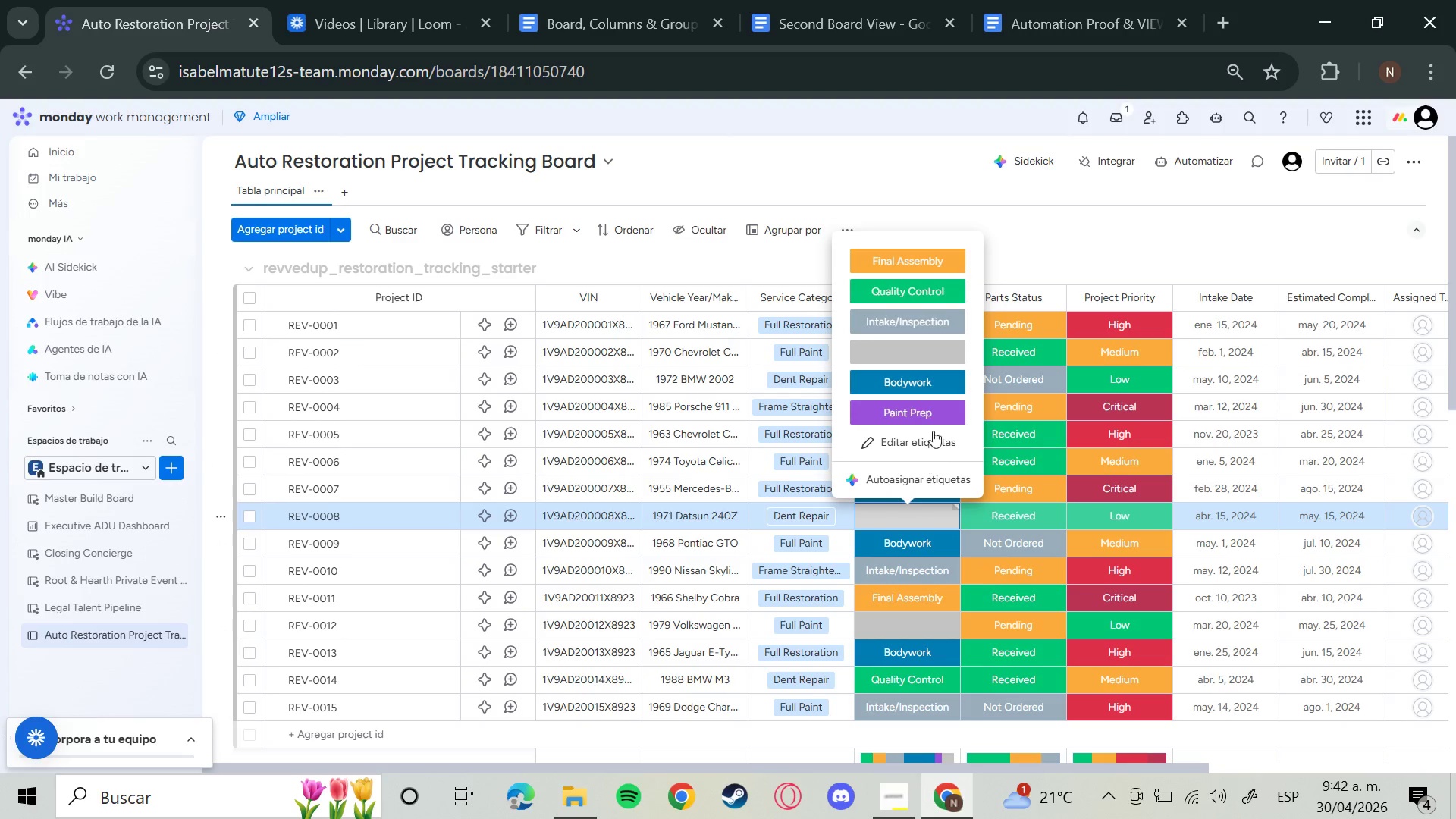 
left_click([934, 414])
 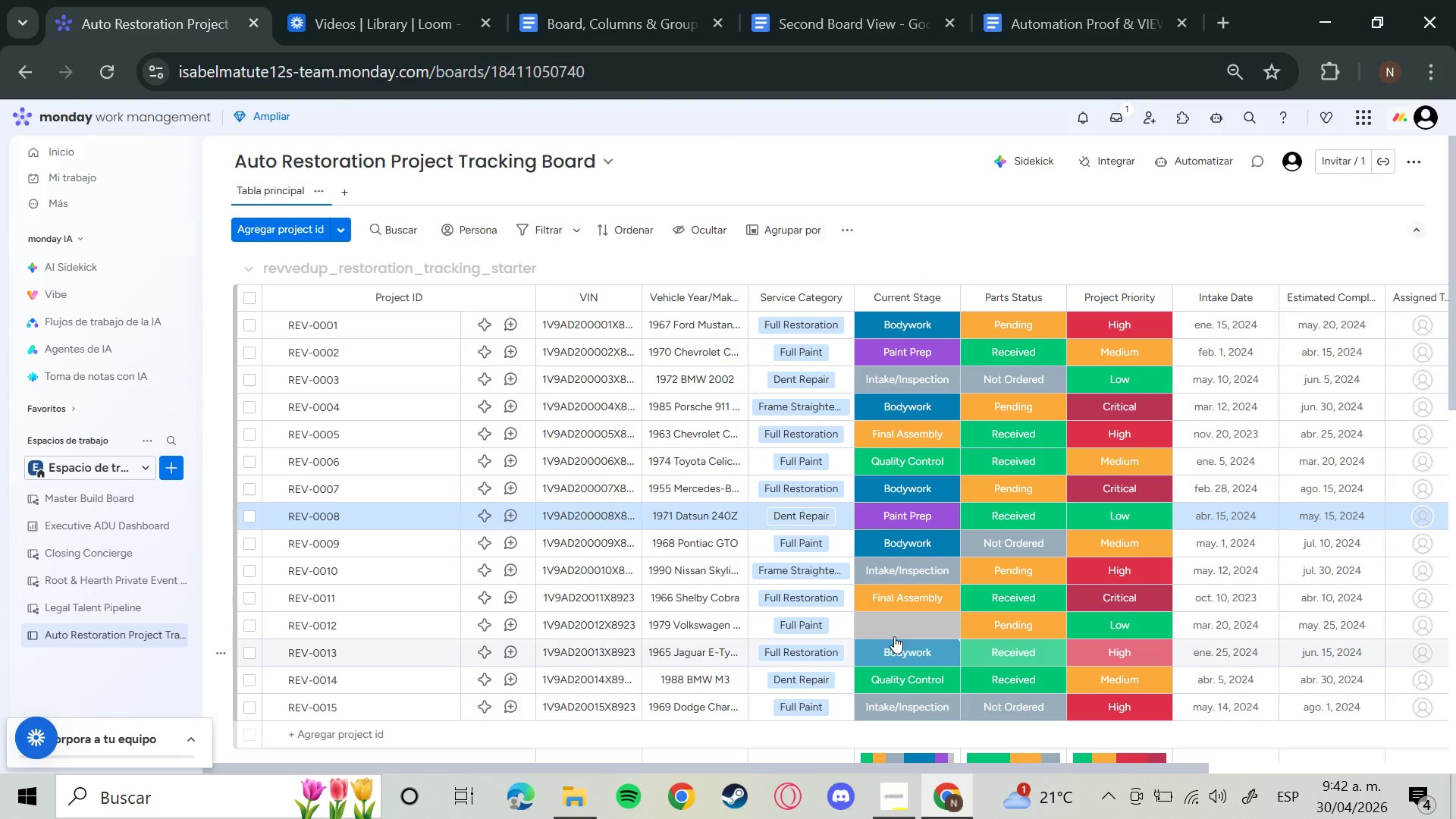 
left_click([894, 628])
 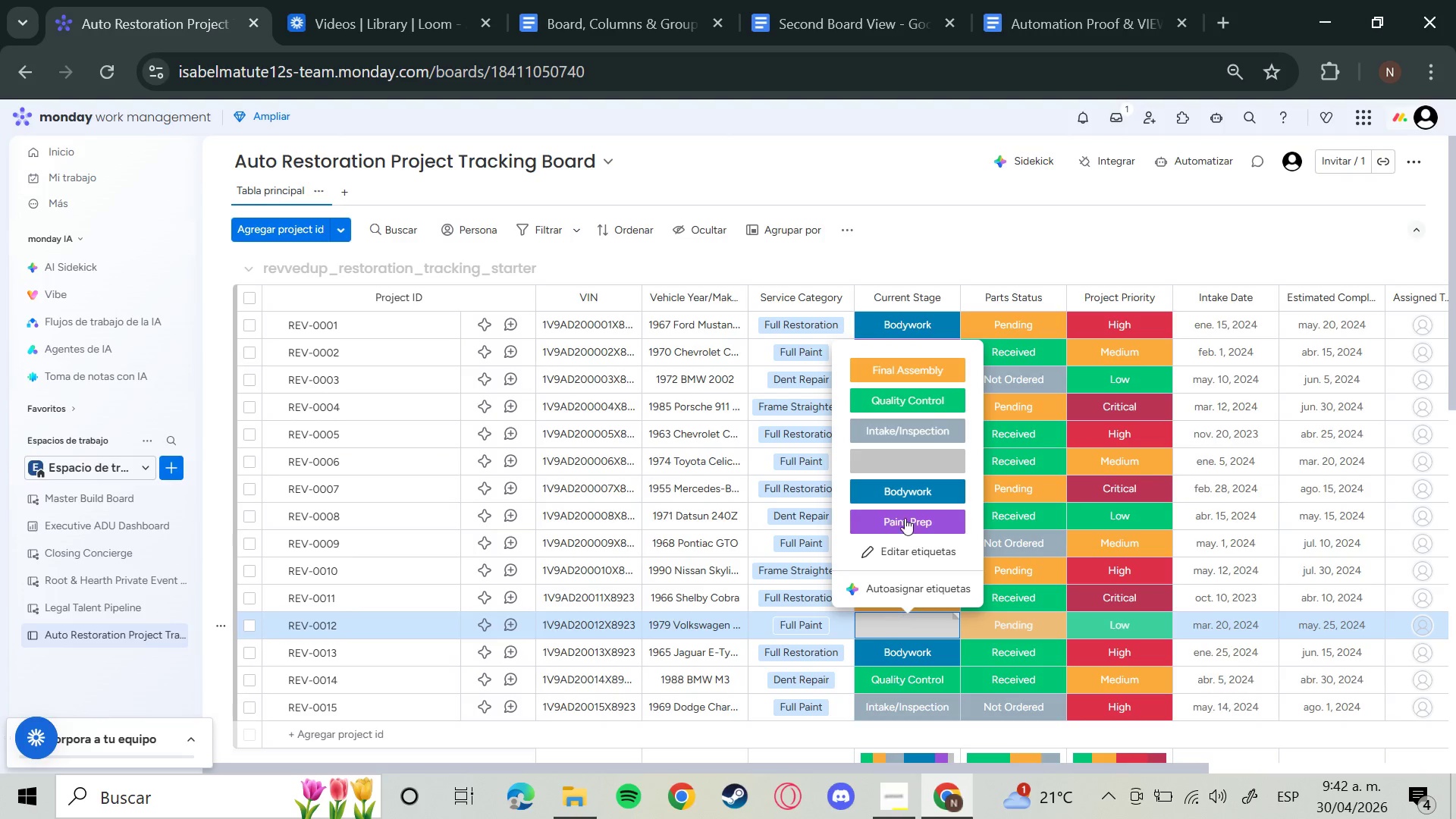 
left_click([905, 522])
 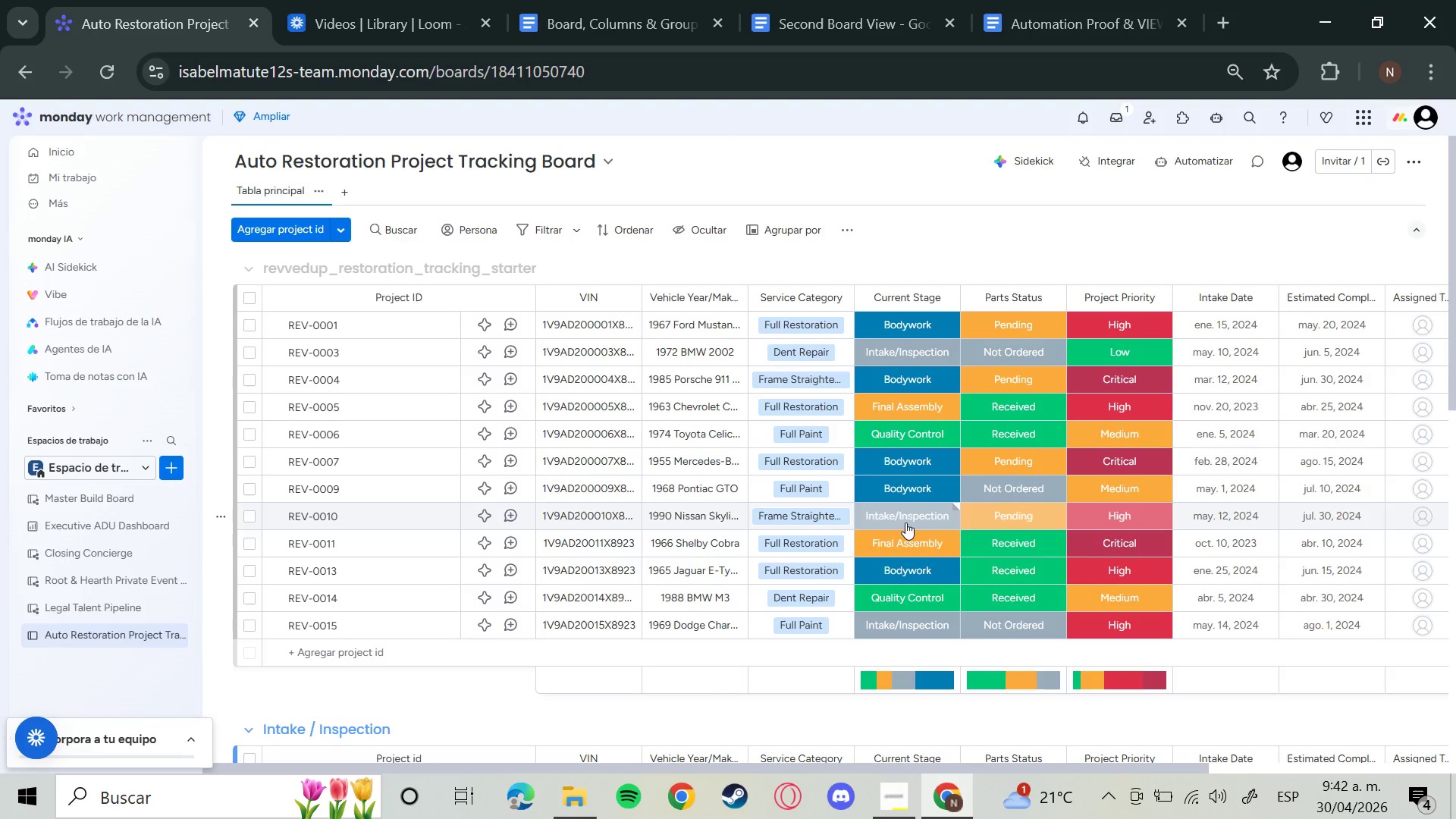 
wait(31.25)
 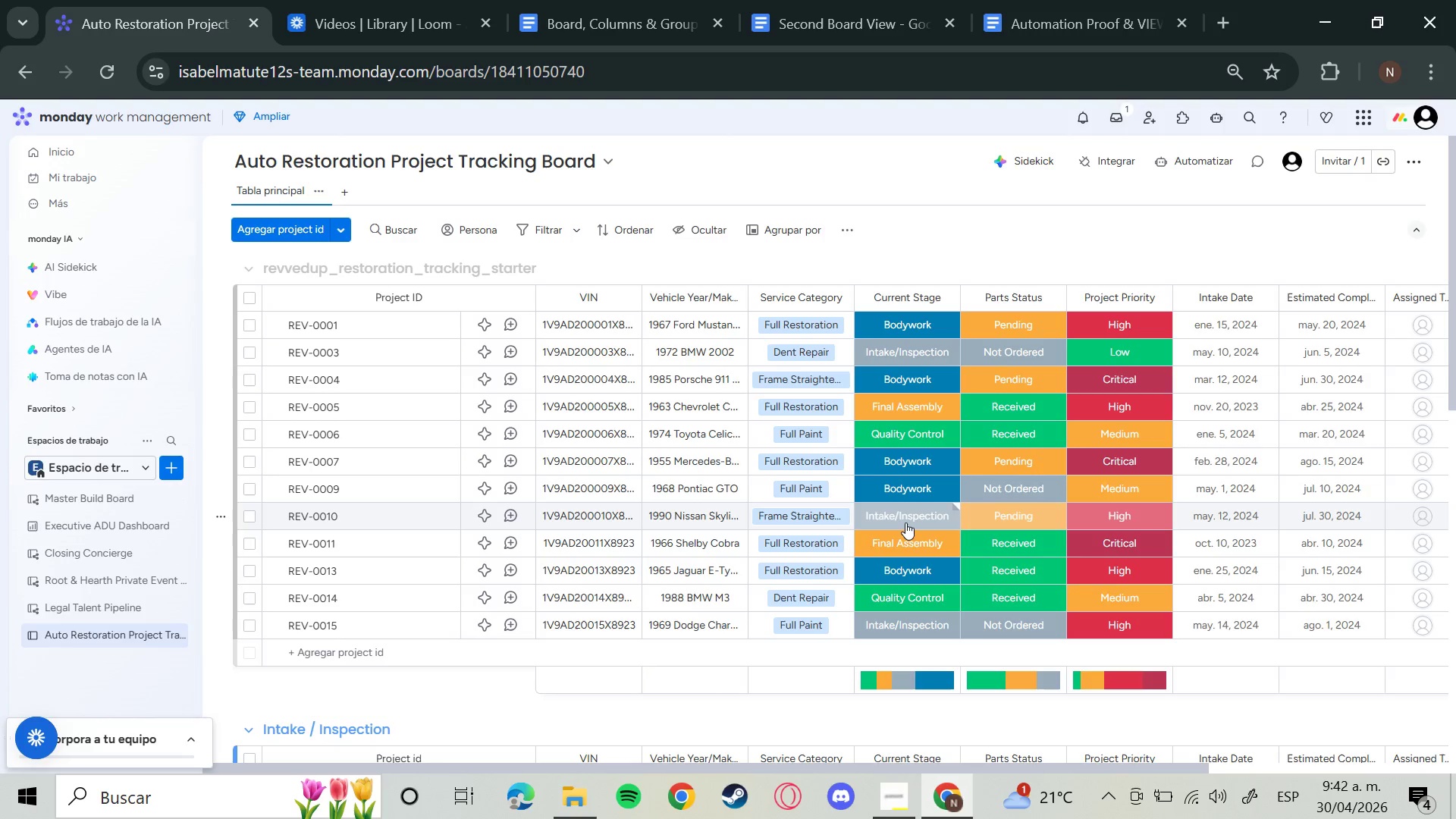 
left_click([912, 399])
 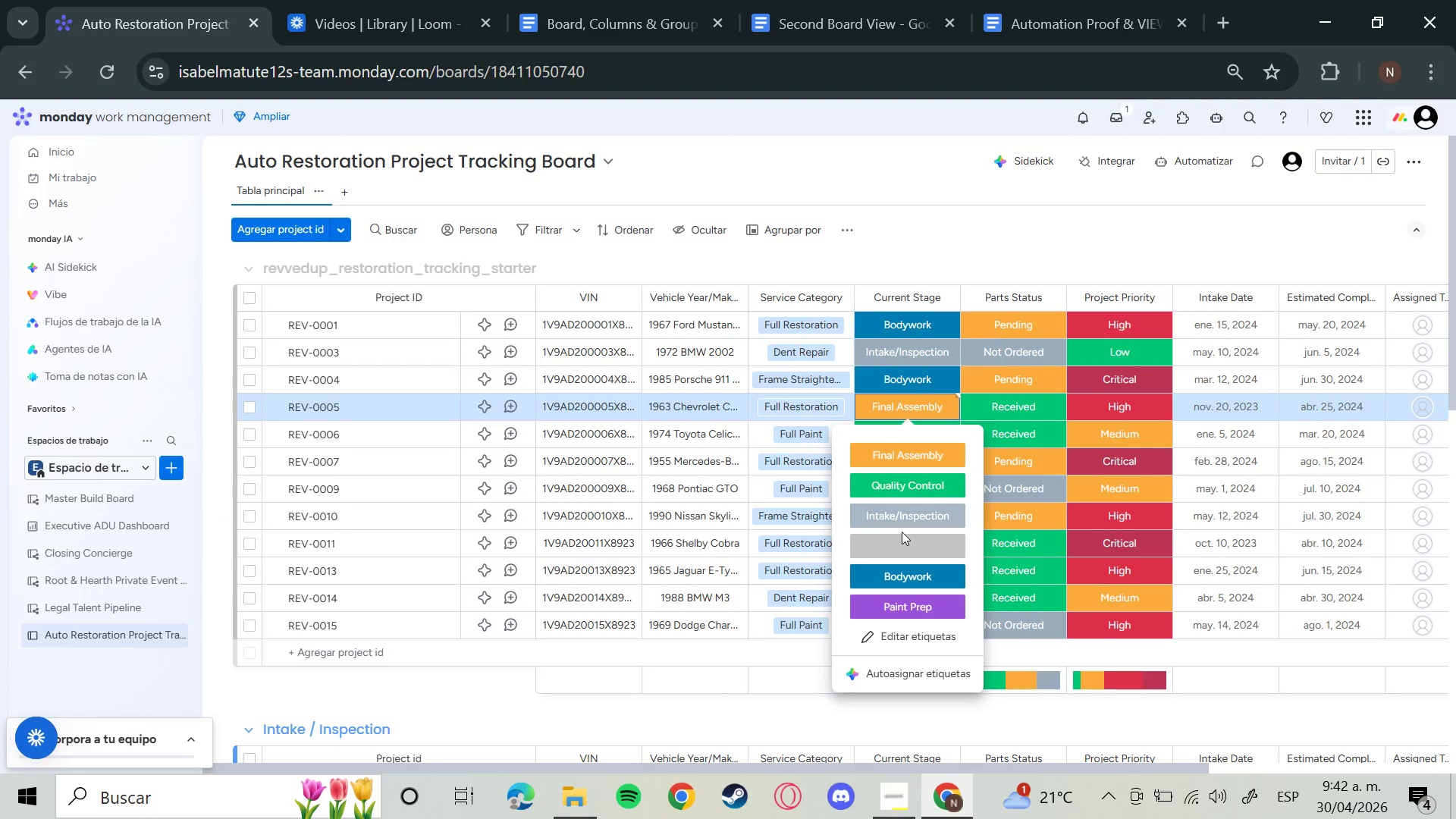 
left_click([893, 547])
 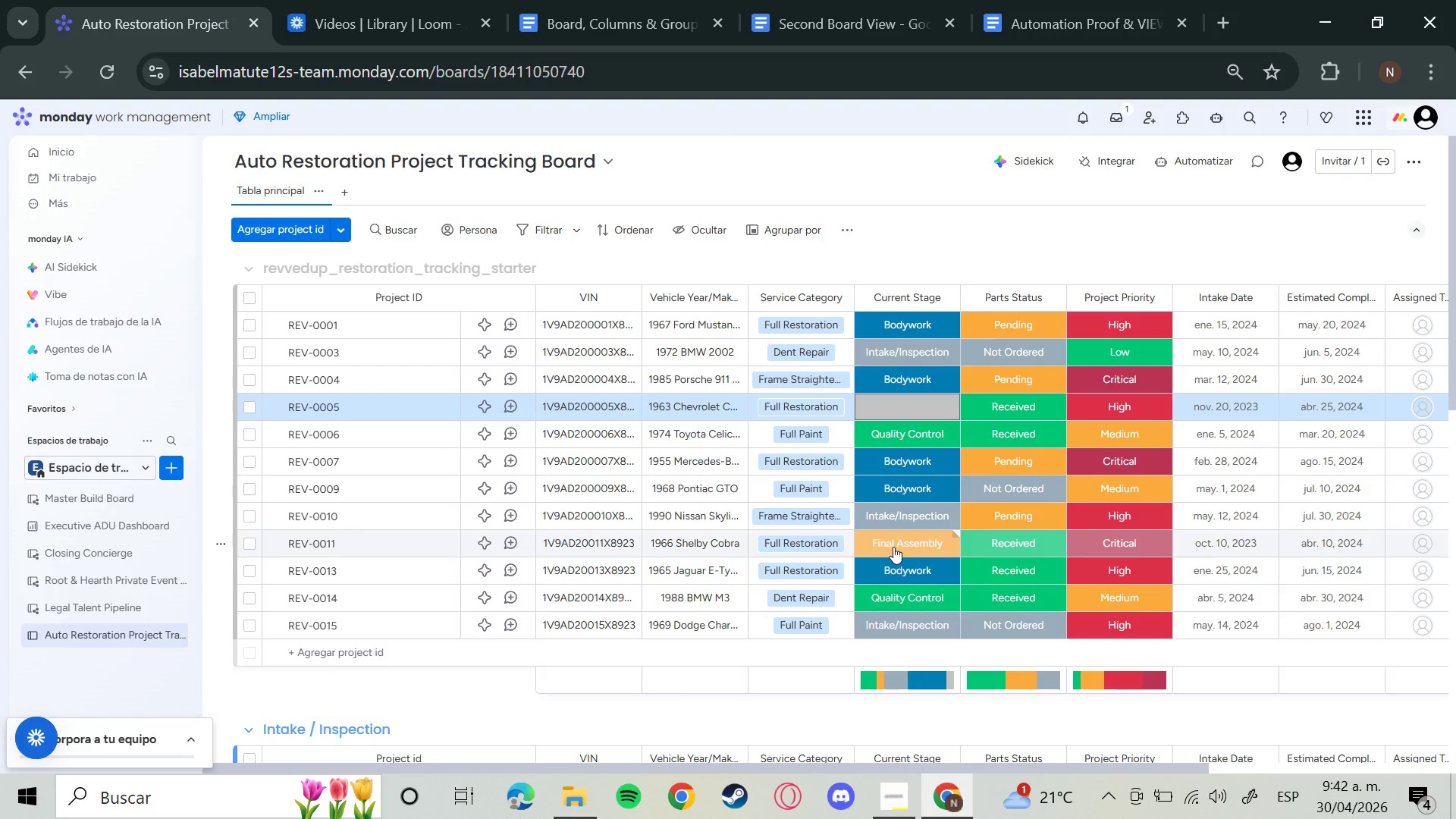 
left_click([893, 554])
 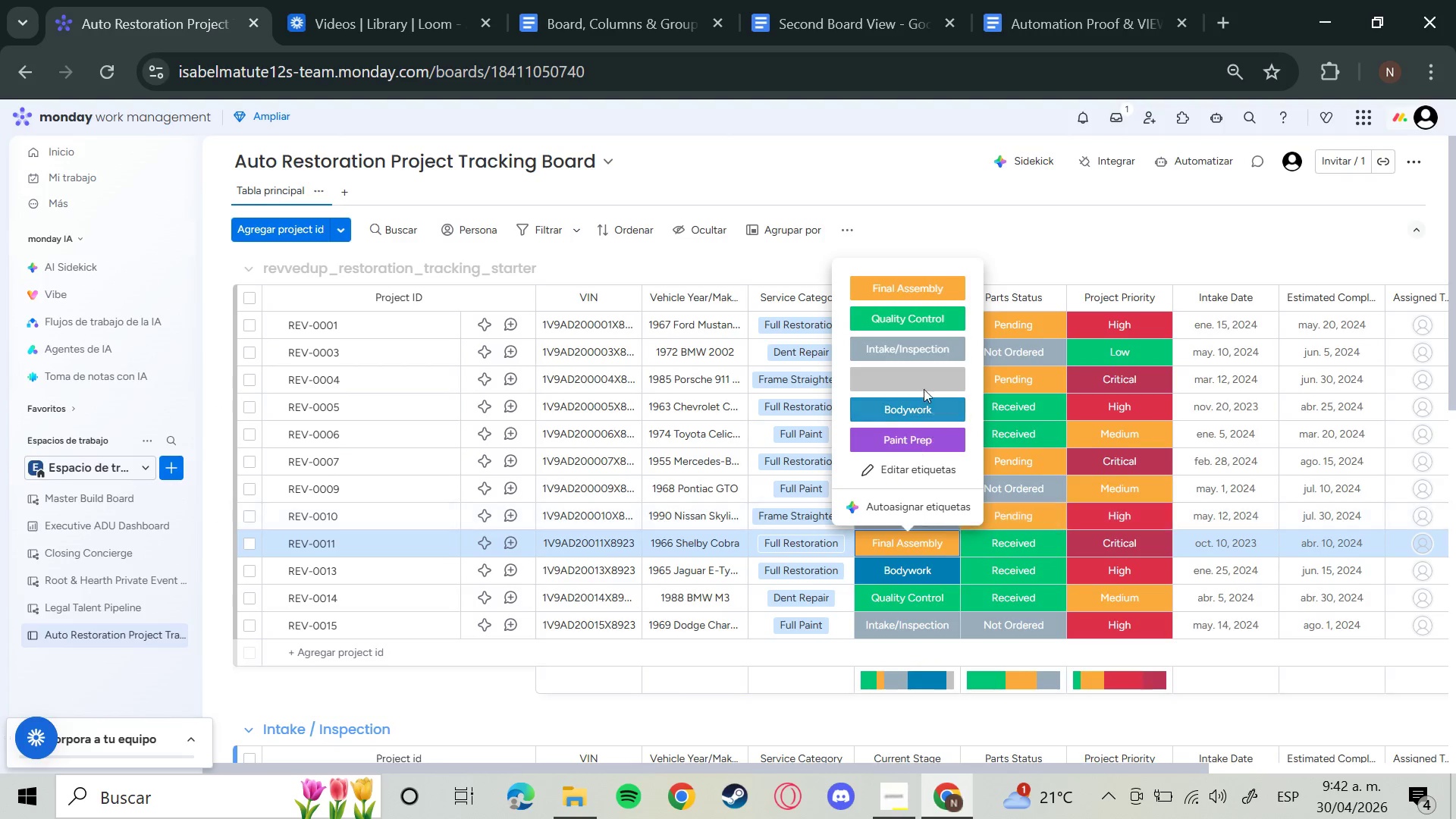 
left_click([918, 379])
 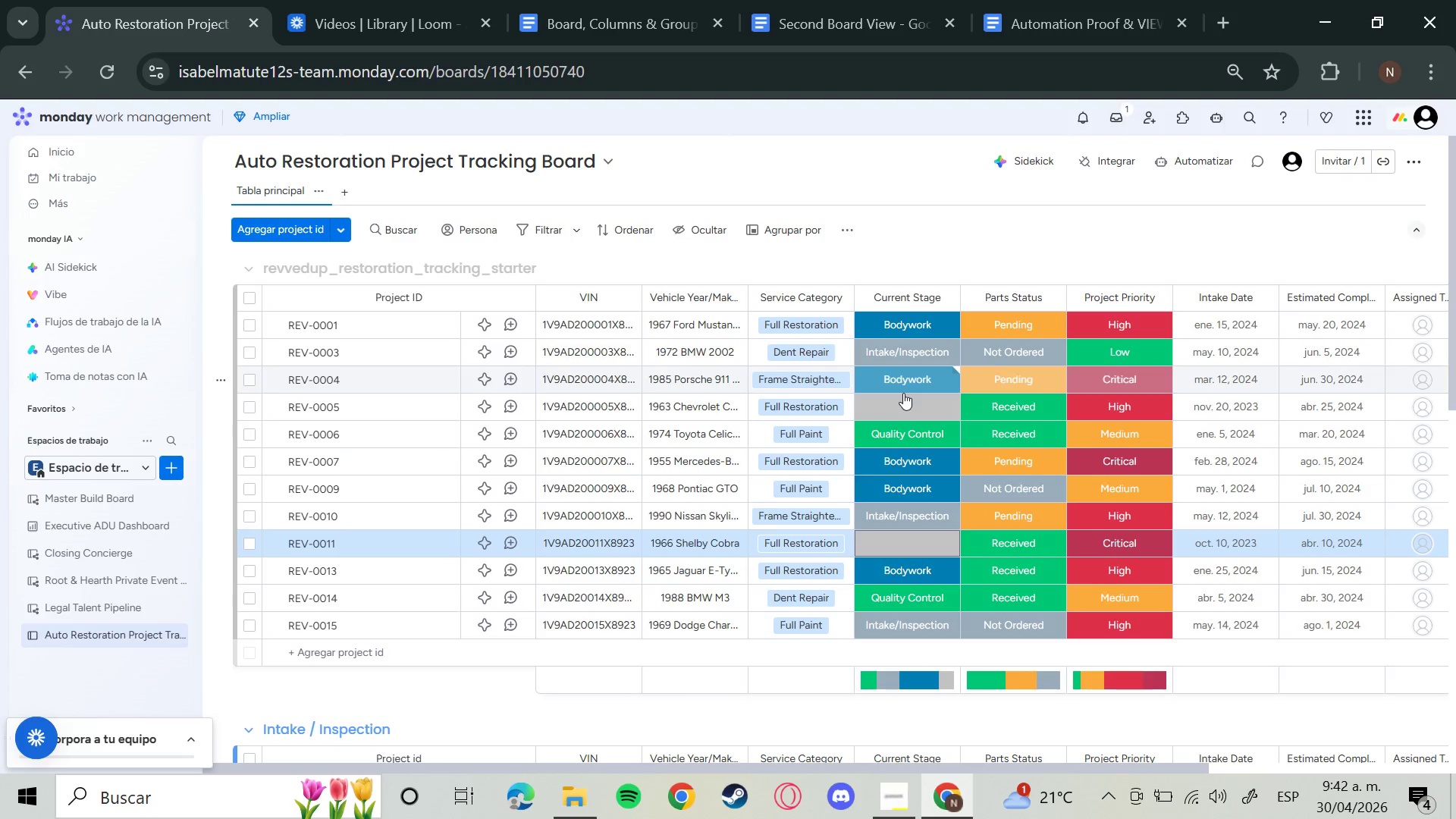 
left_click([899, 403])
 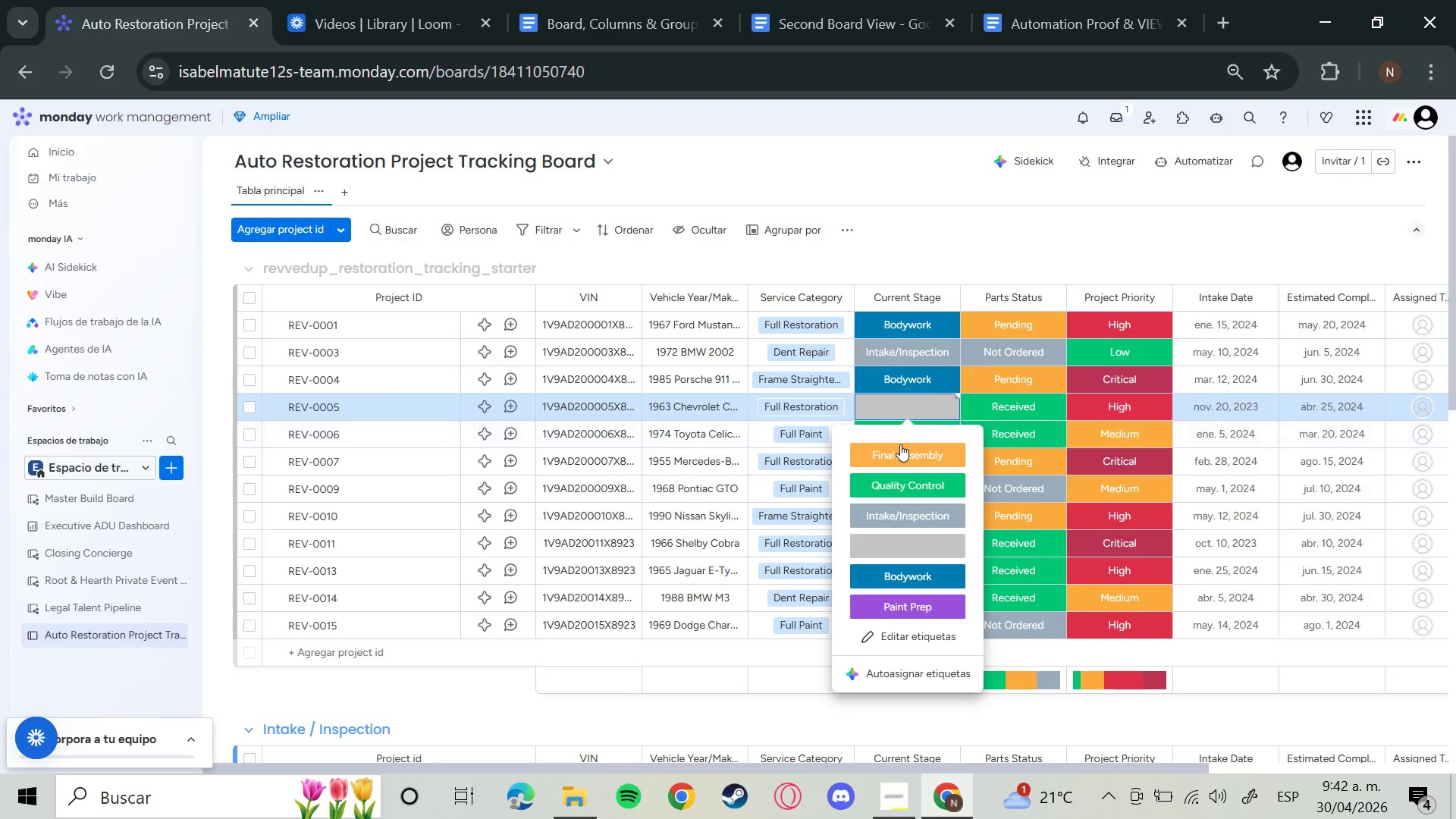 
left_click([900, 444])
 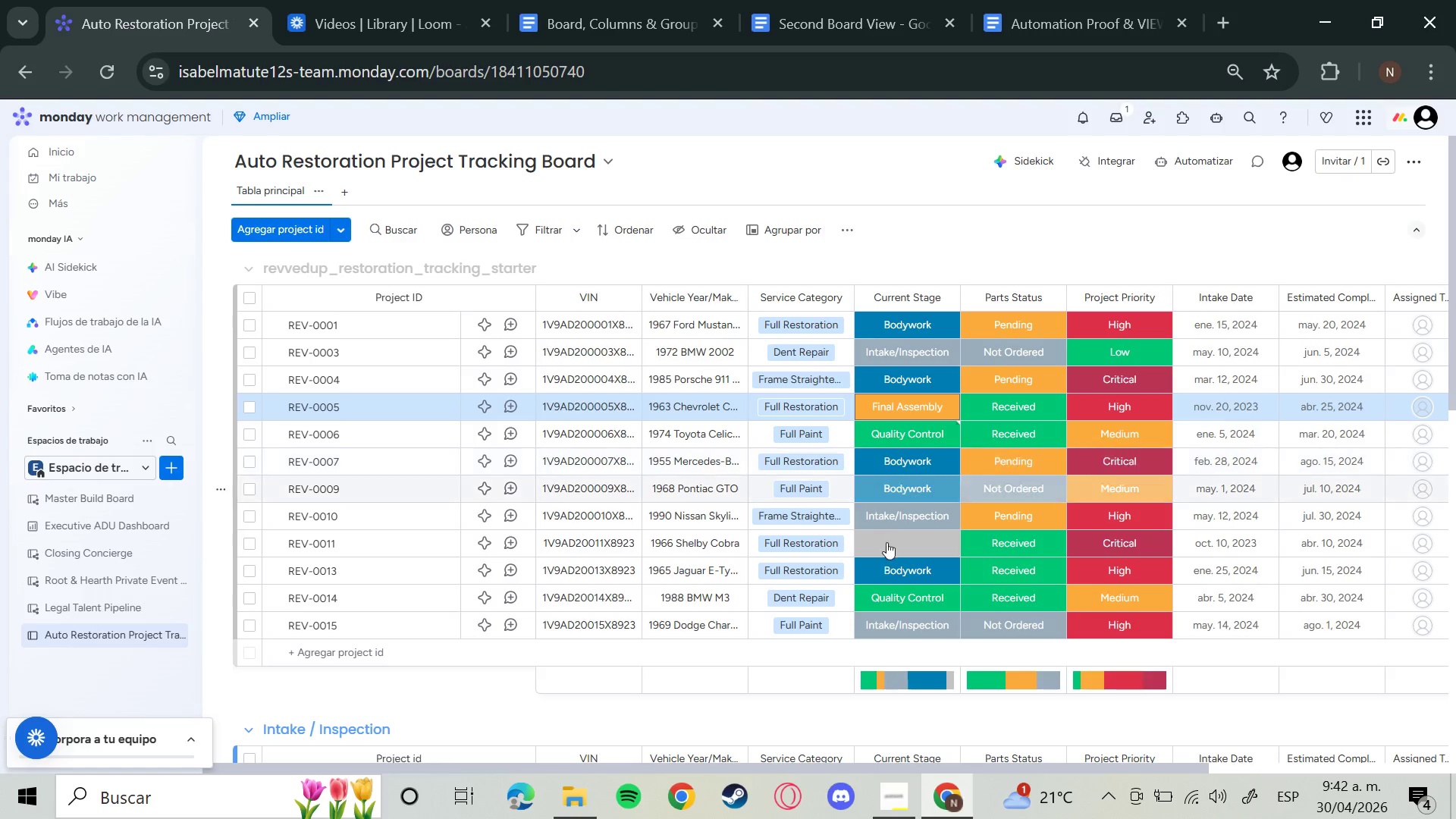 
left_click([882, 554])
 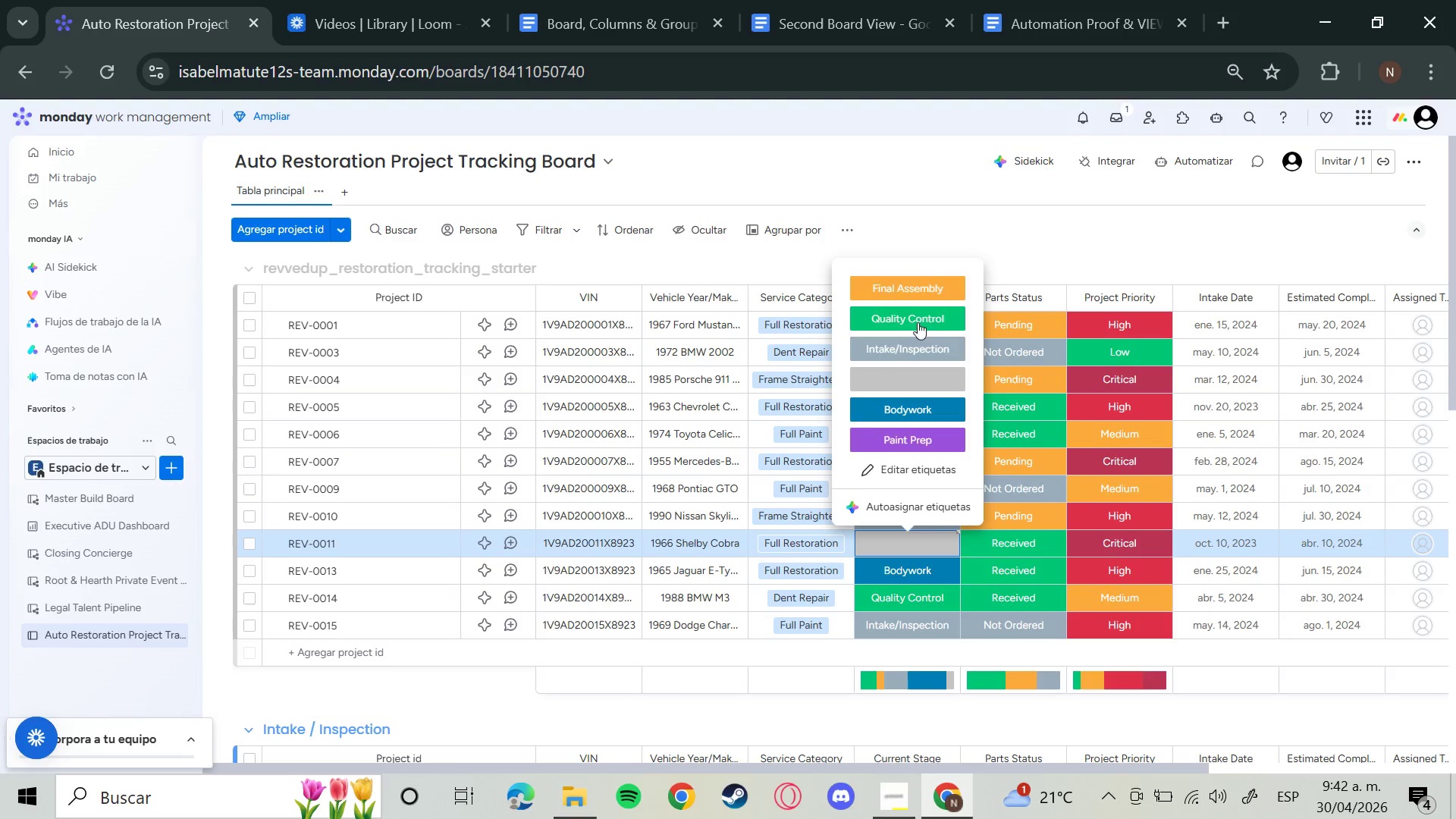 
left_click([908, 293])
 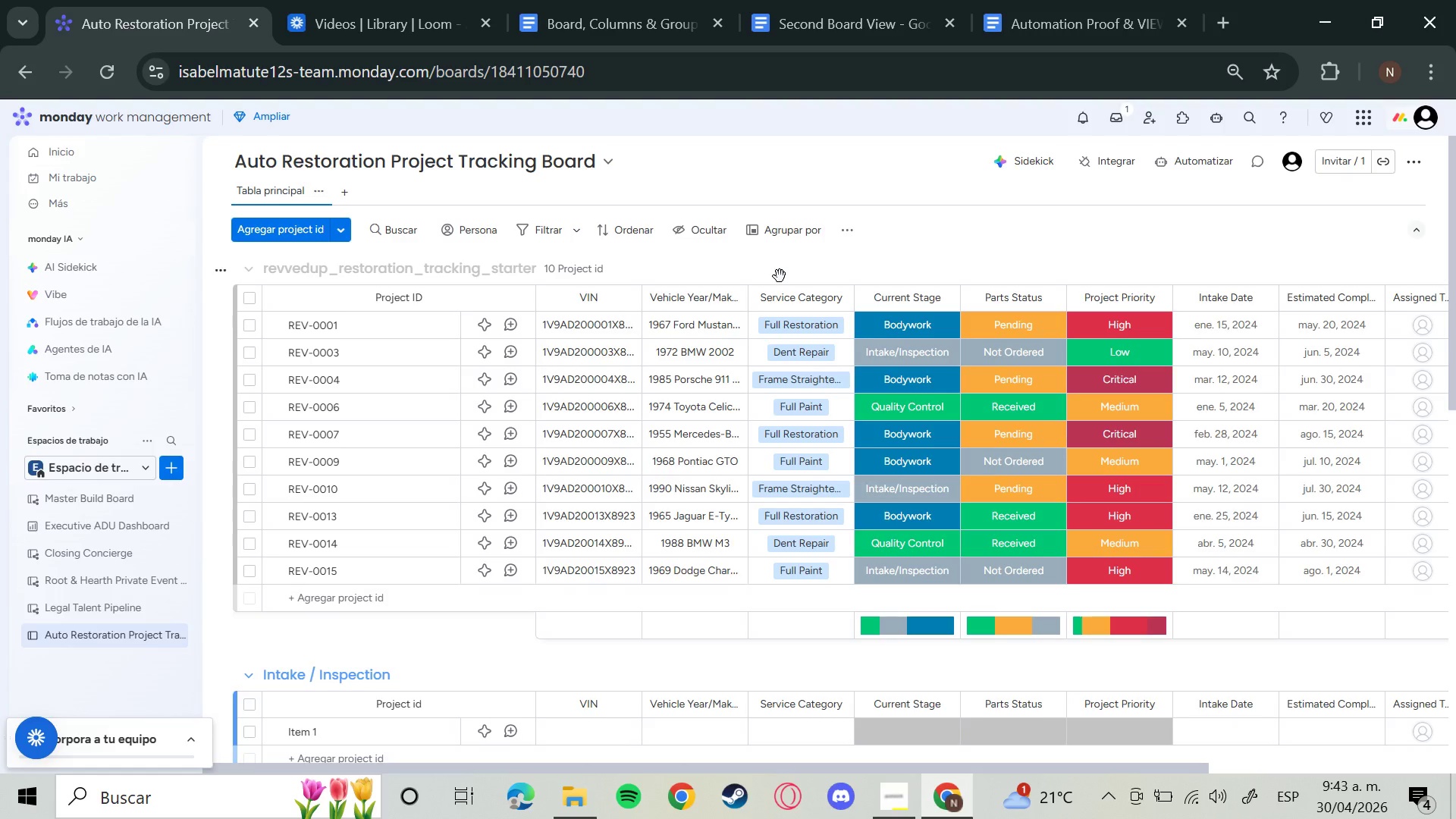 
wait(45.02)
 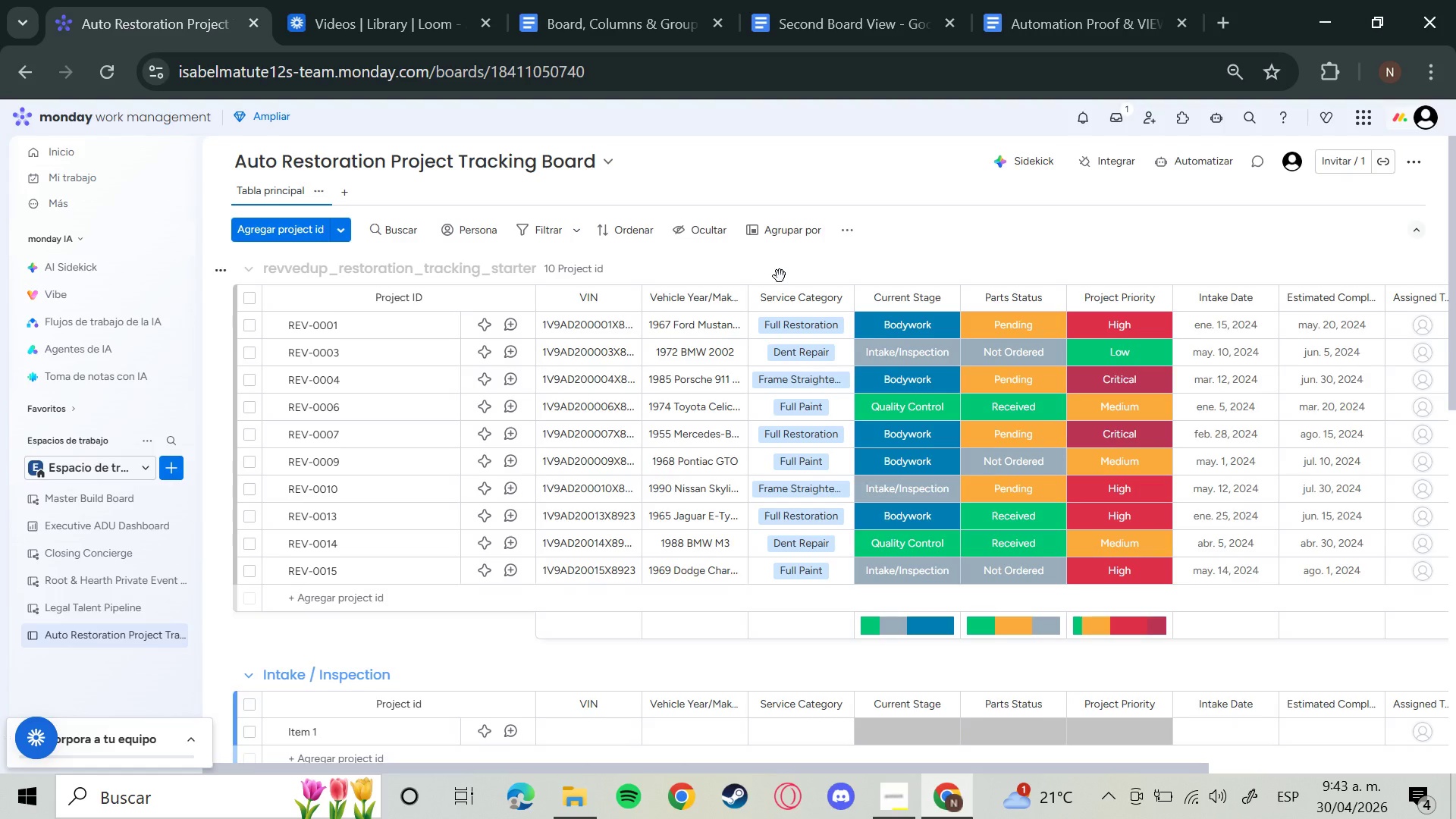 
left_click([908, 318])
 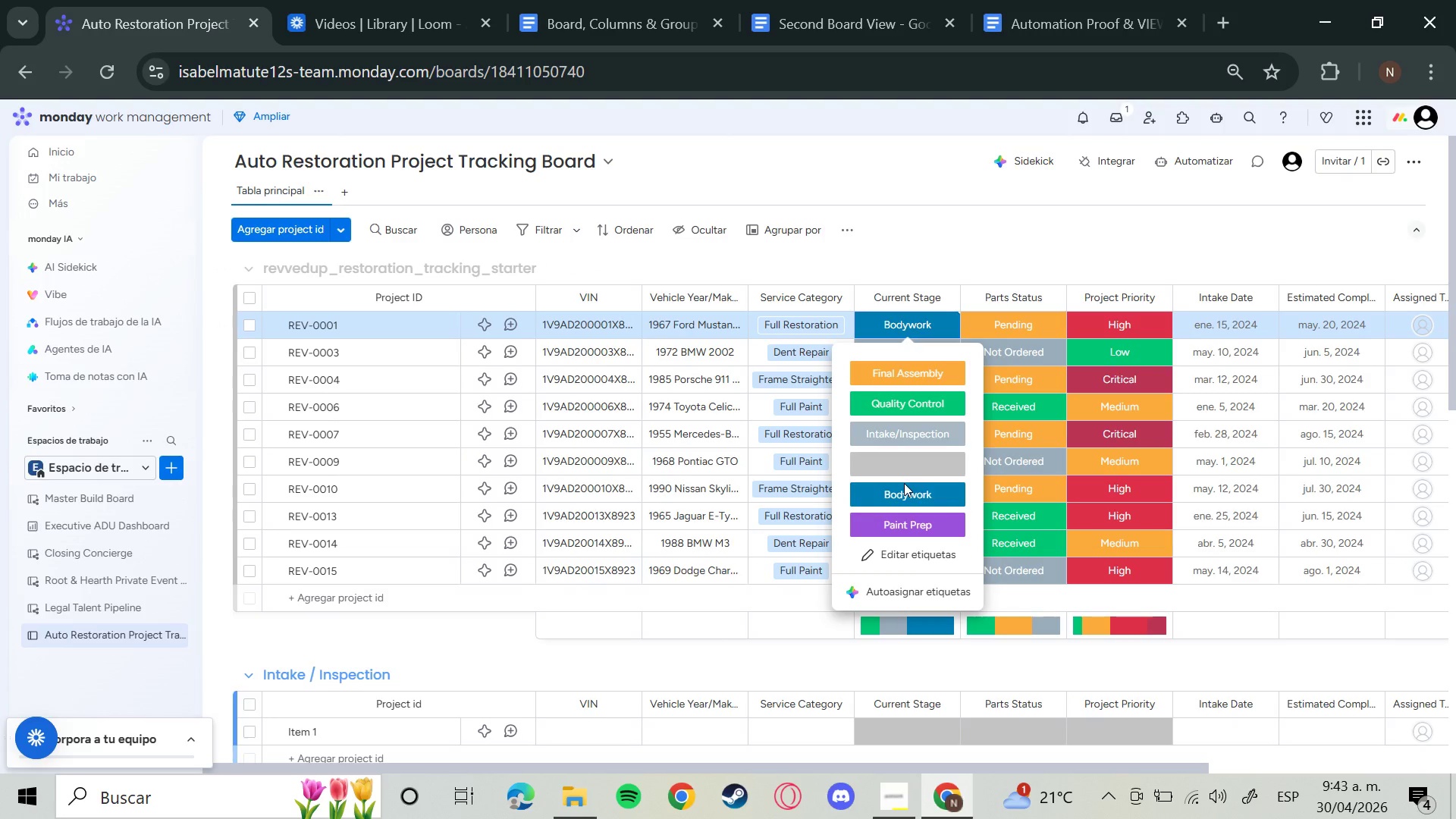 
left_click([906, 468])
 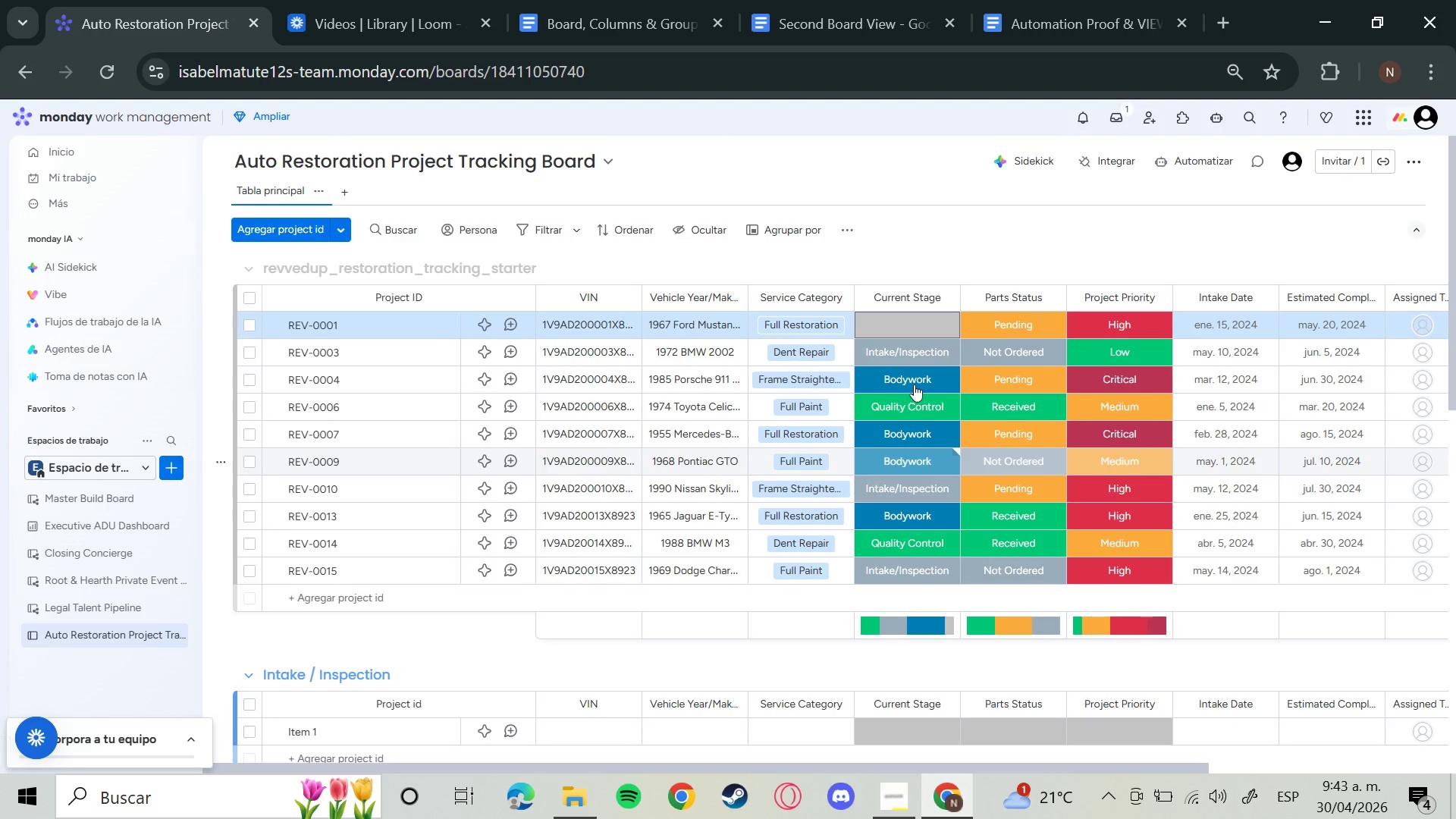 
left_click([912, 381])
 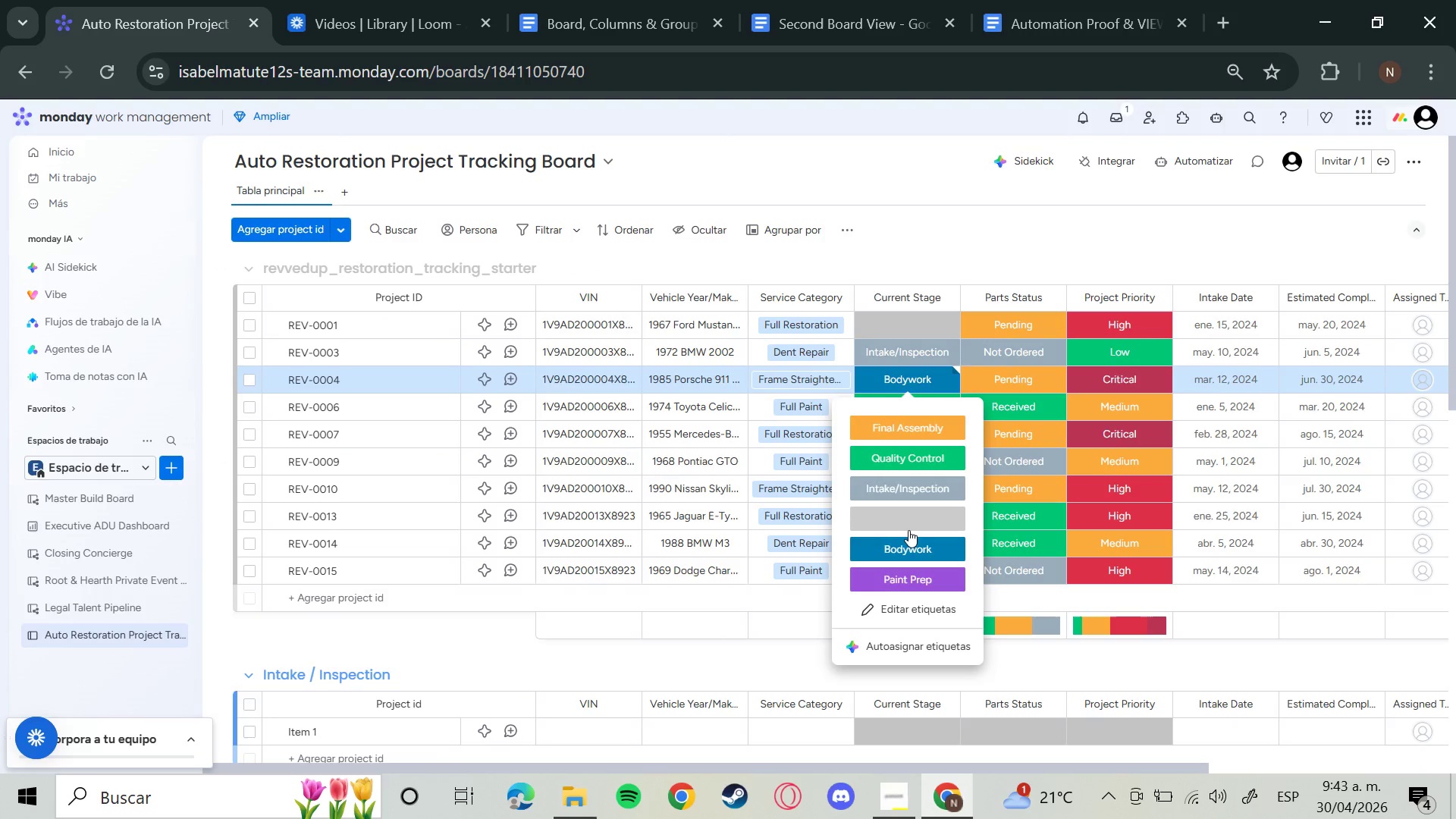 
left_click([908, 526])
 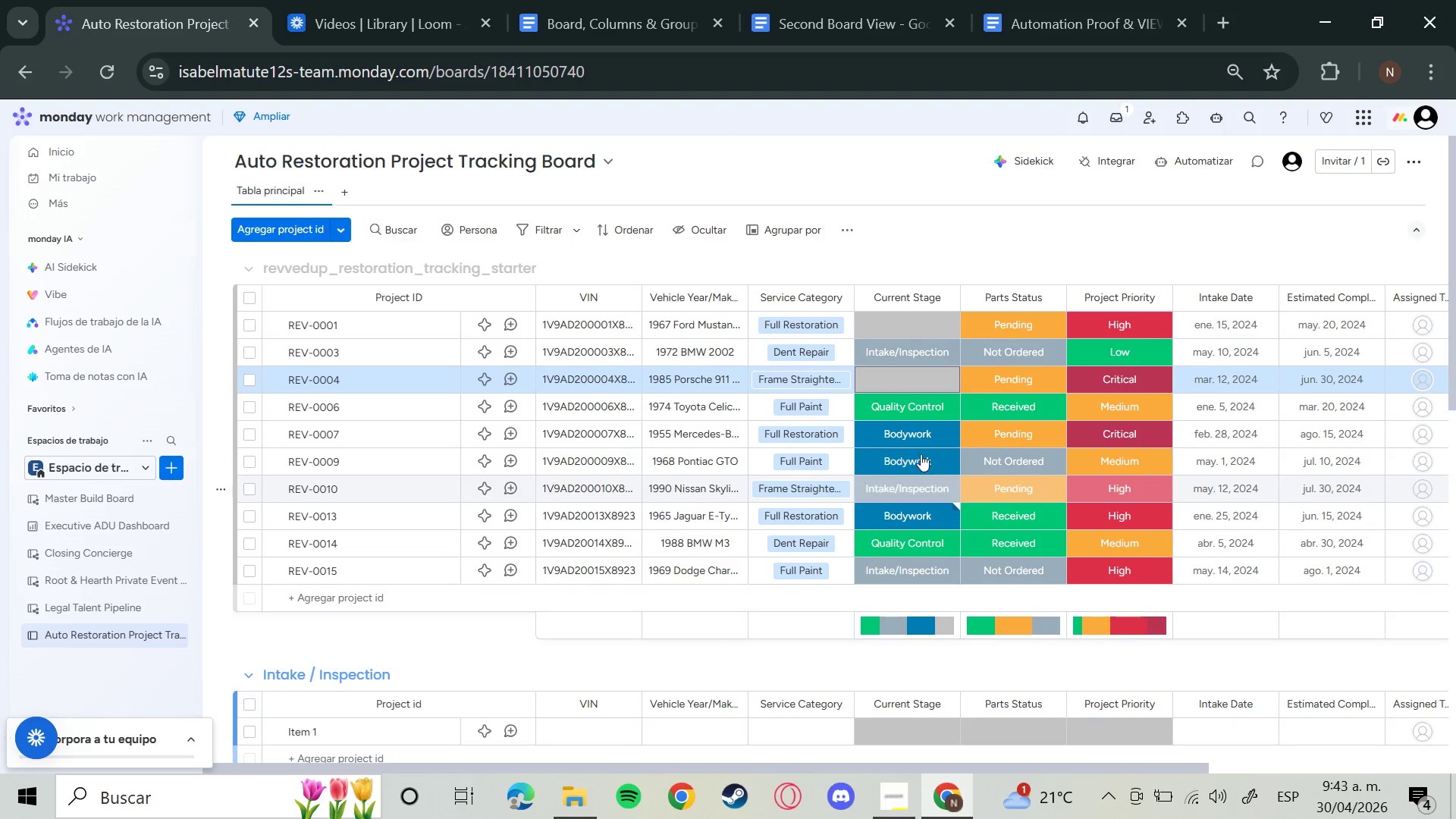 
left_click([927, 435])
 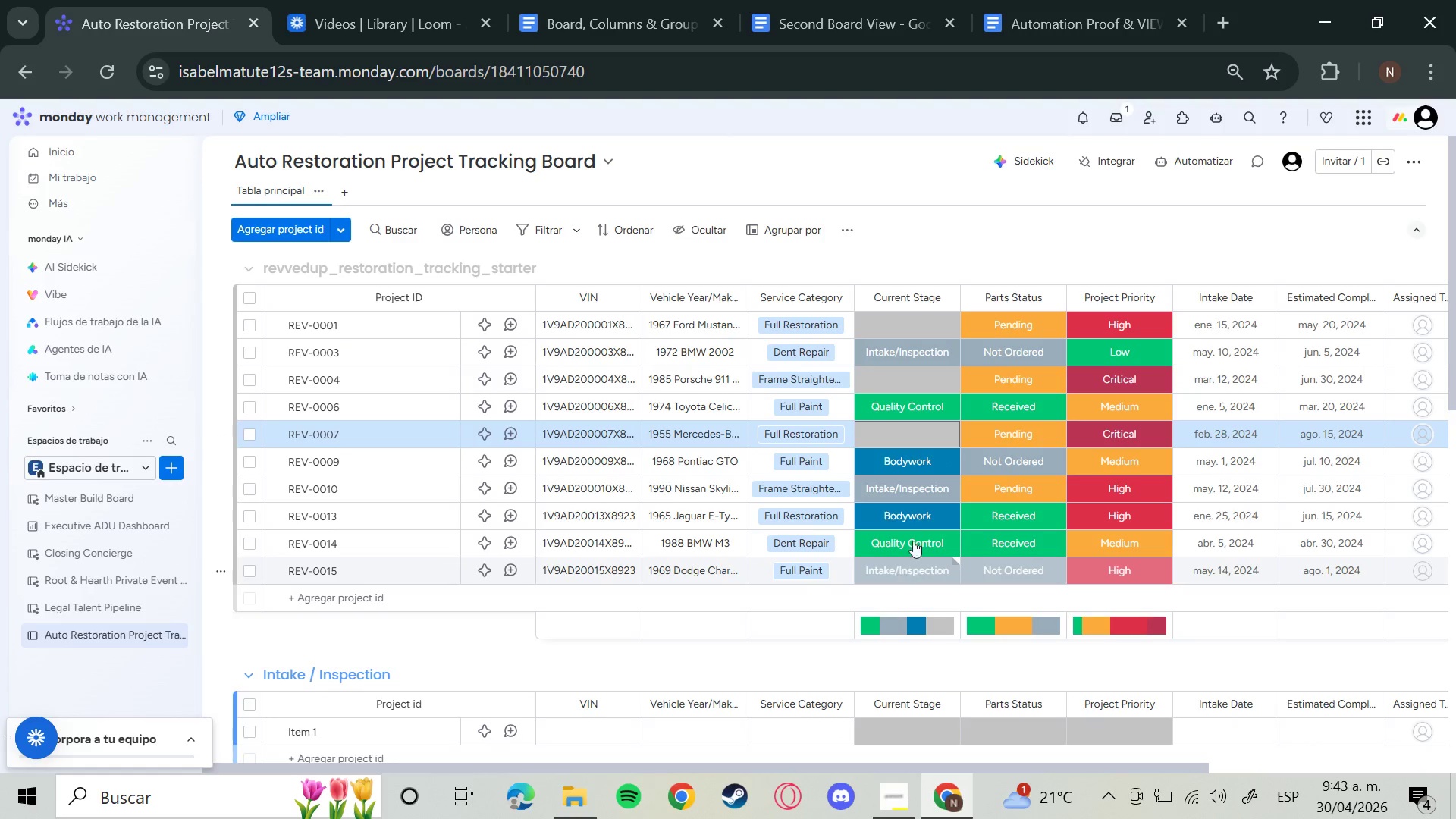 
left_click([912, 465])
 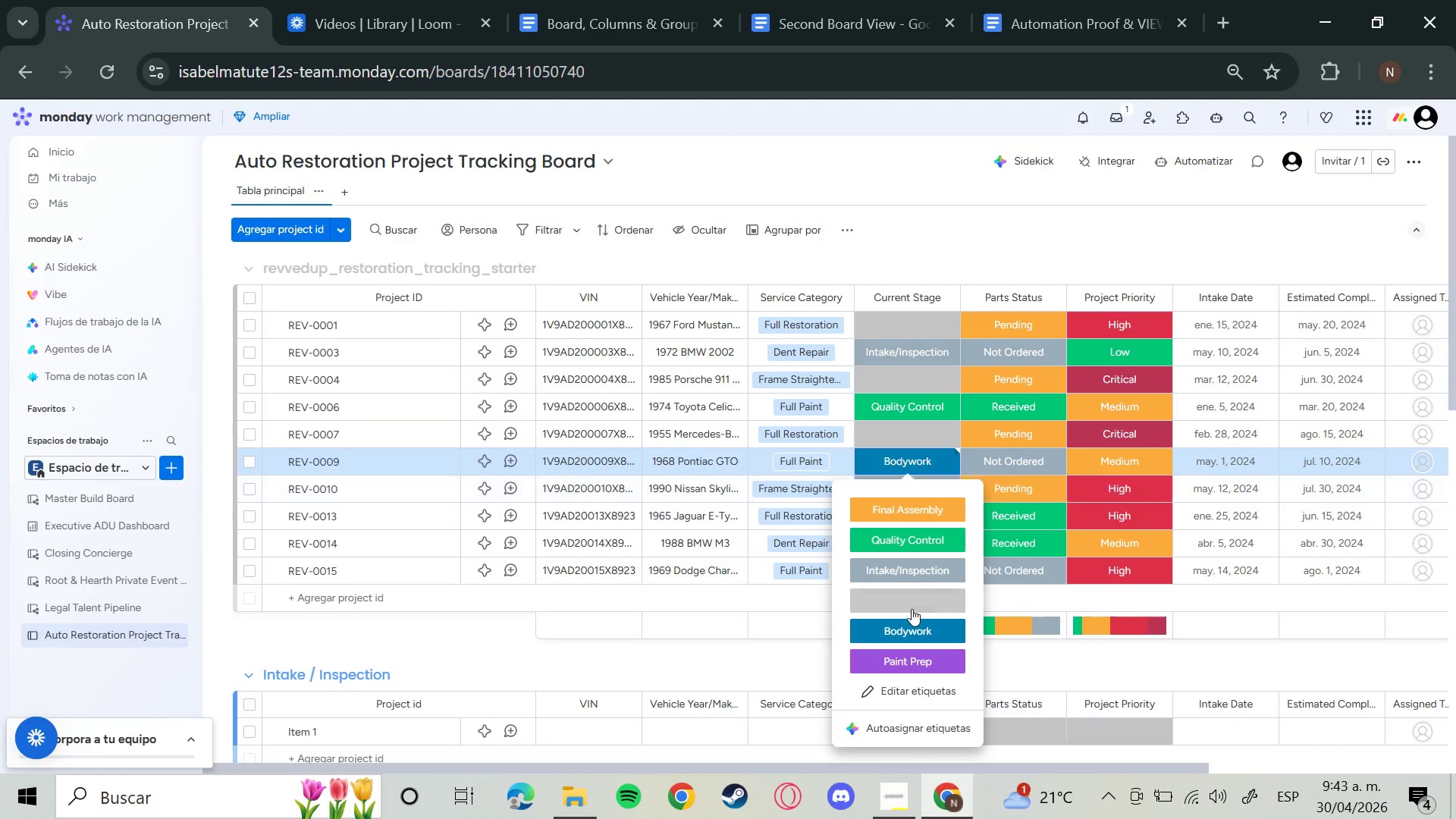 
left_click([911, 605])
 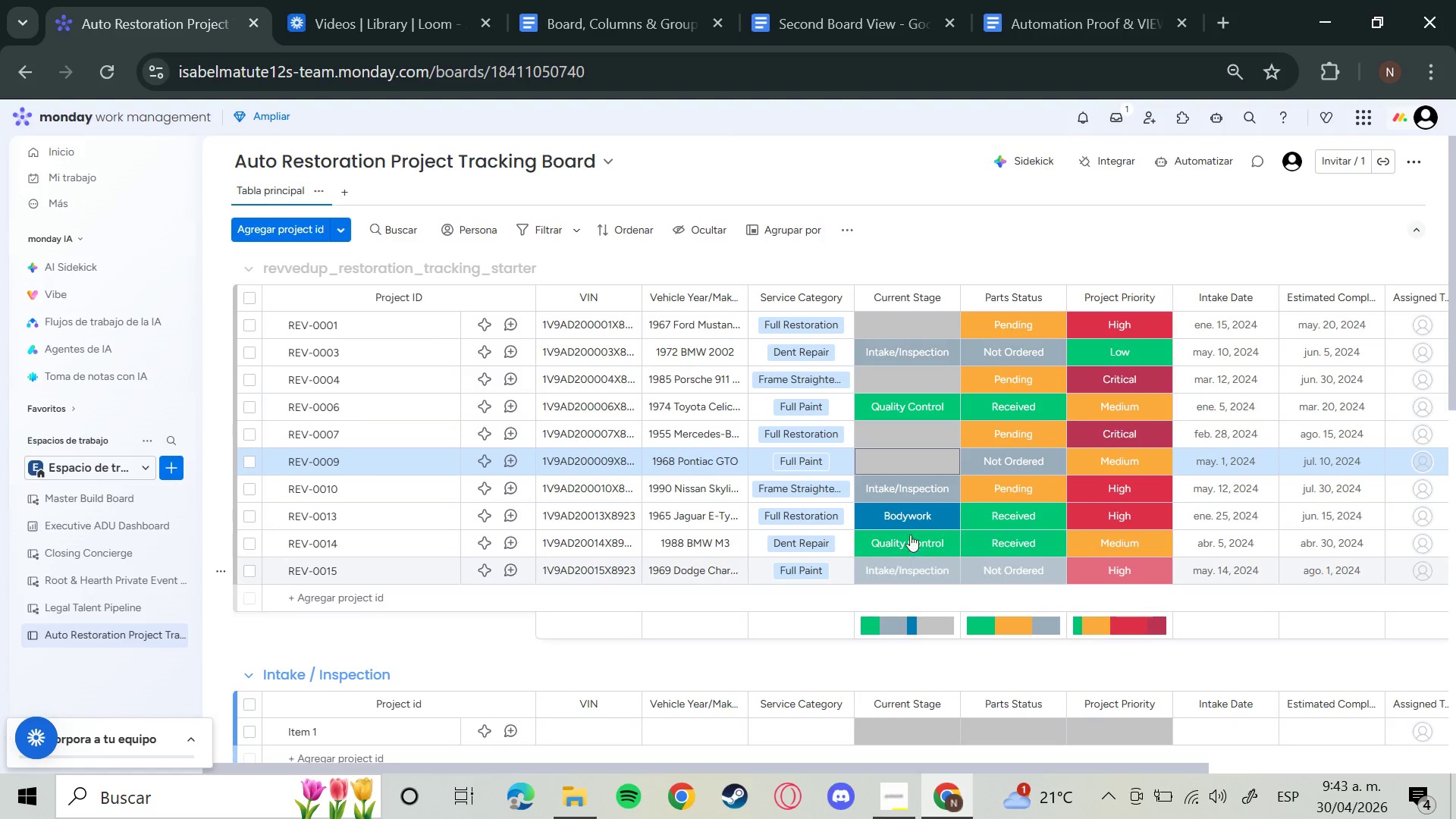 
left_click([907, 513])
 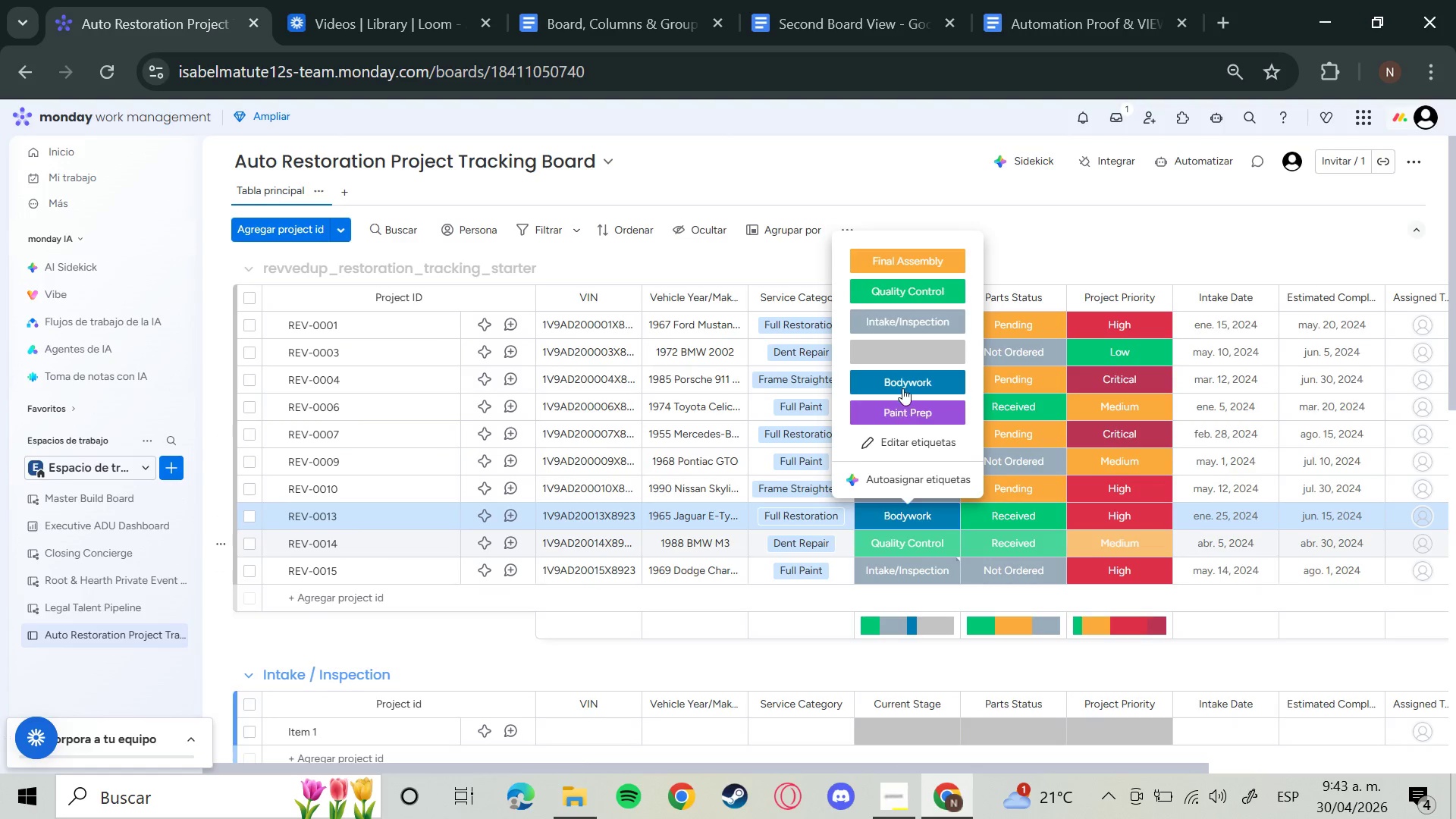 
left_click([905, 359])
 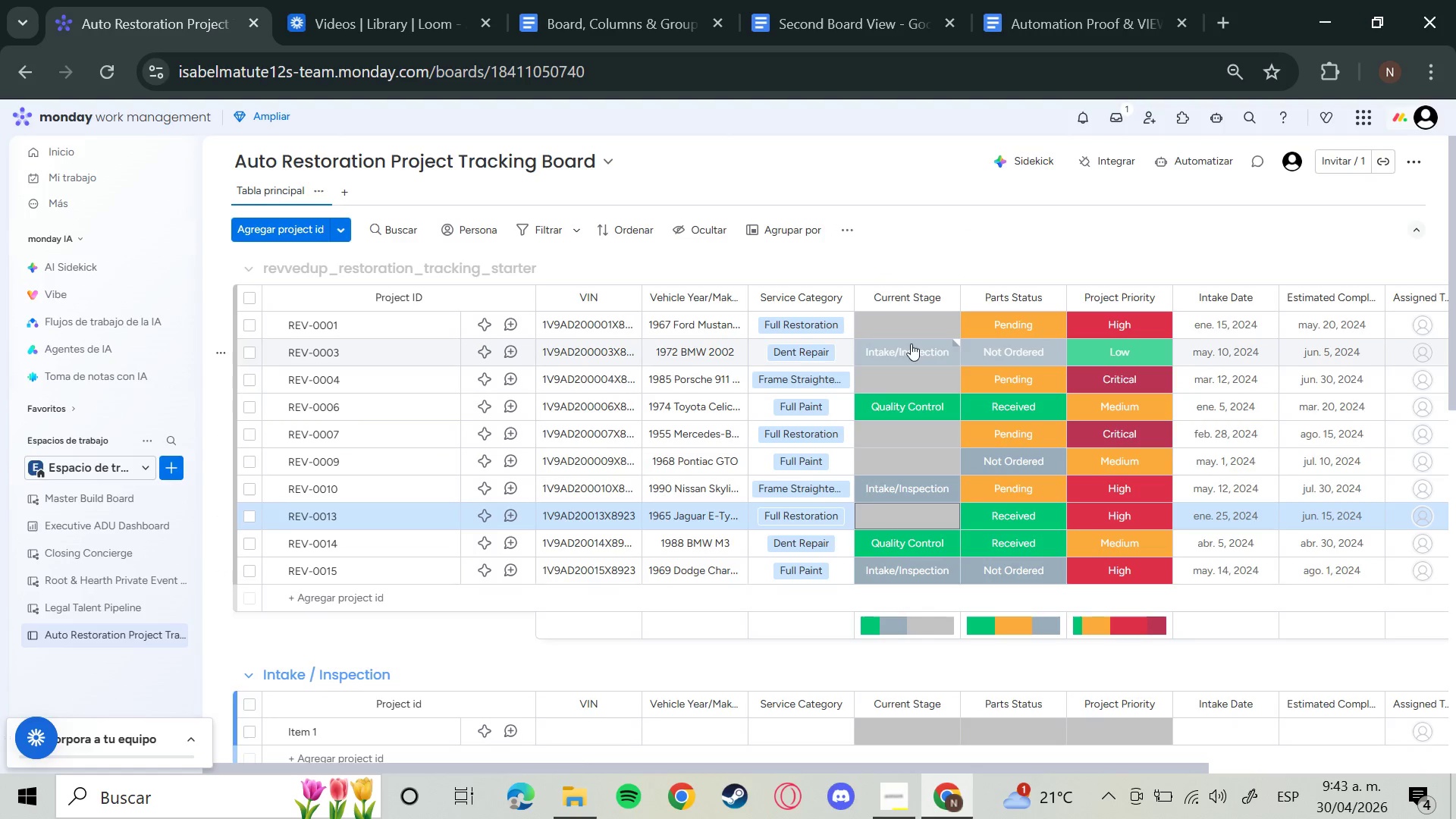 
left_click([915, 315])
 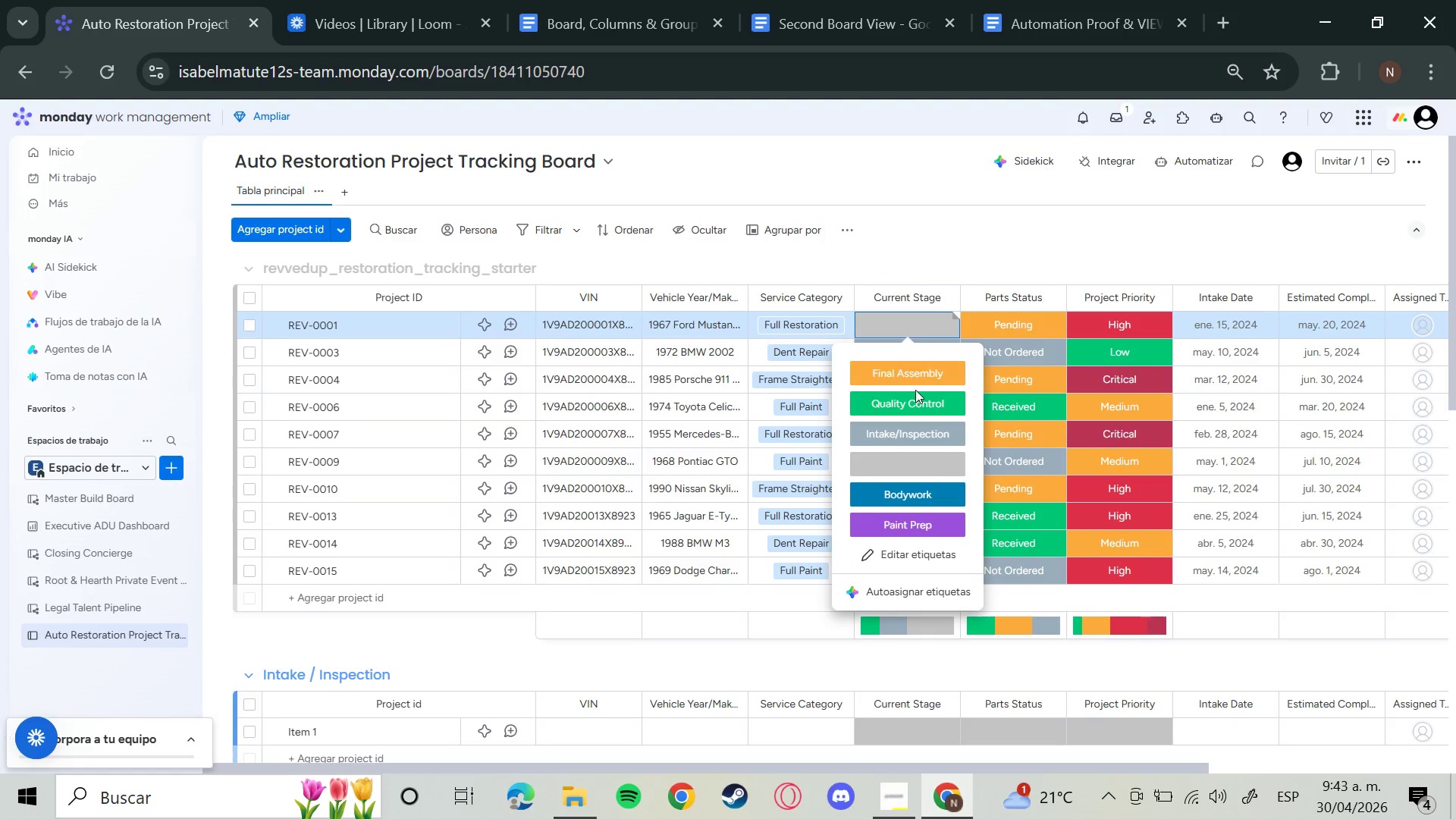 
left_click([910, 490])
 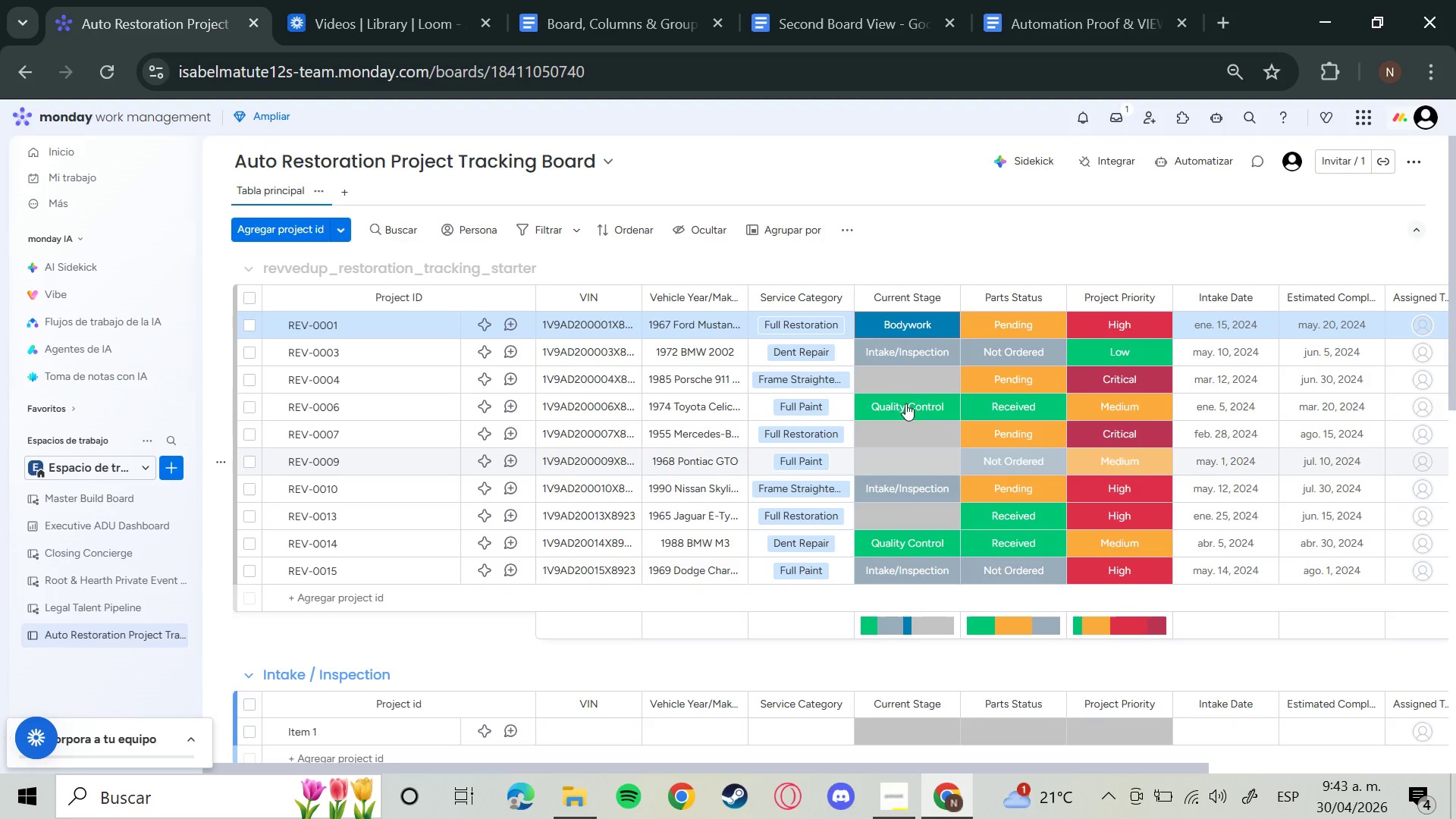 
left_click([905, 381])
 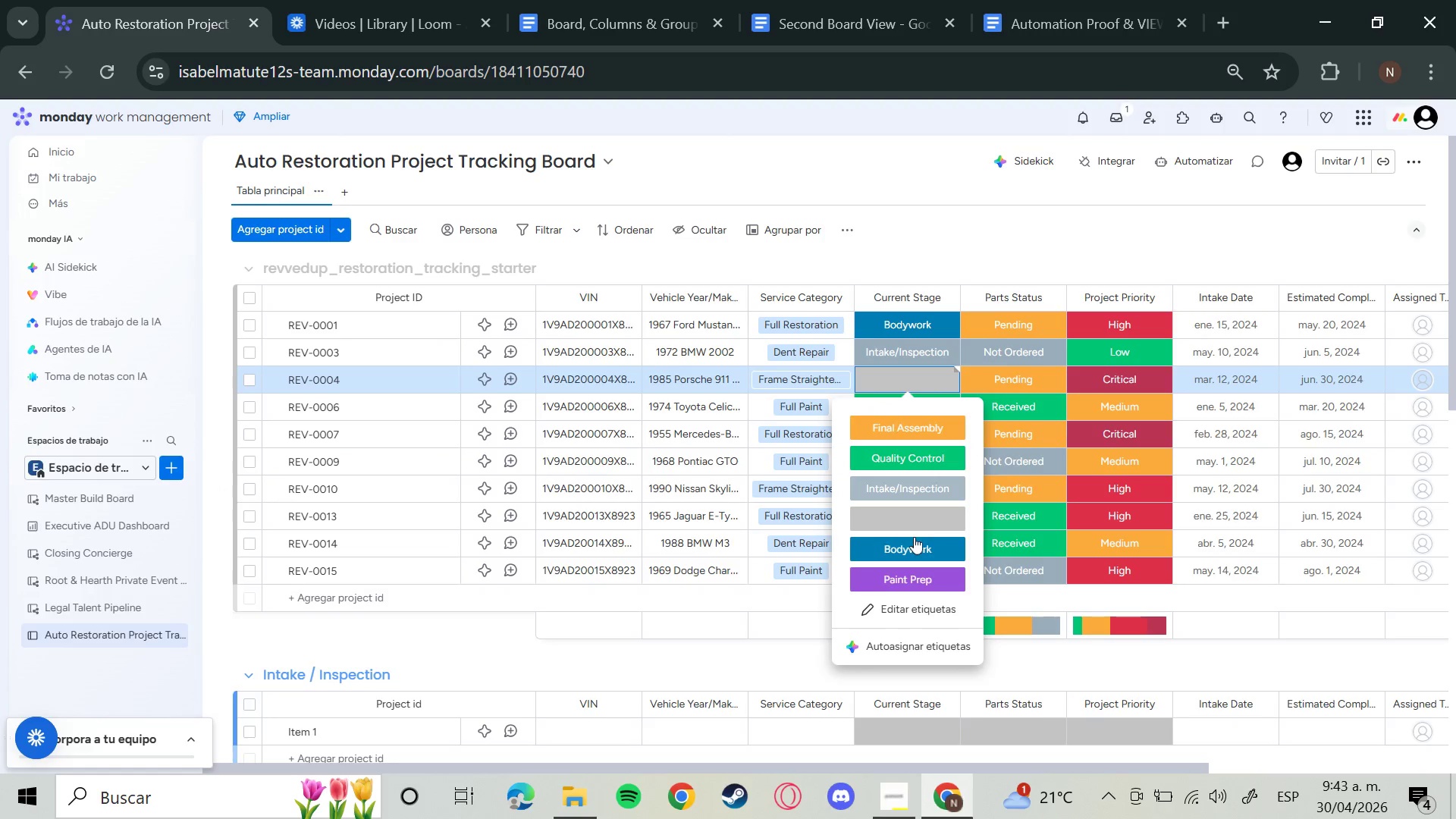 
left_click([913, 543])
 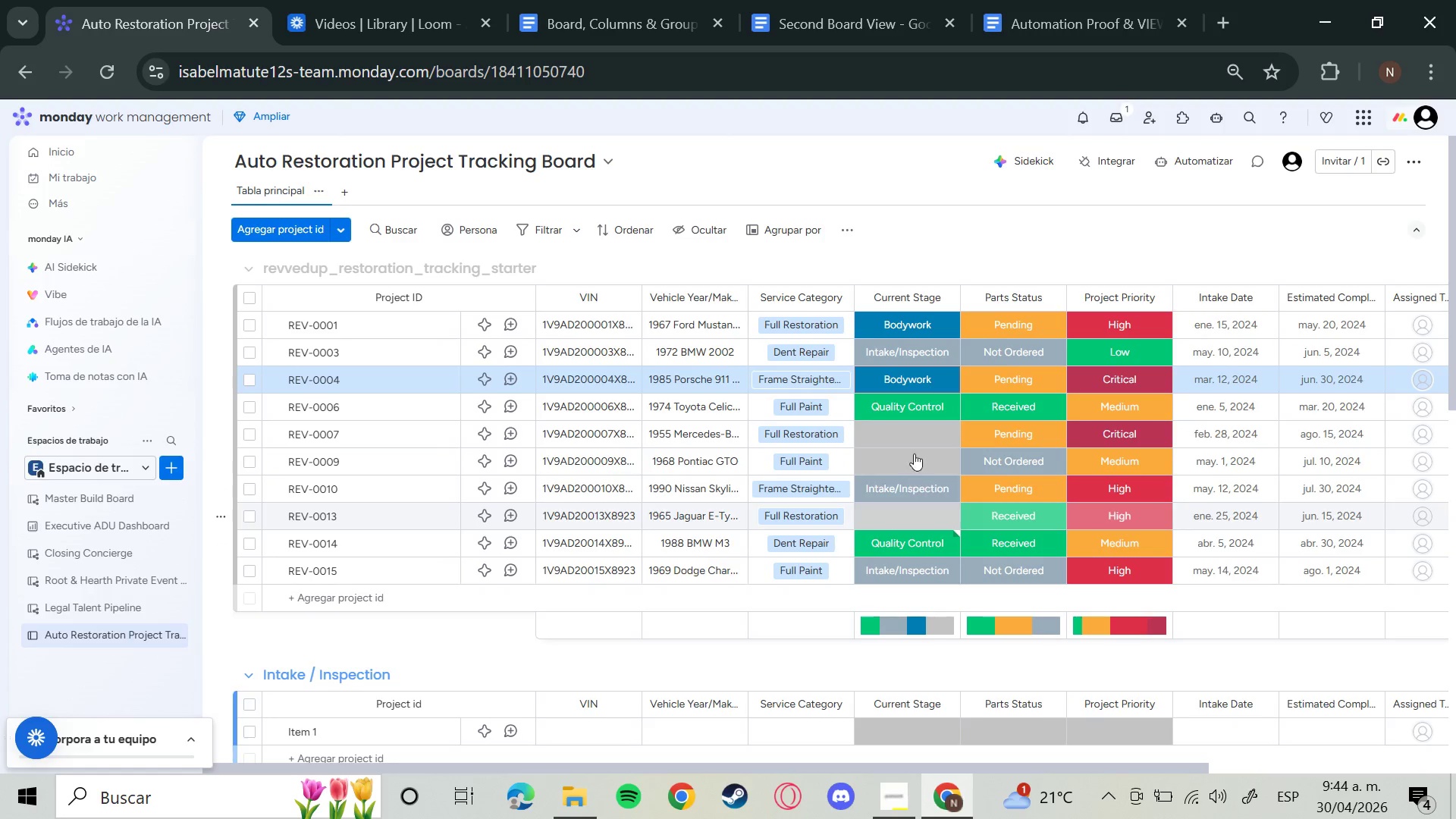 
left_click([915, 441])
 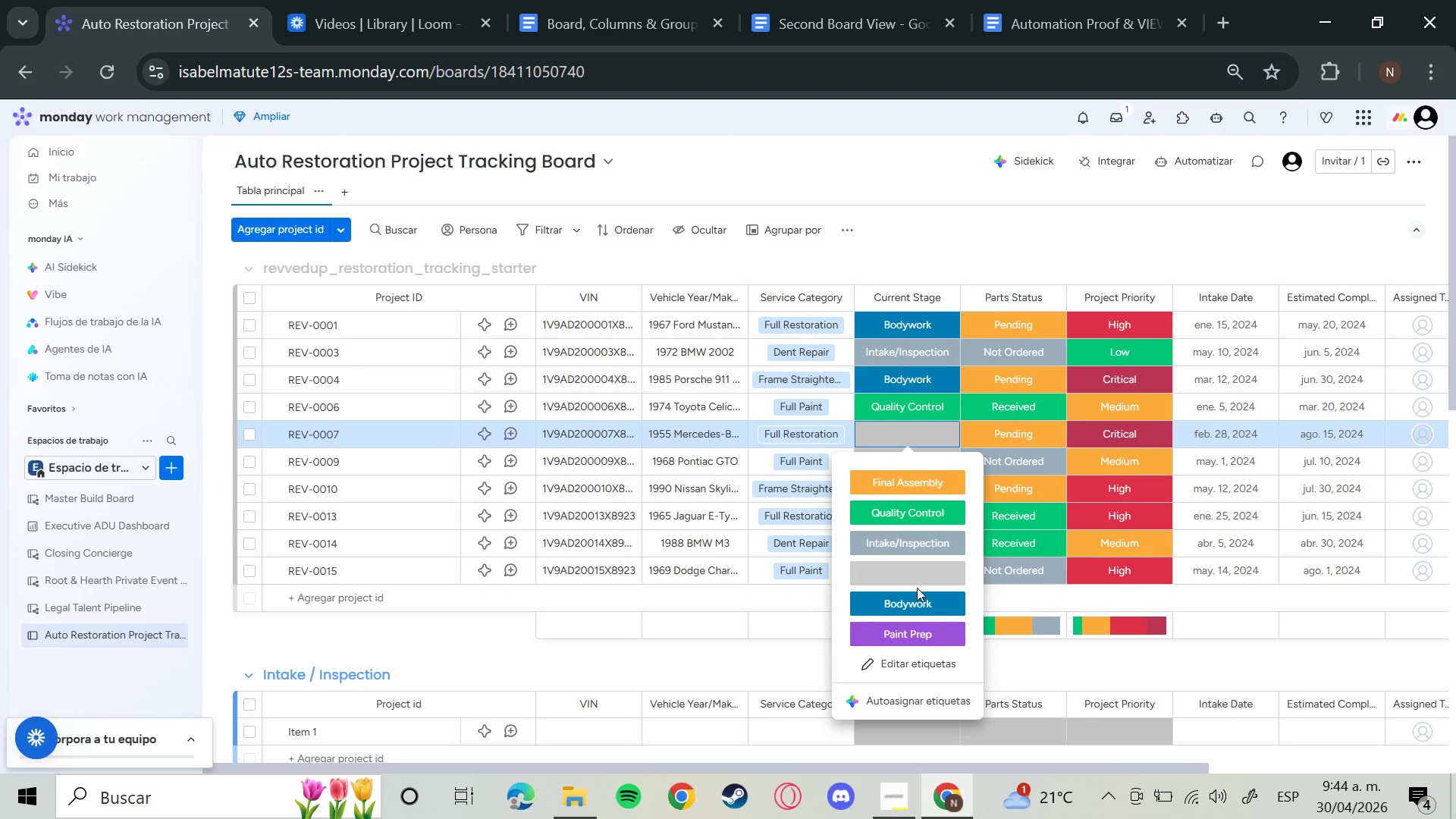 
left_click([917, 598])
 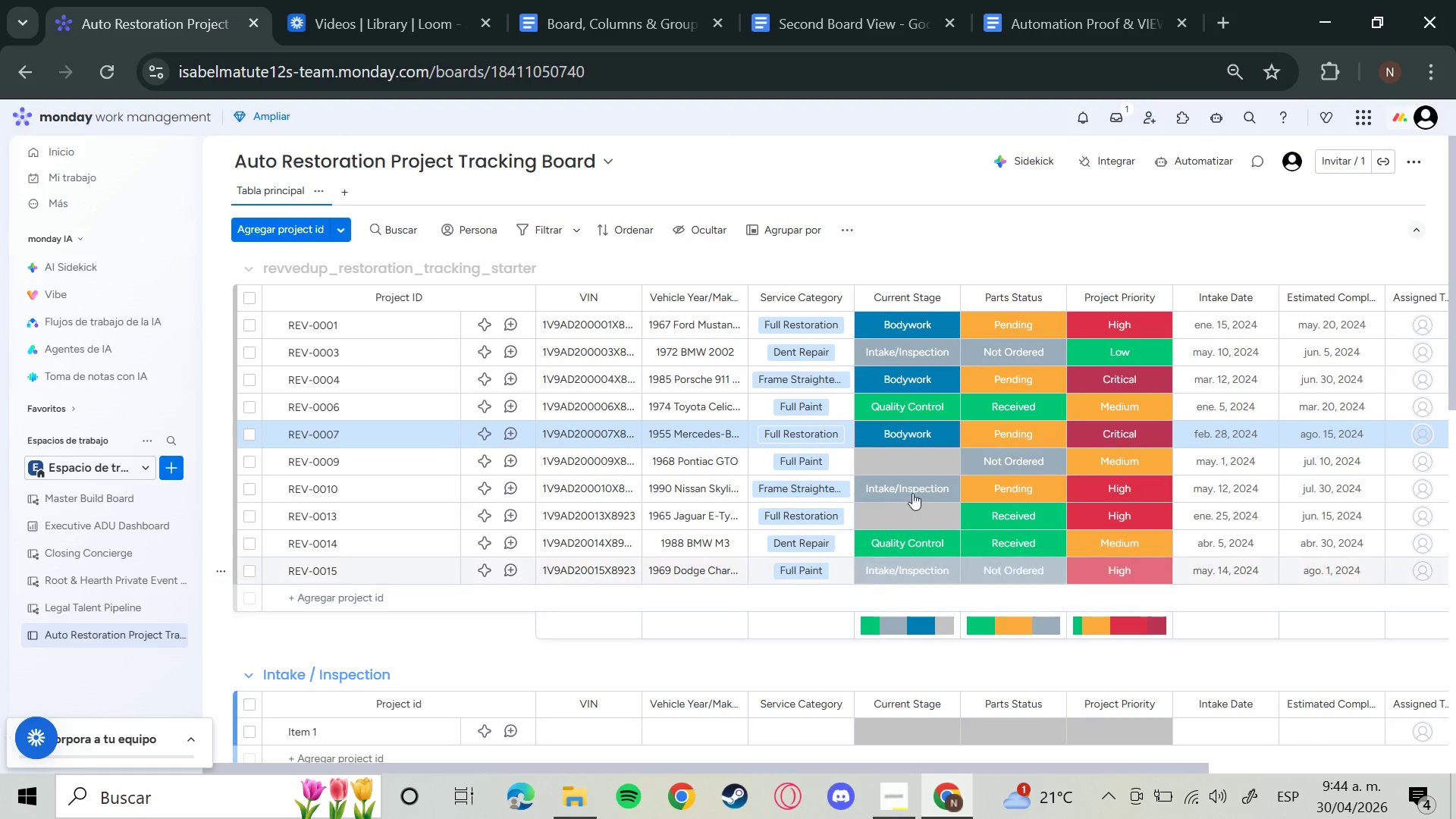 
left_click([909, 457])
 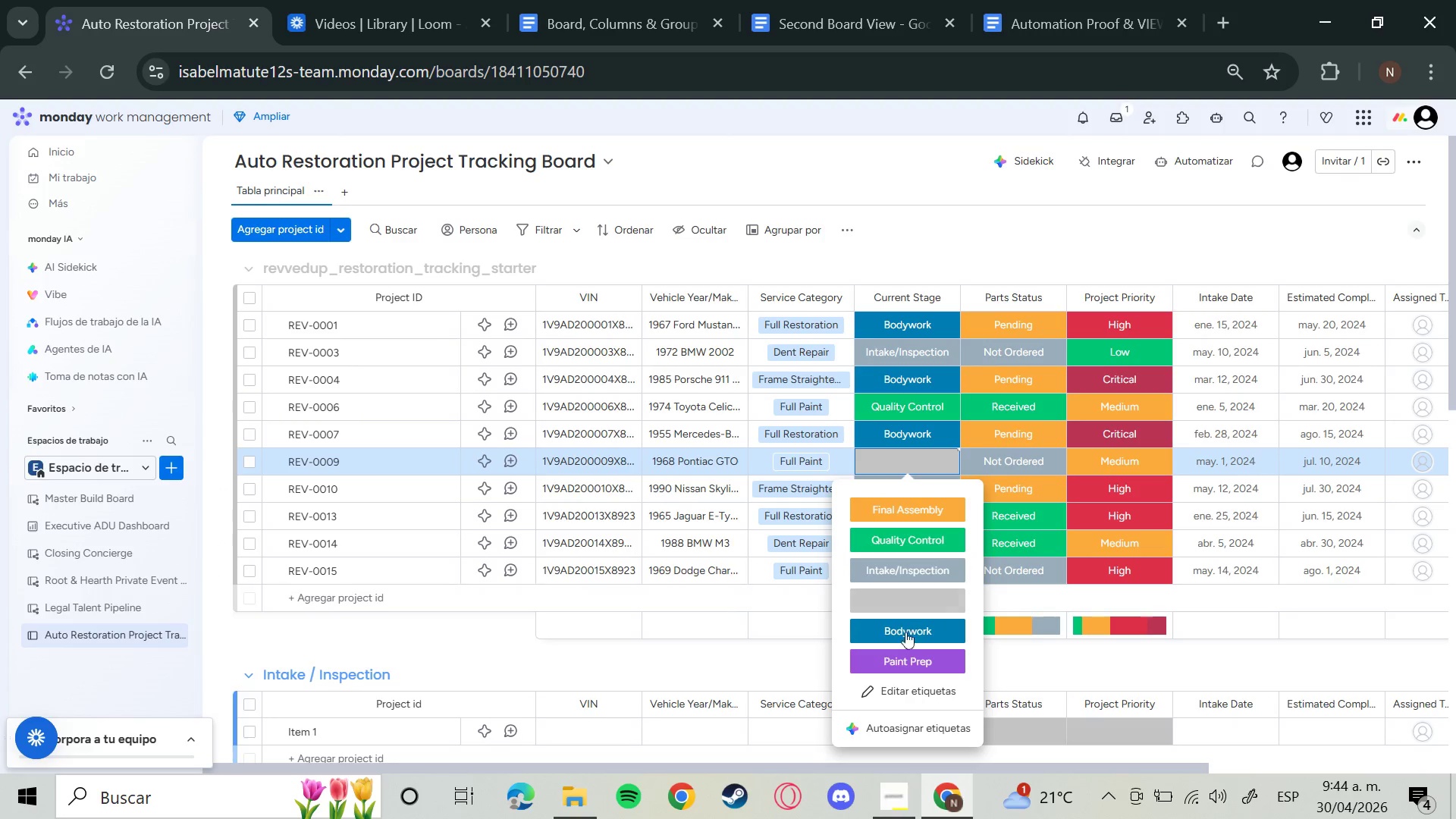 
left_click([905, 635])
 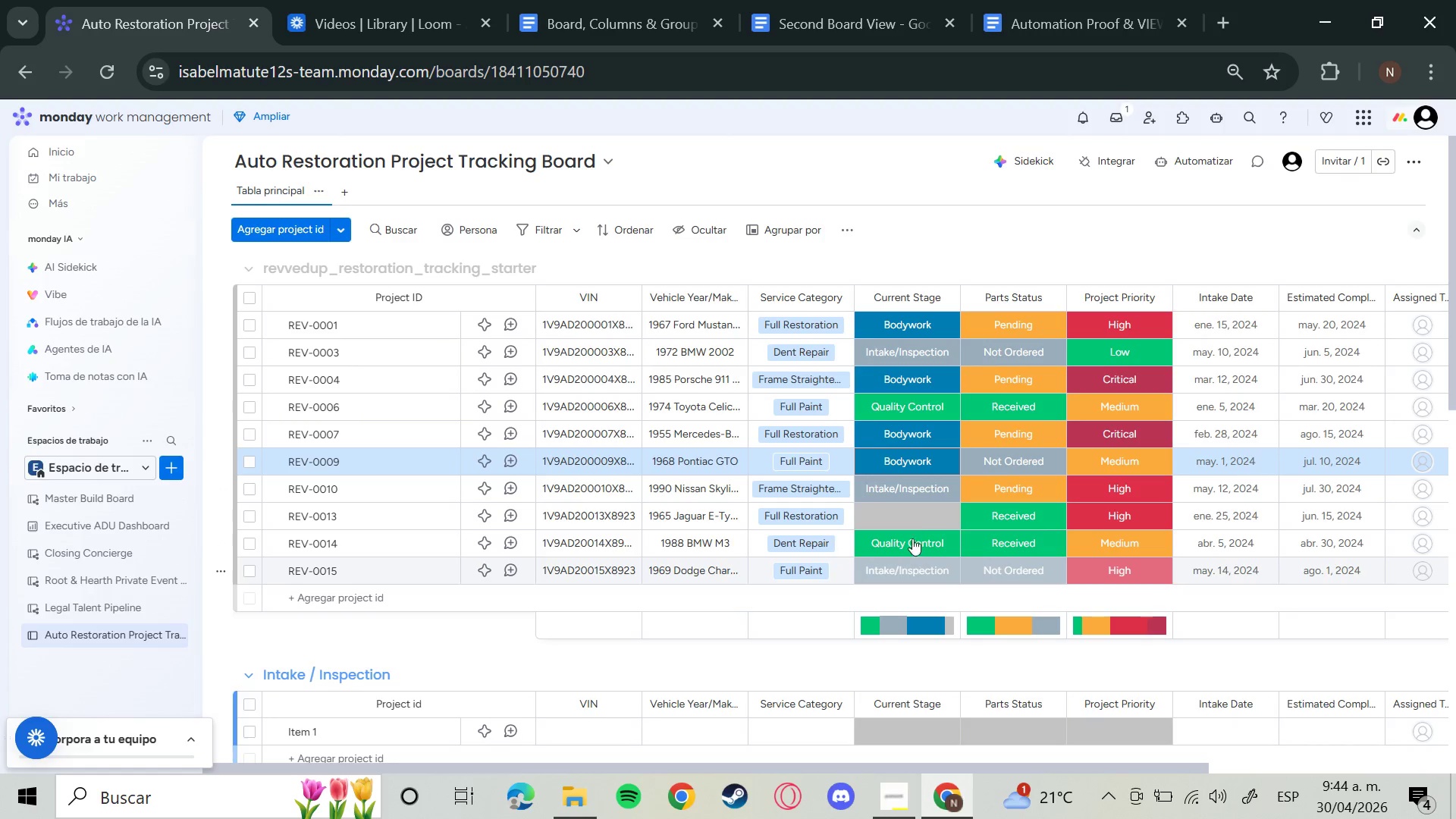 
left_click([918, 510])
 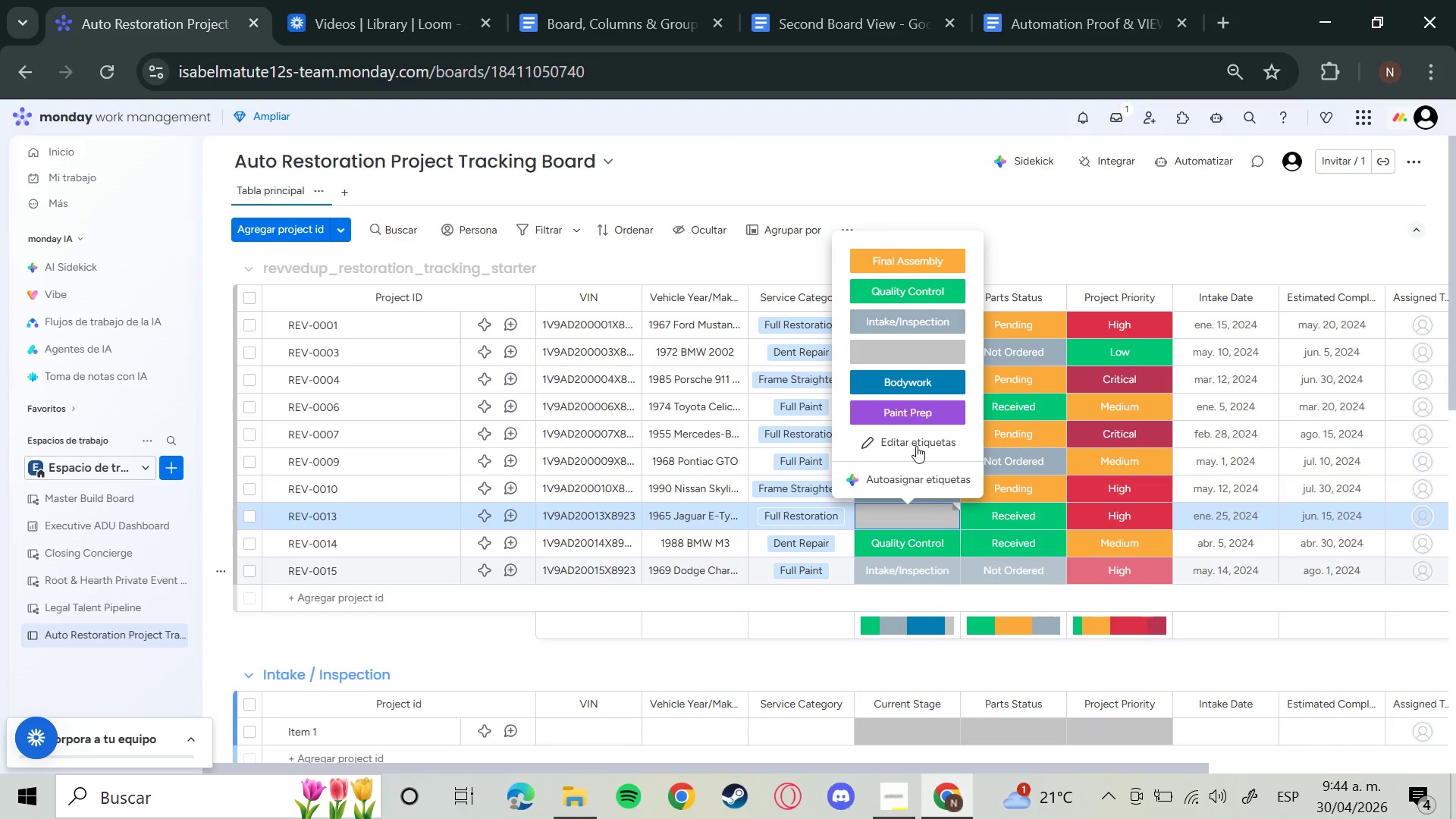 
left_click([912, 394])
 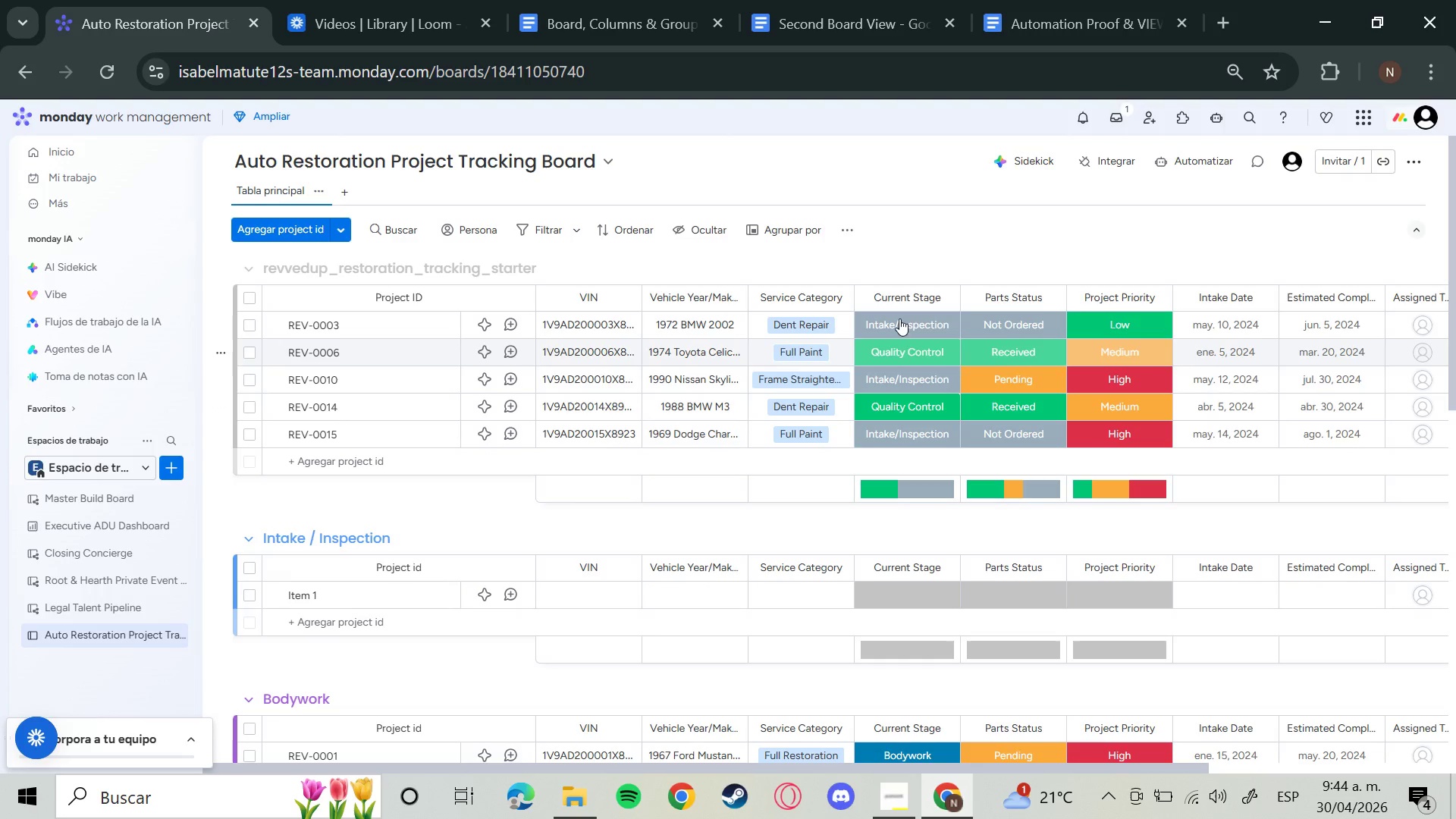 
wait(53.0)
 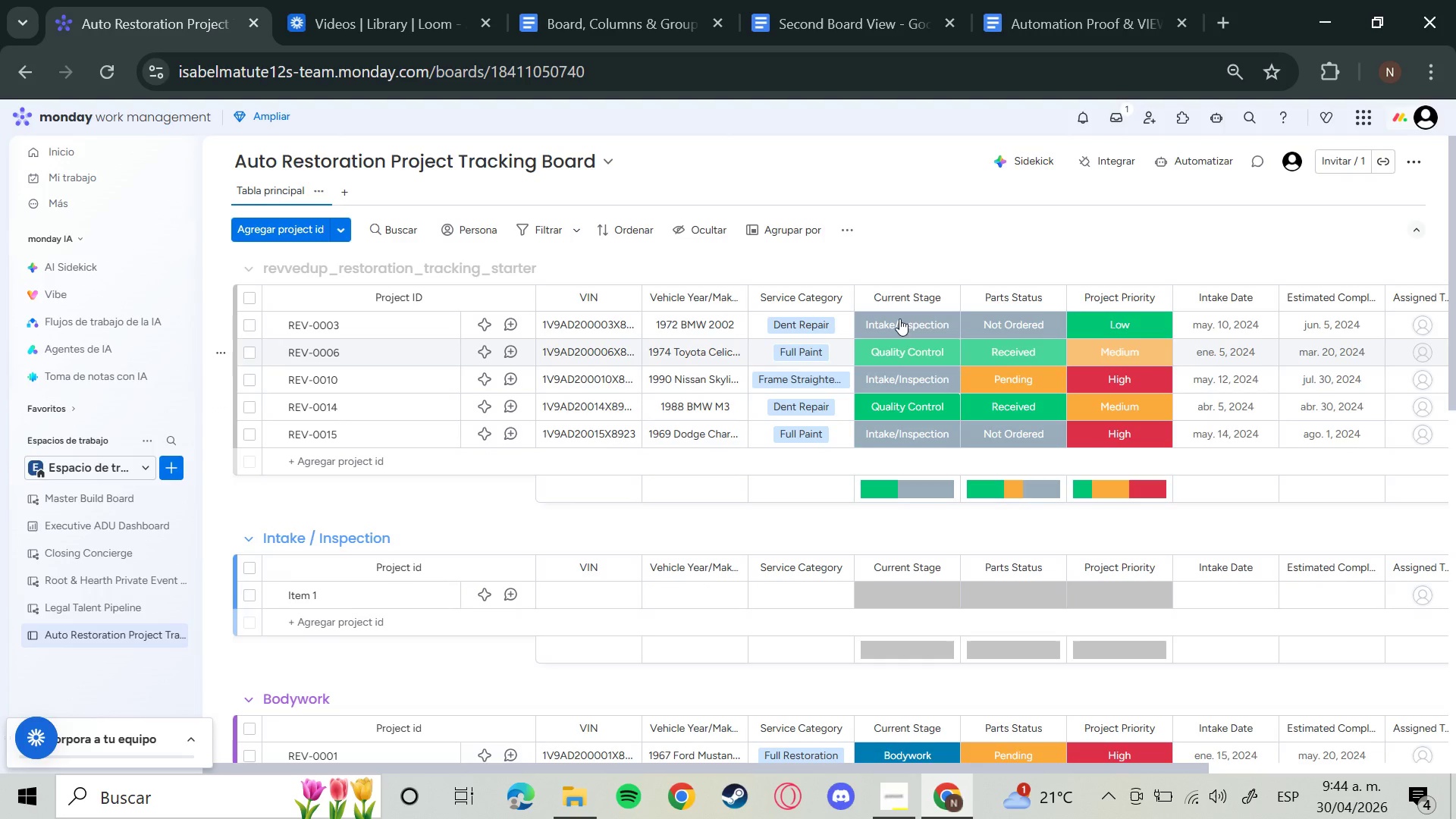 
left_click([908, 353])
 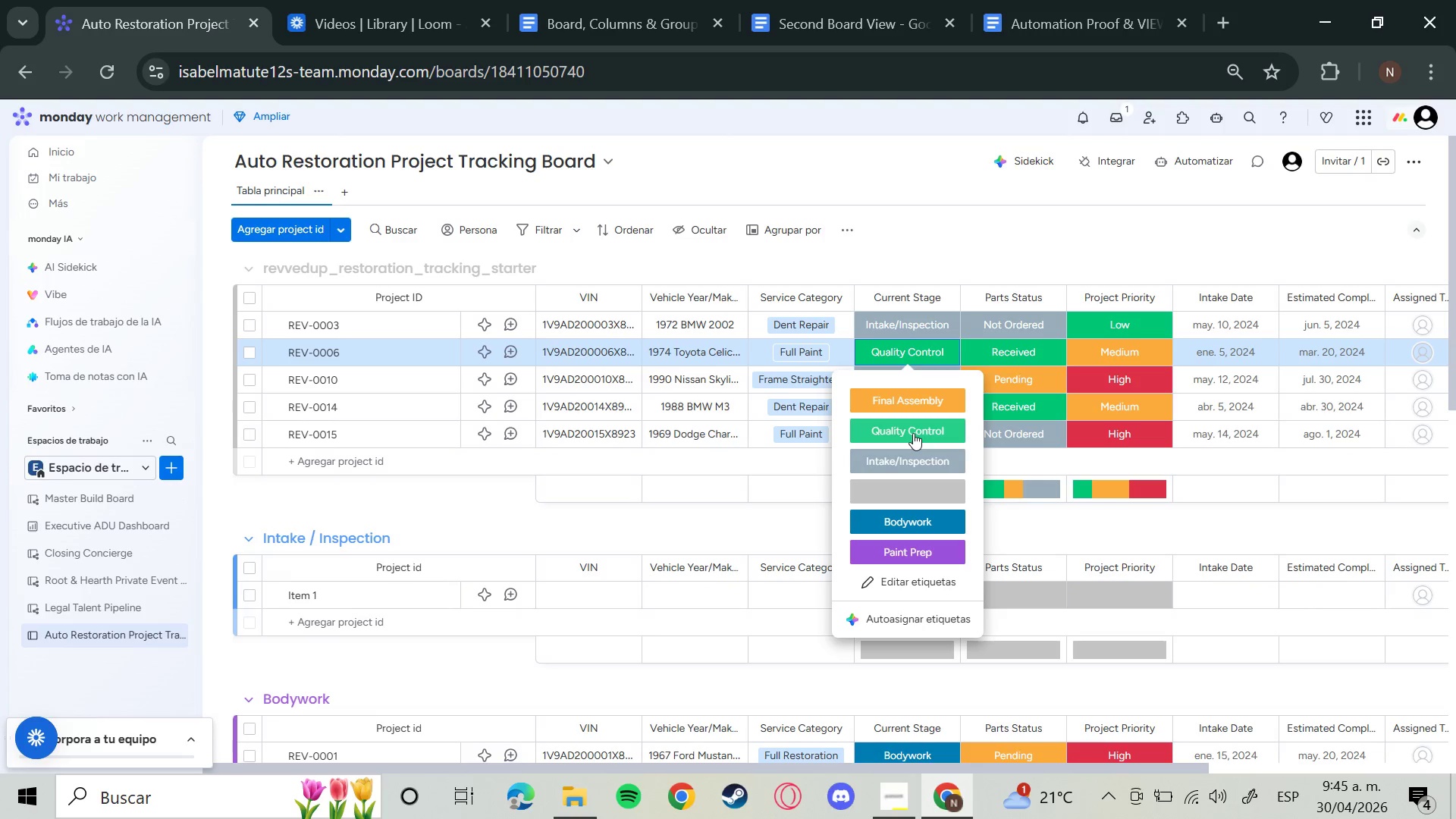 
wait(27.22)
 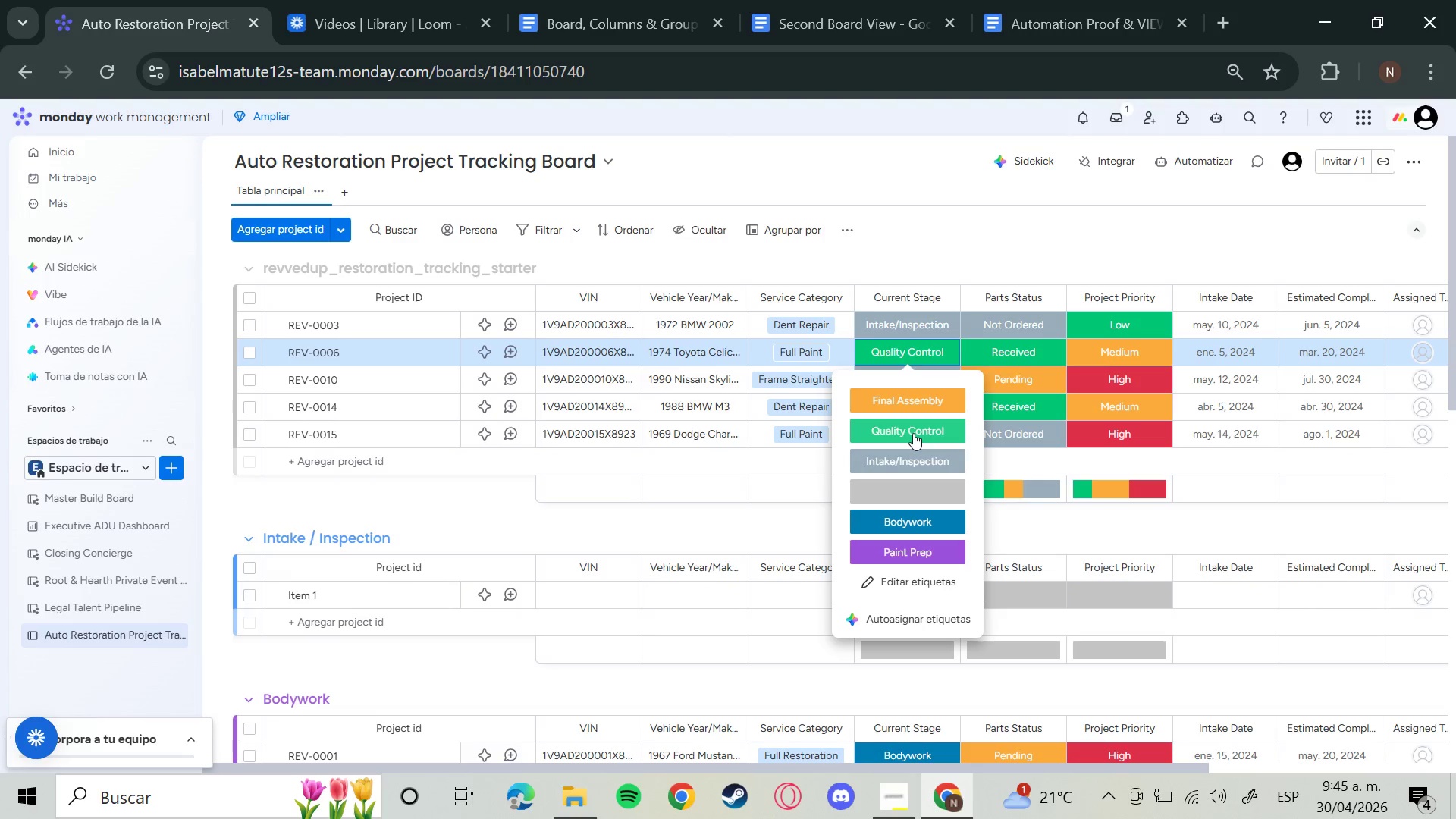 
left_click([896, 493])
 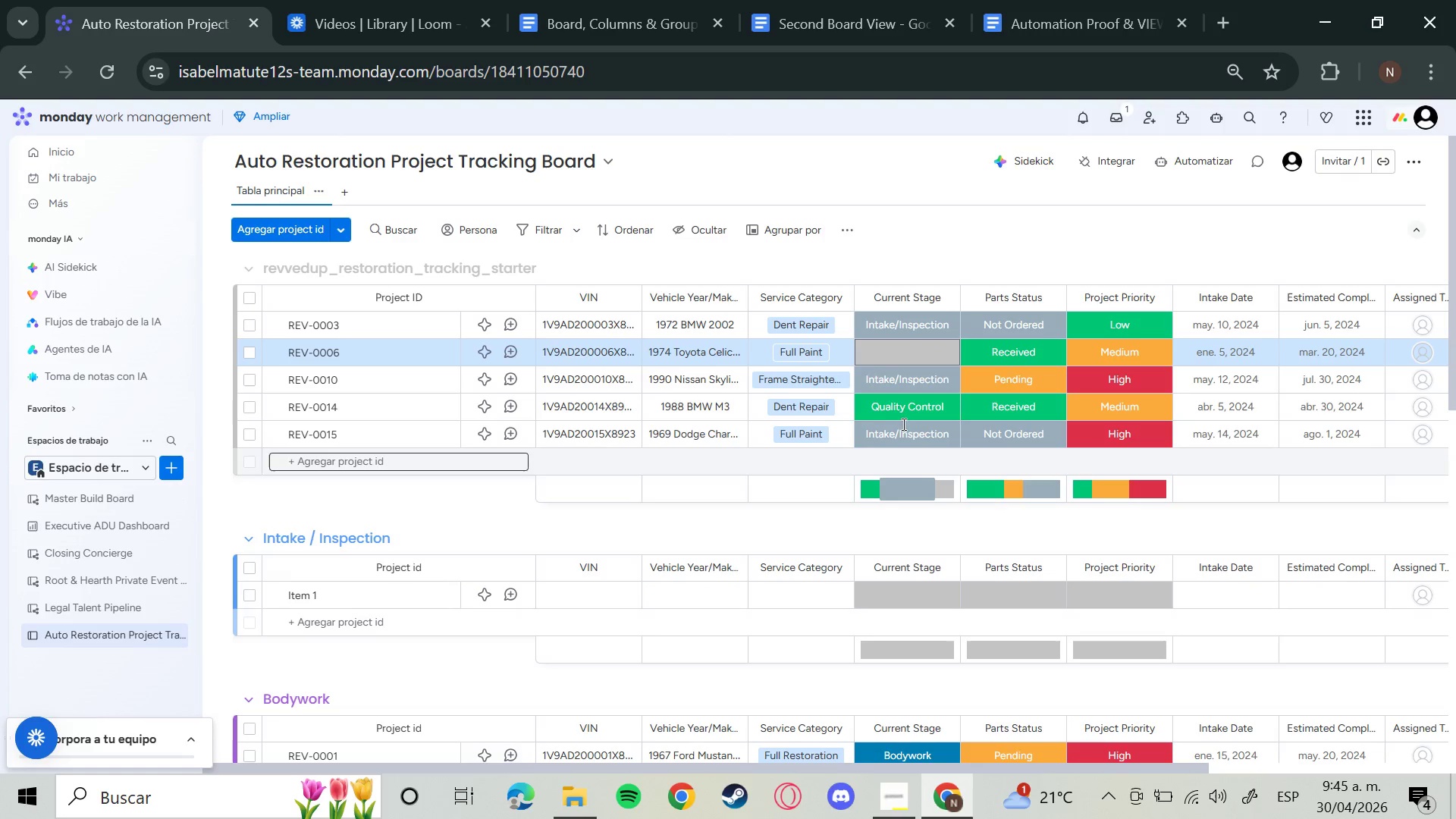 
left_click([905, 411])
 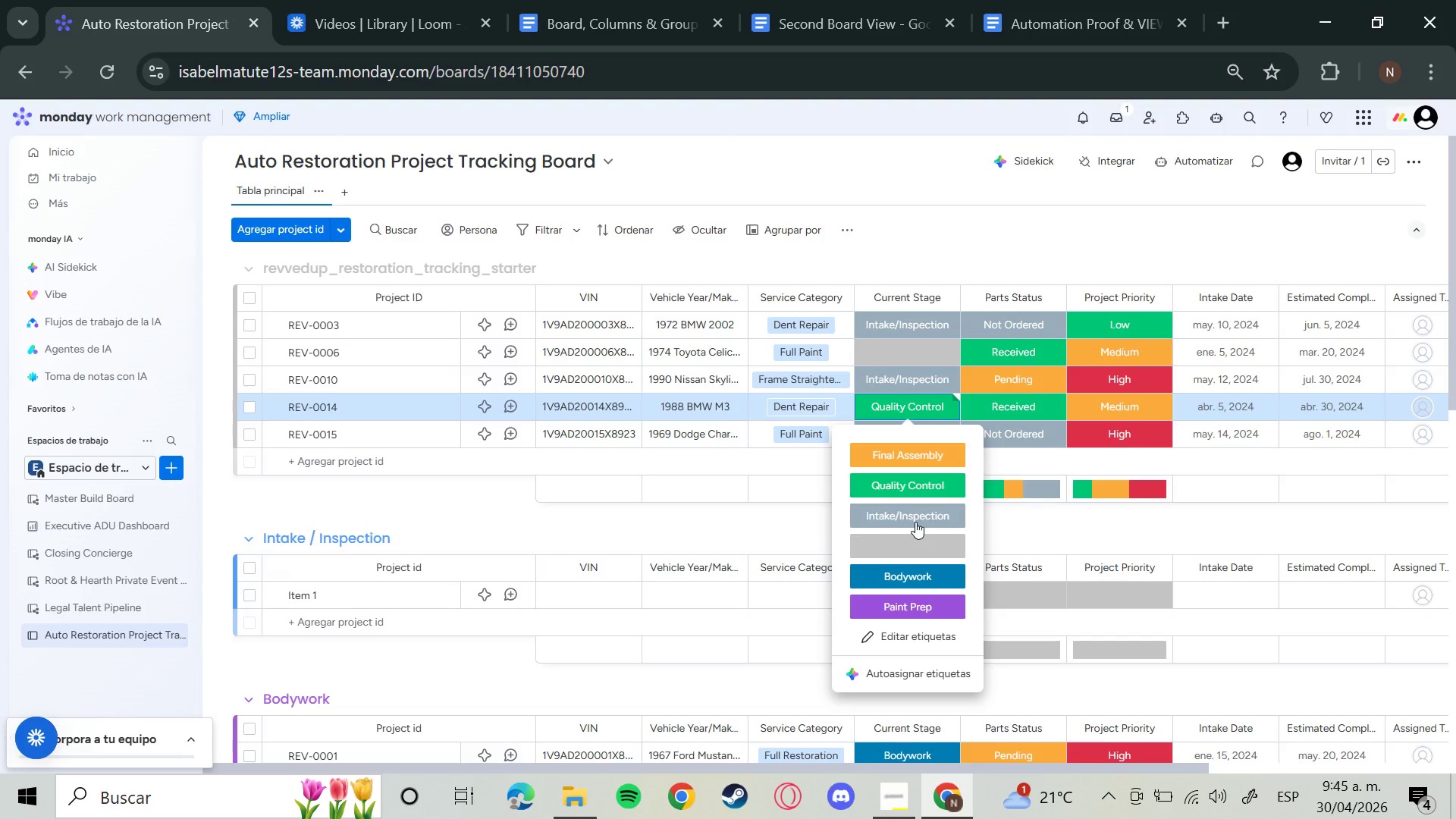 
left_click([915, 550])
 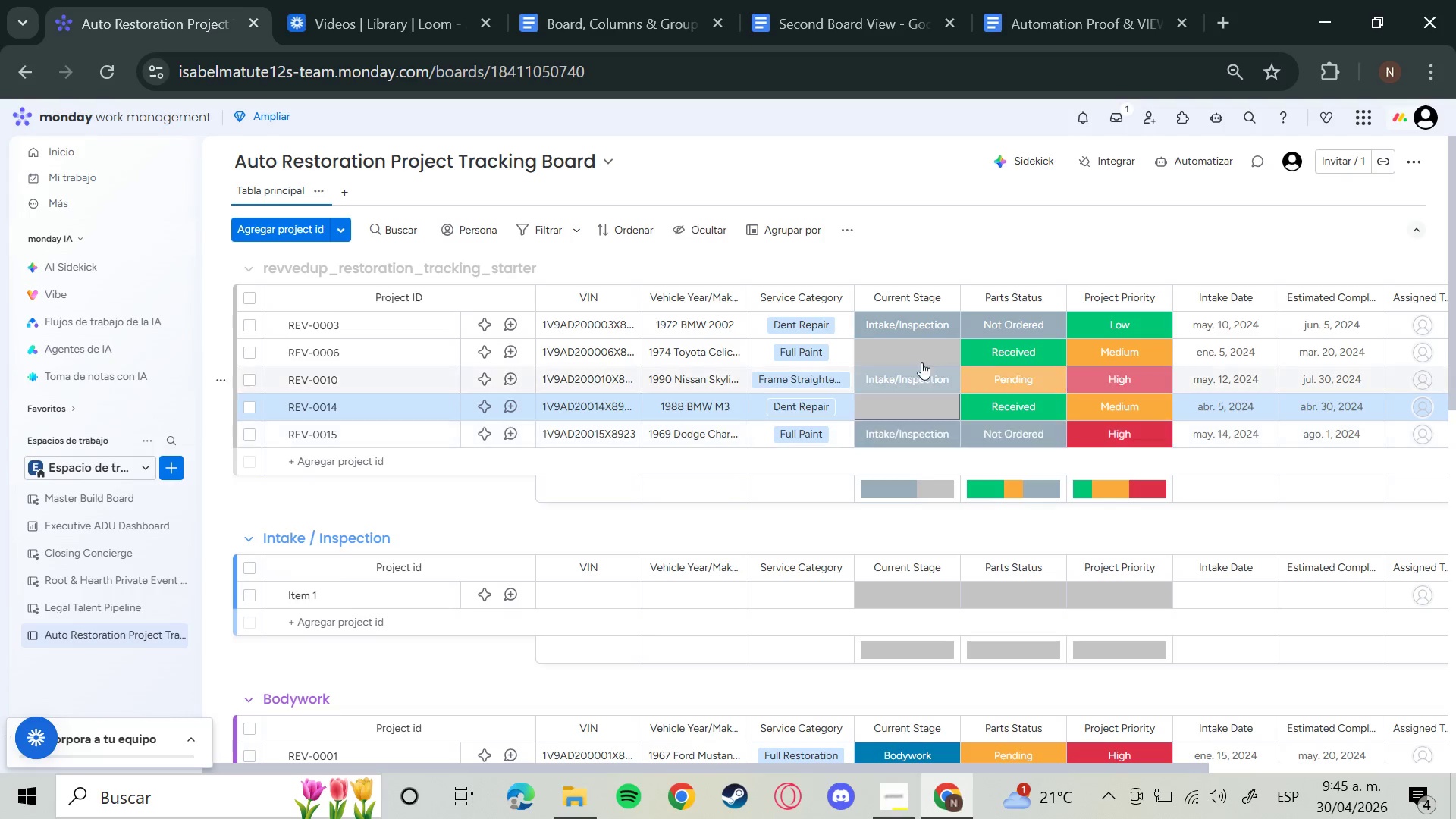 
left_click([922, 355])
 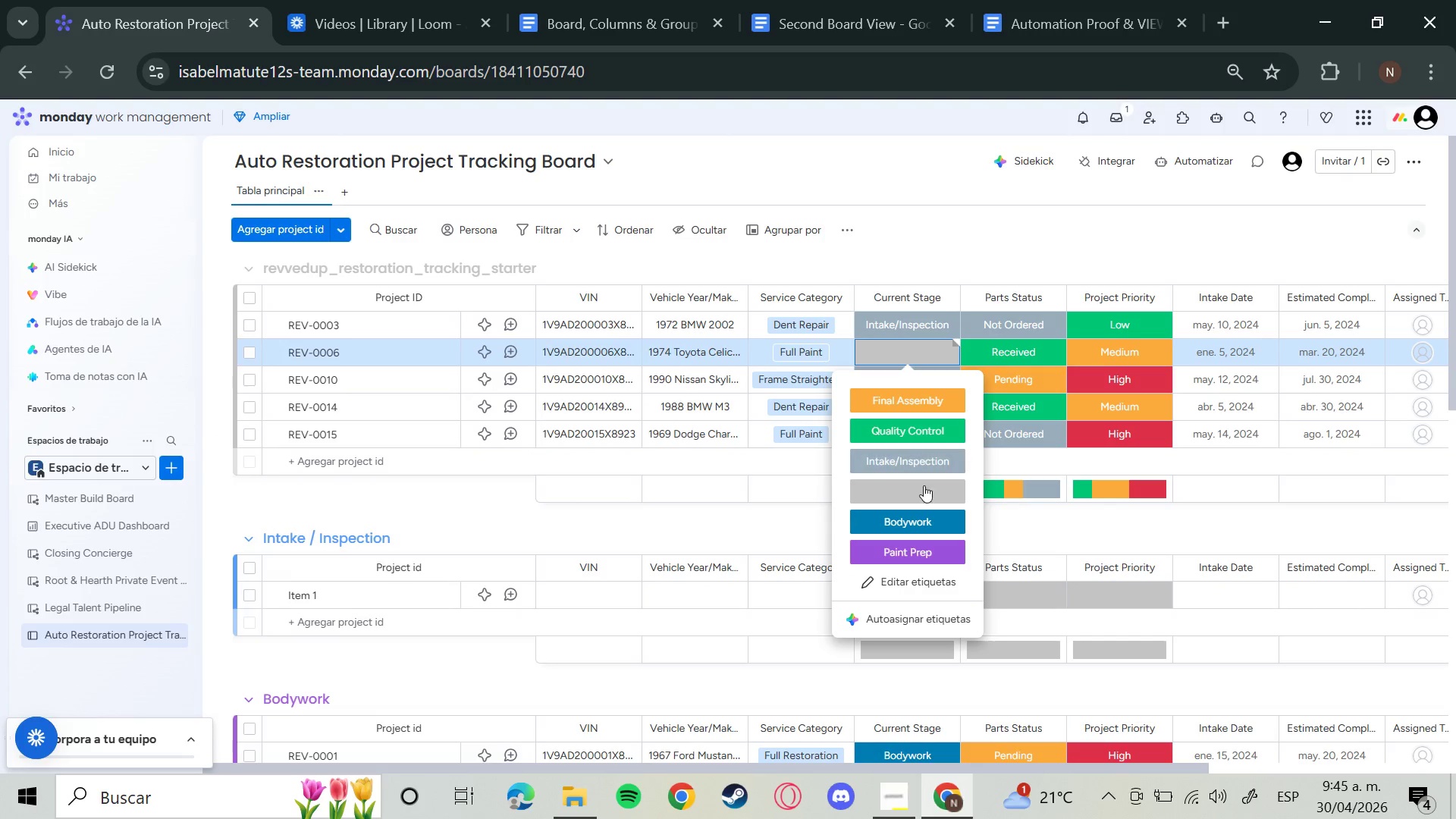 
left_click([925, 424])
 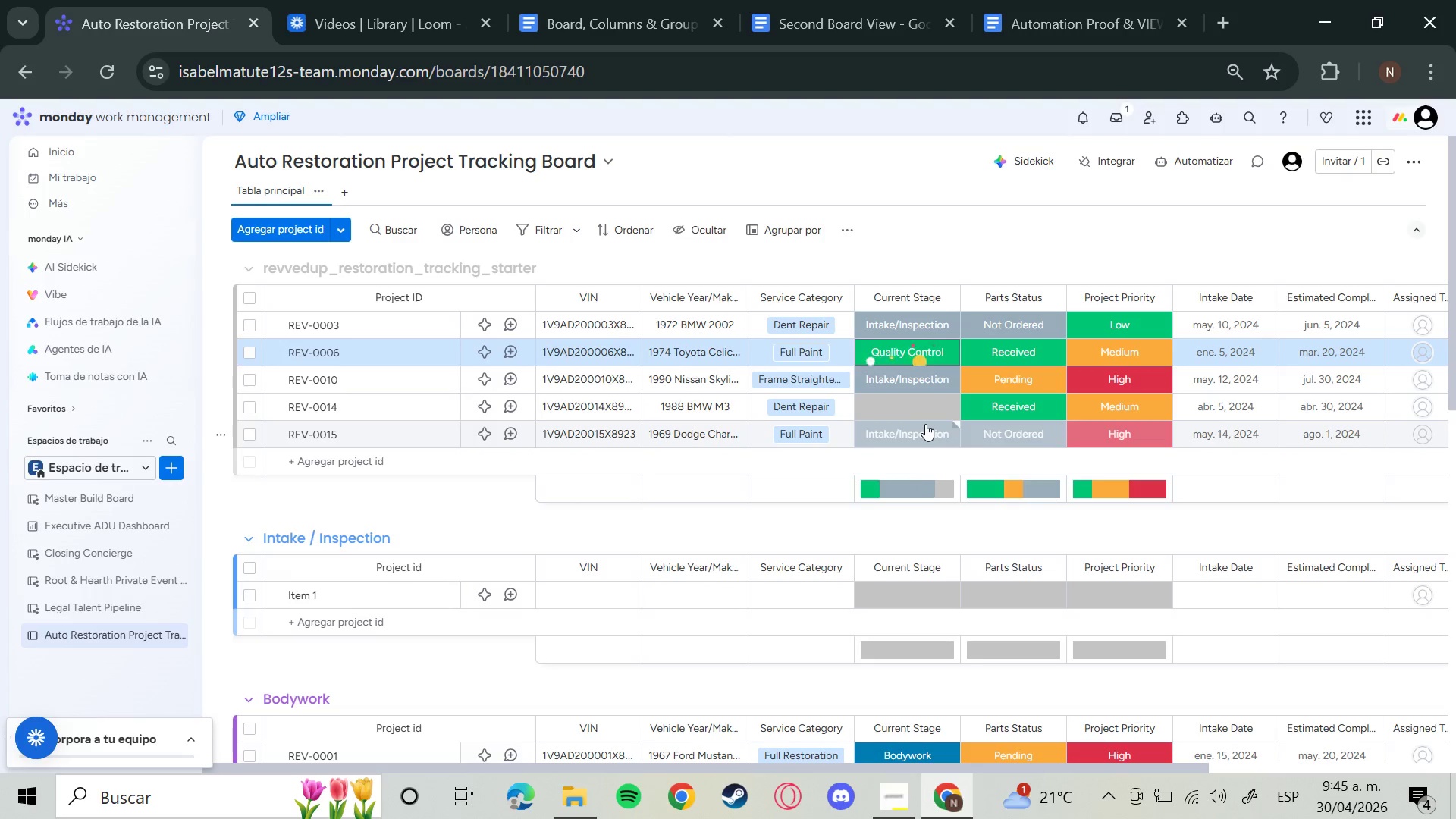 
left_click([905, 411])
 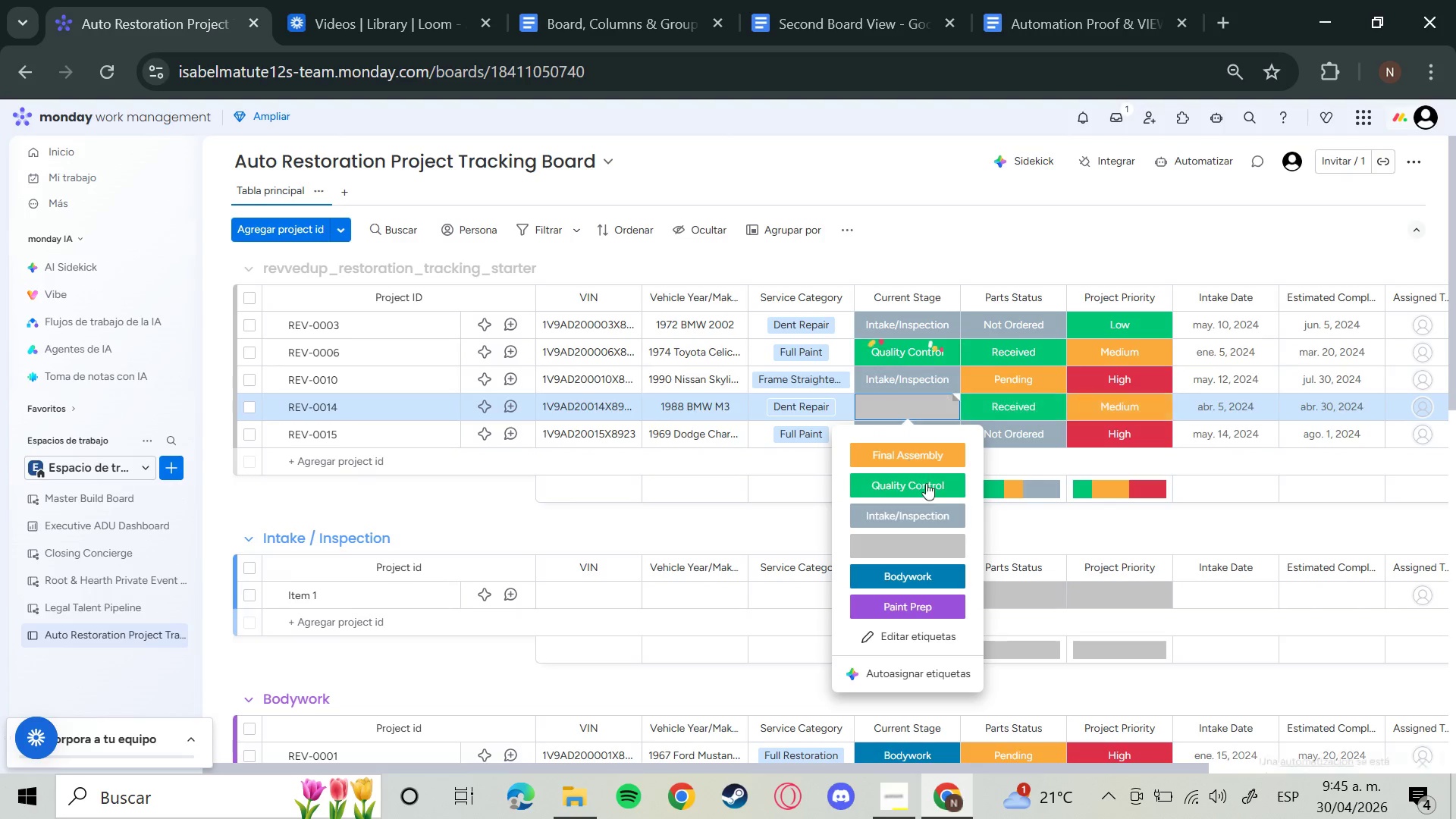 
left_click([927, 487])
 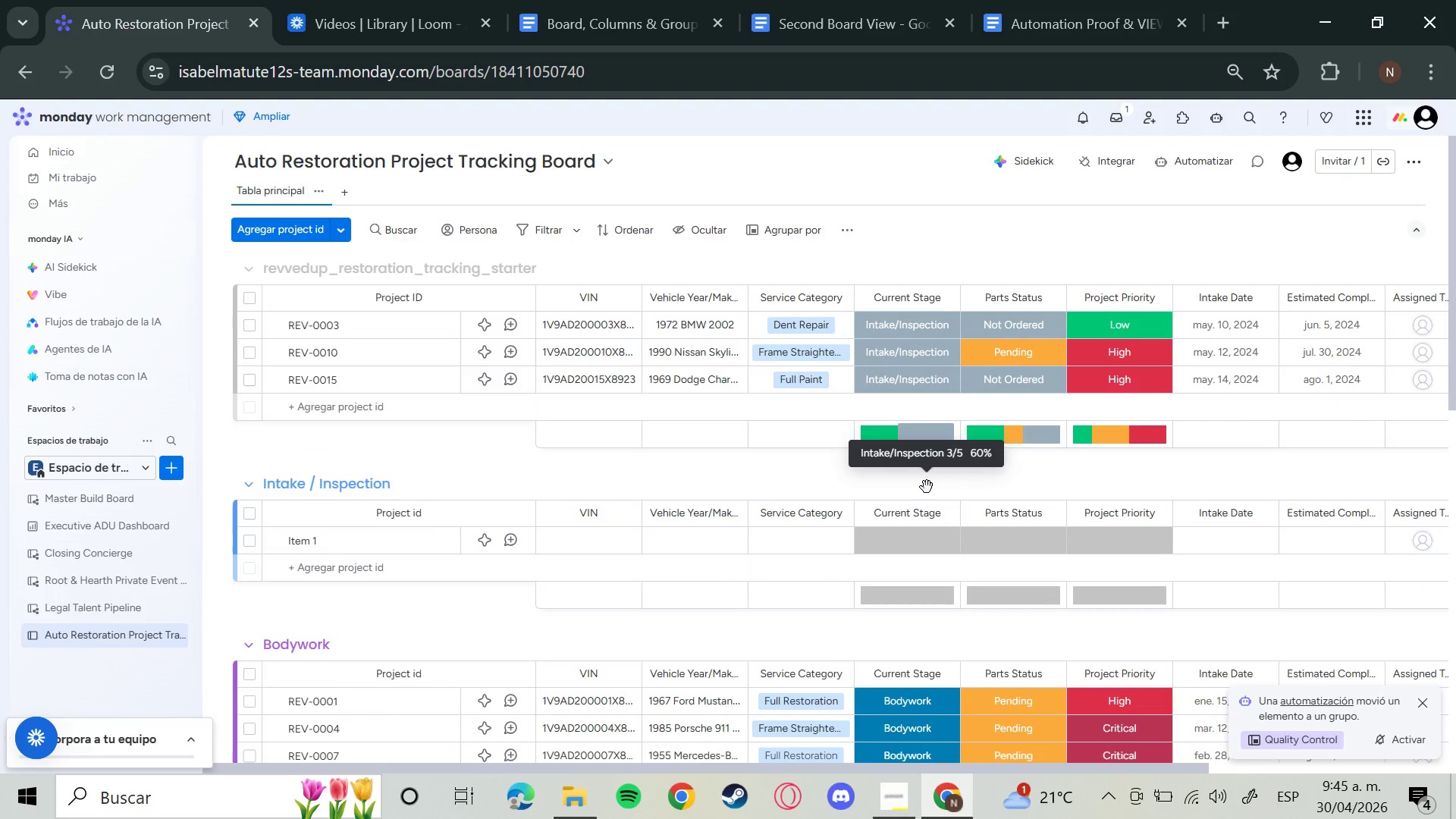 
wait(15.0)
 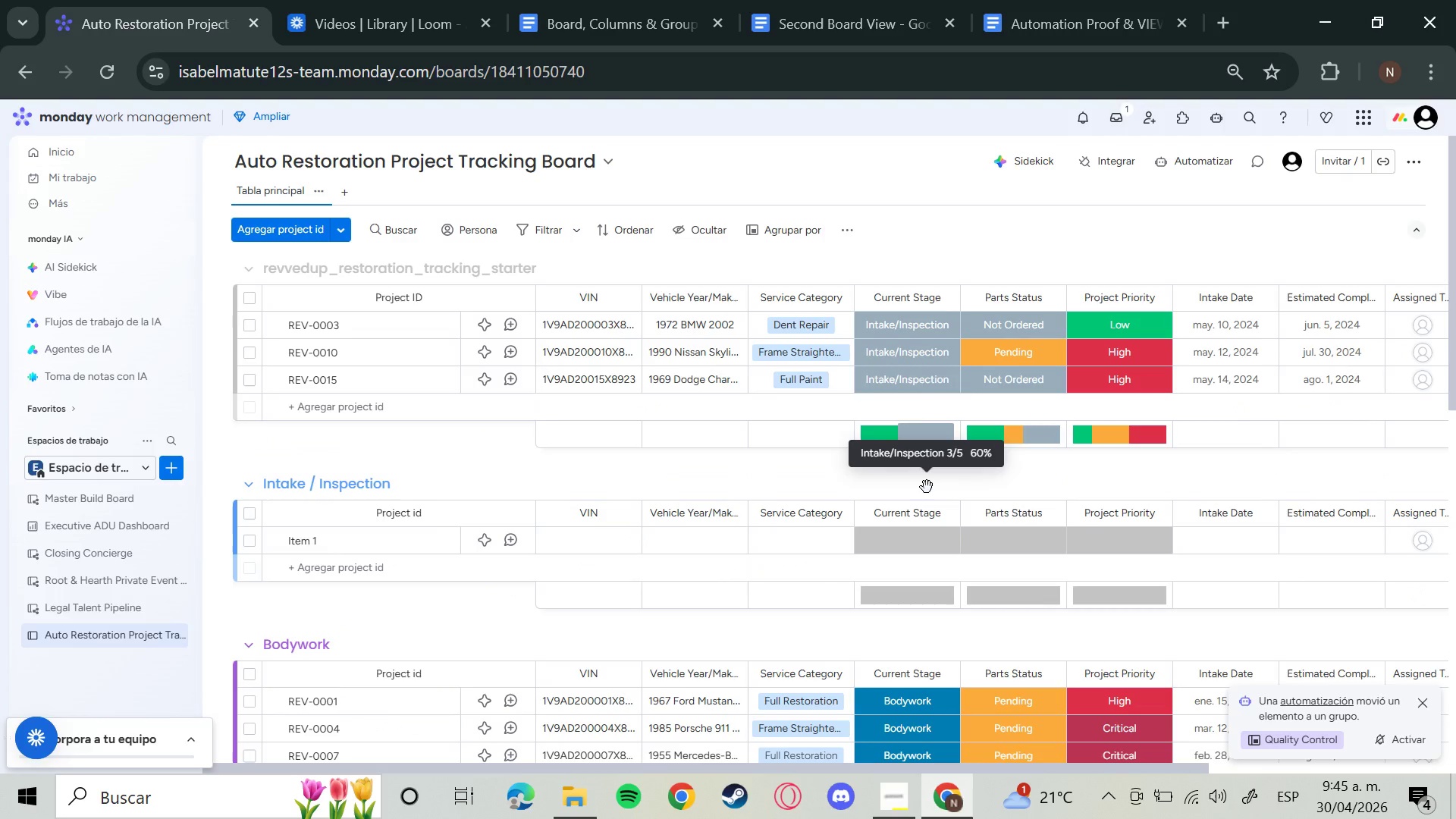 
left_click([929, 329])
 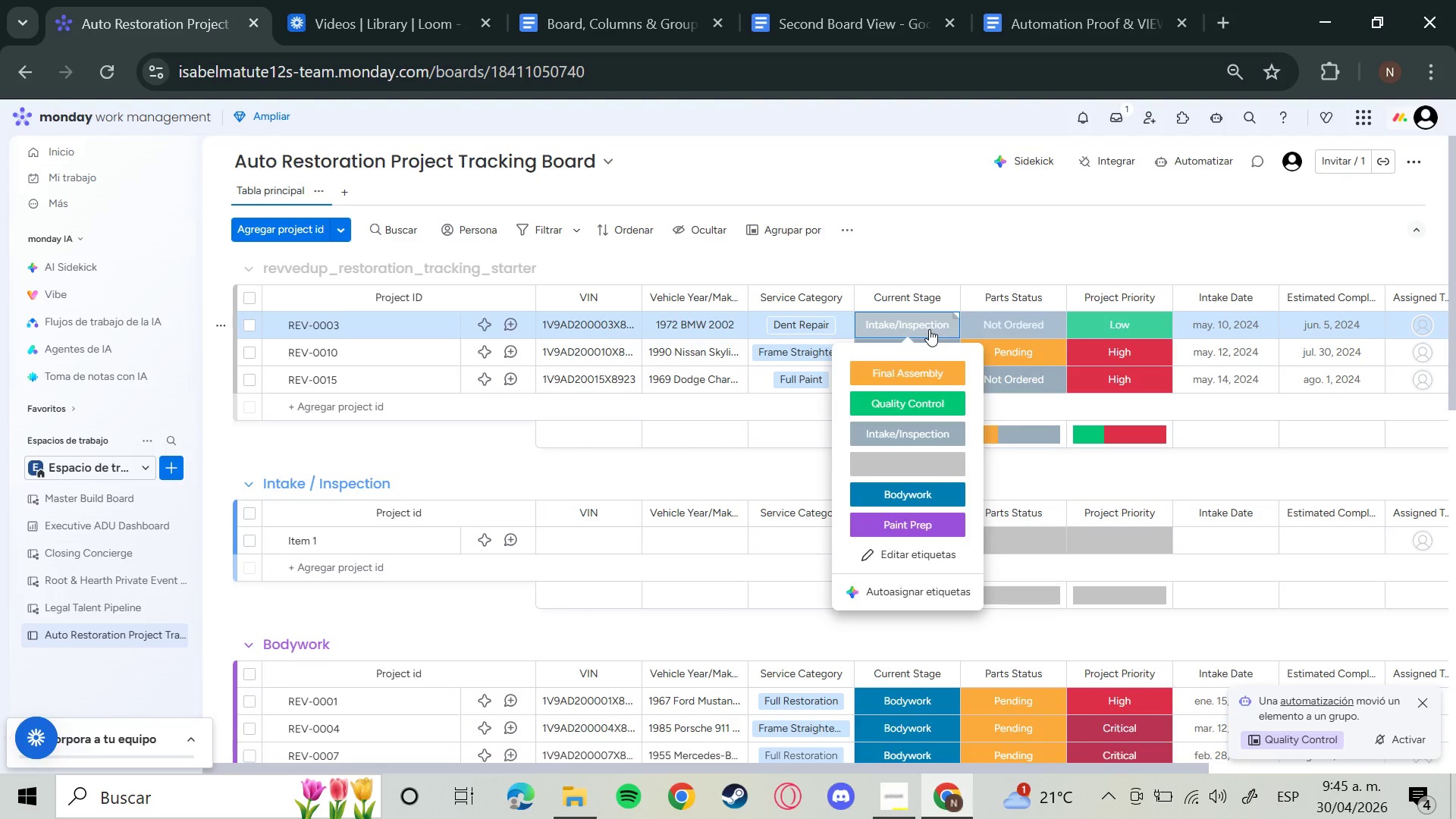 
wait(11.47)
 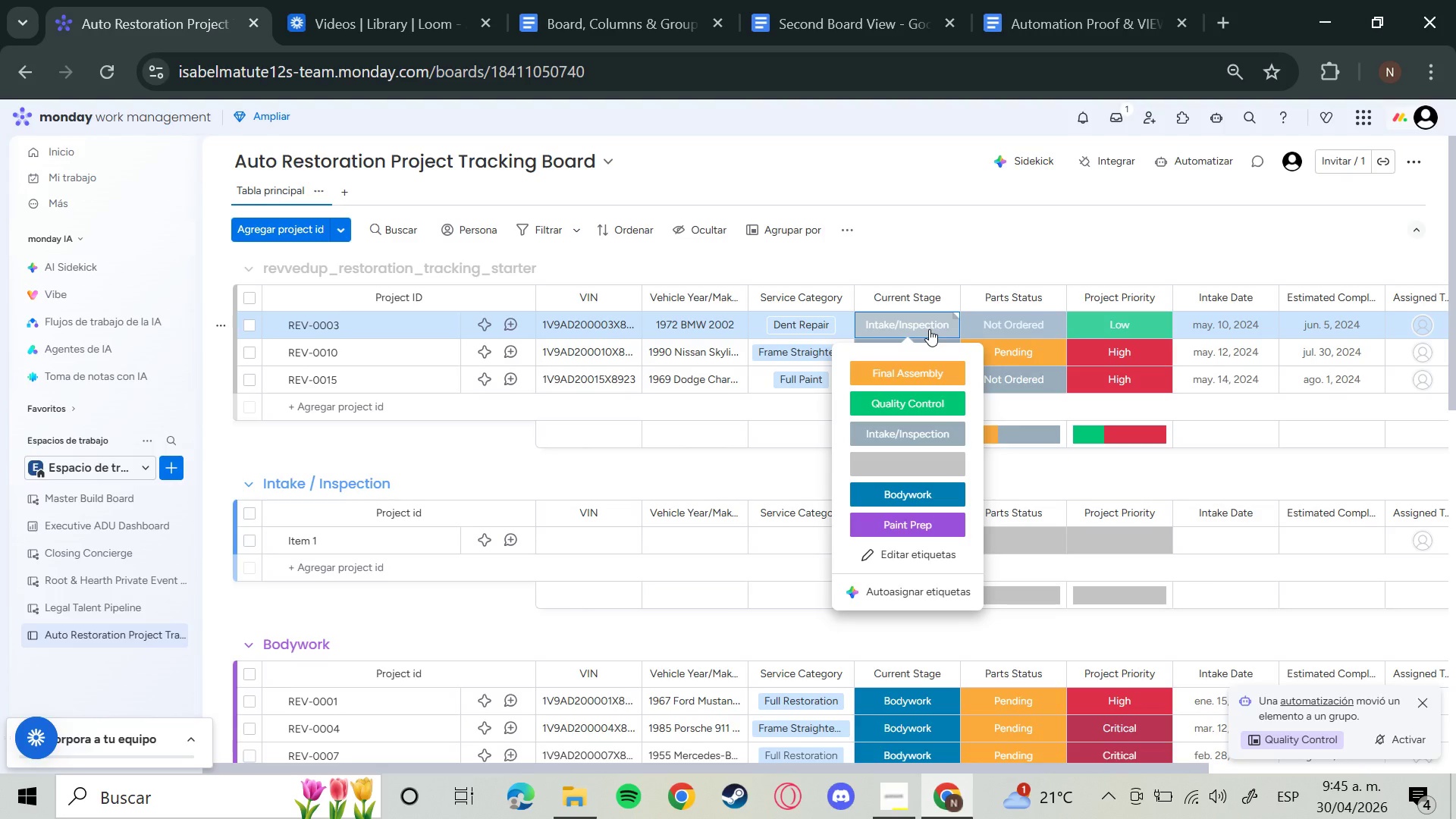 
left_click([916, 463])
 